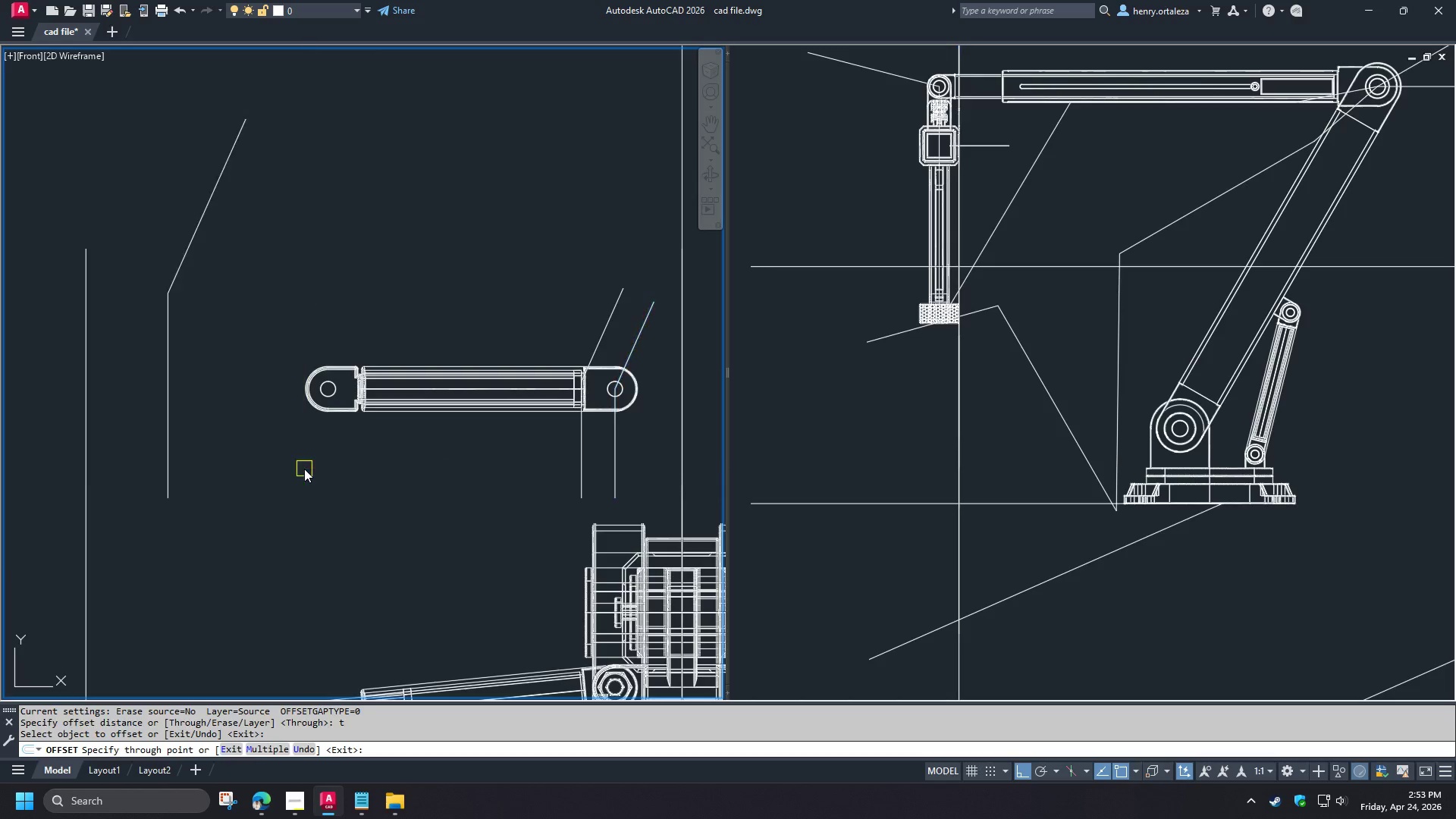 
key(NumpadEnter)
 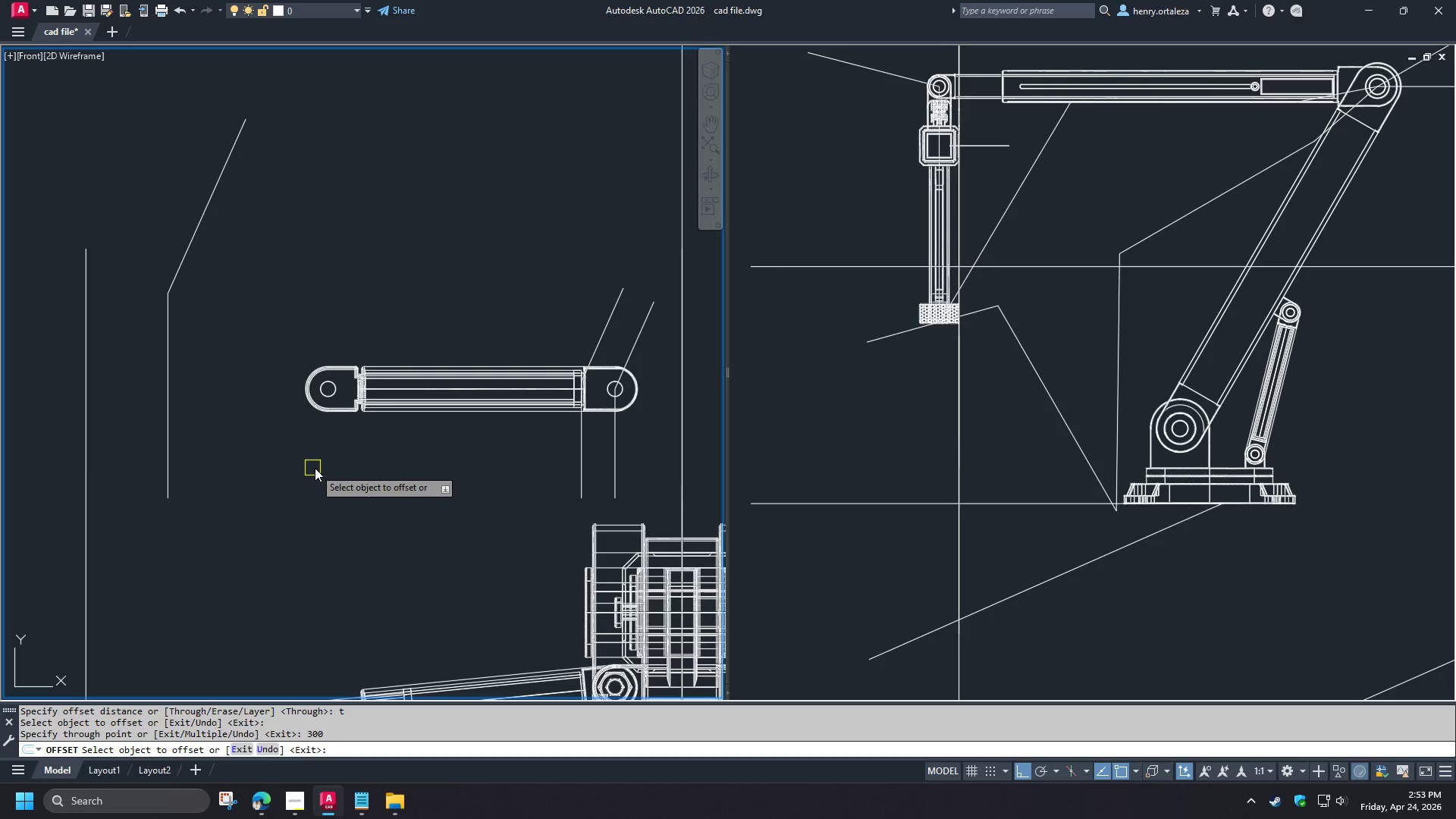 
key(Space)
 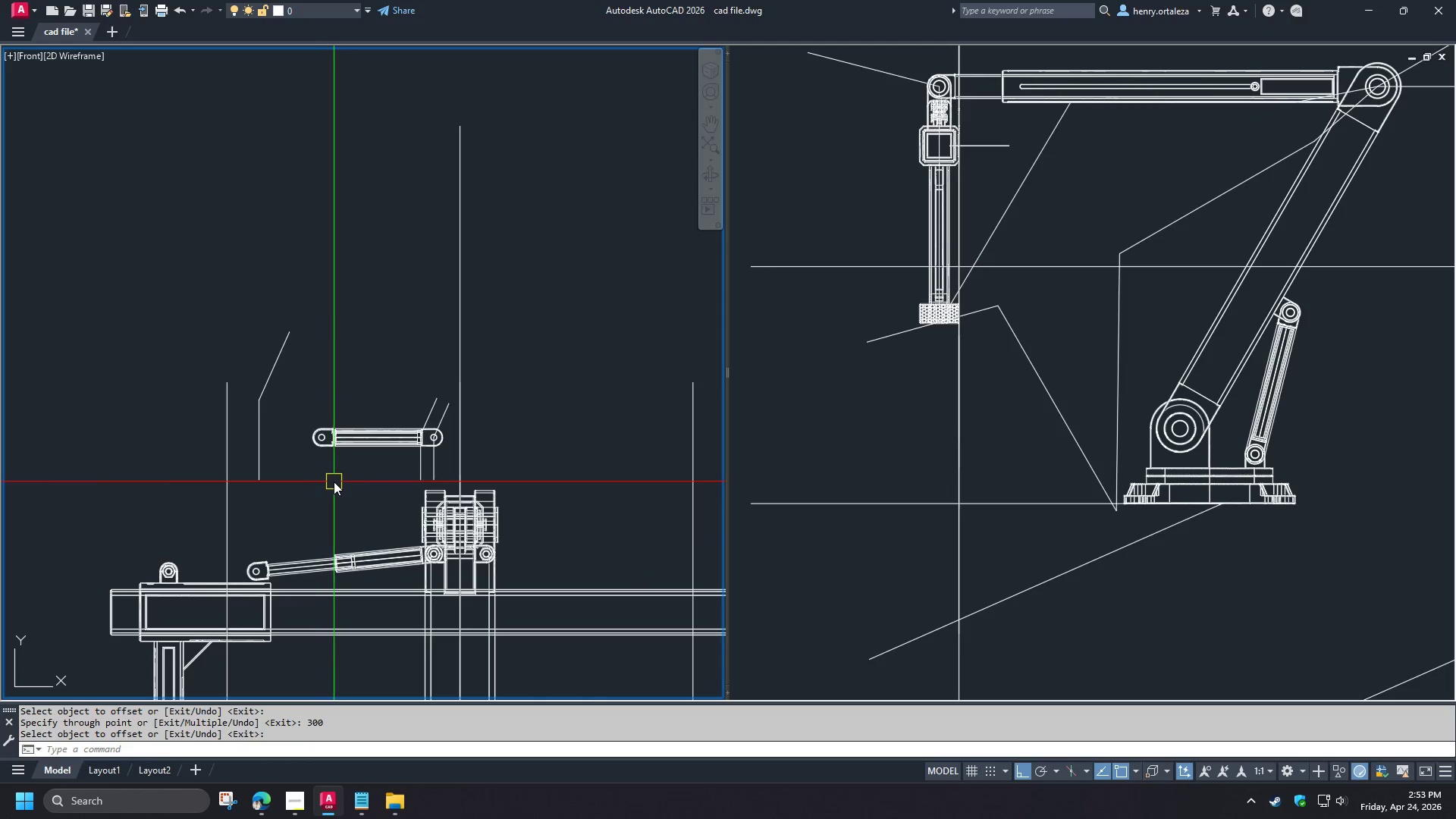 
scroll: coordinate [318, 469], scroll_direction: down, amount: 2.0
 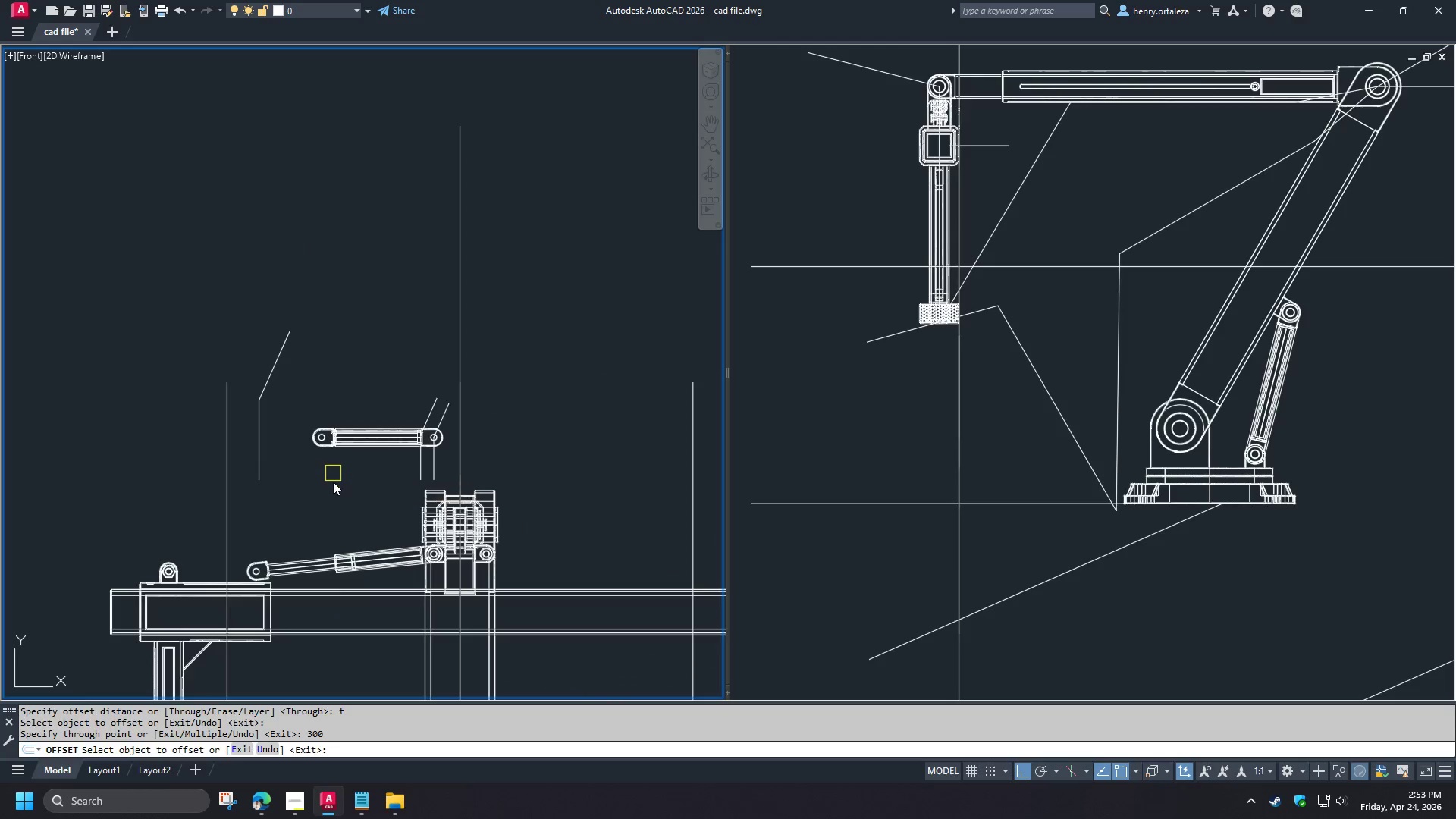 
scroll: coordinate [317, 438], scroll_direction: up, amount: 2.0
 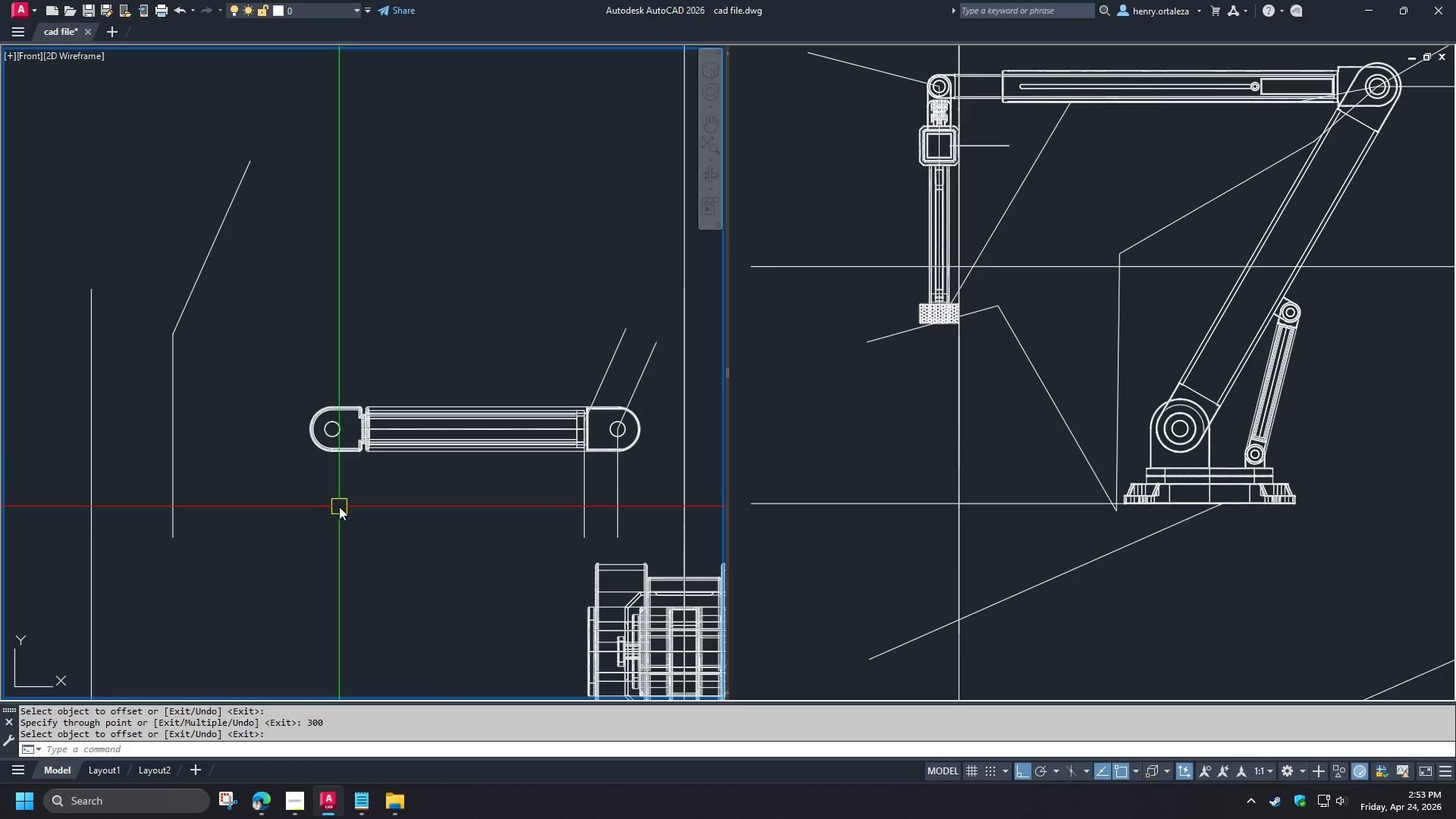 
key(O)
 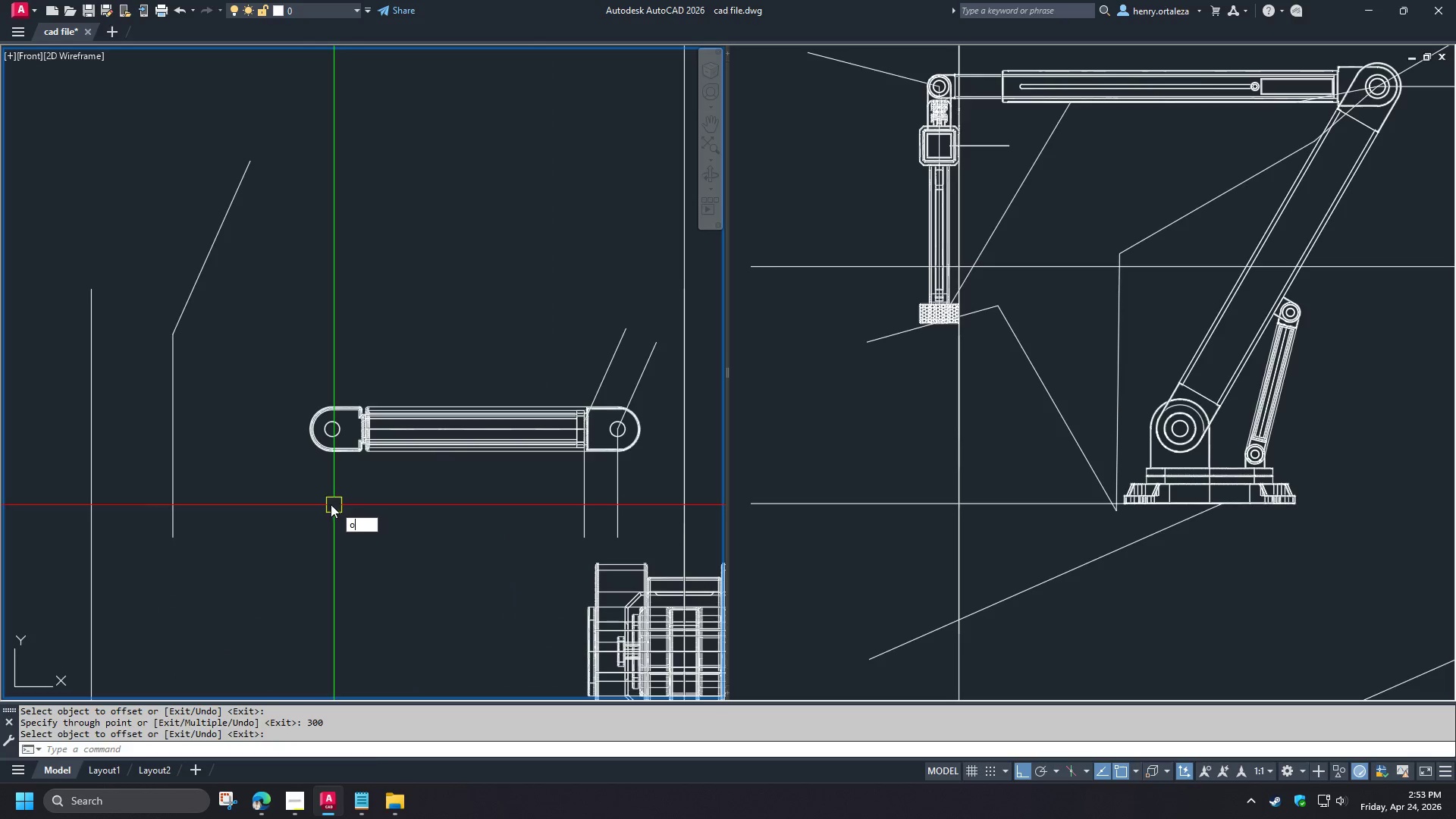 
key(Space)
 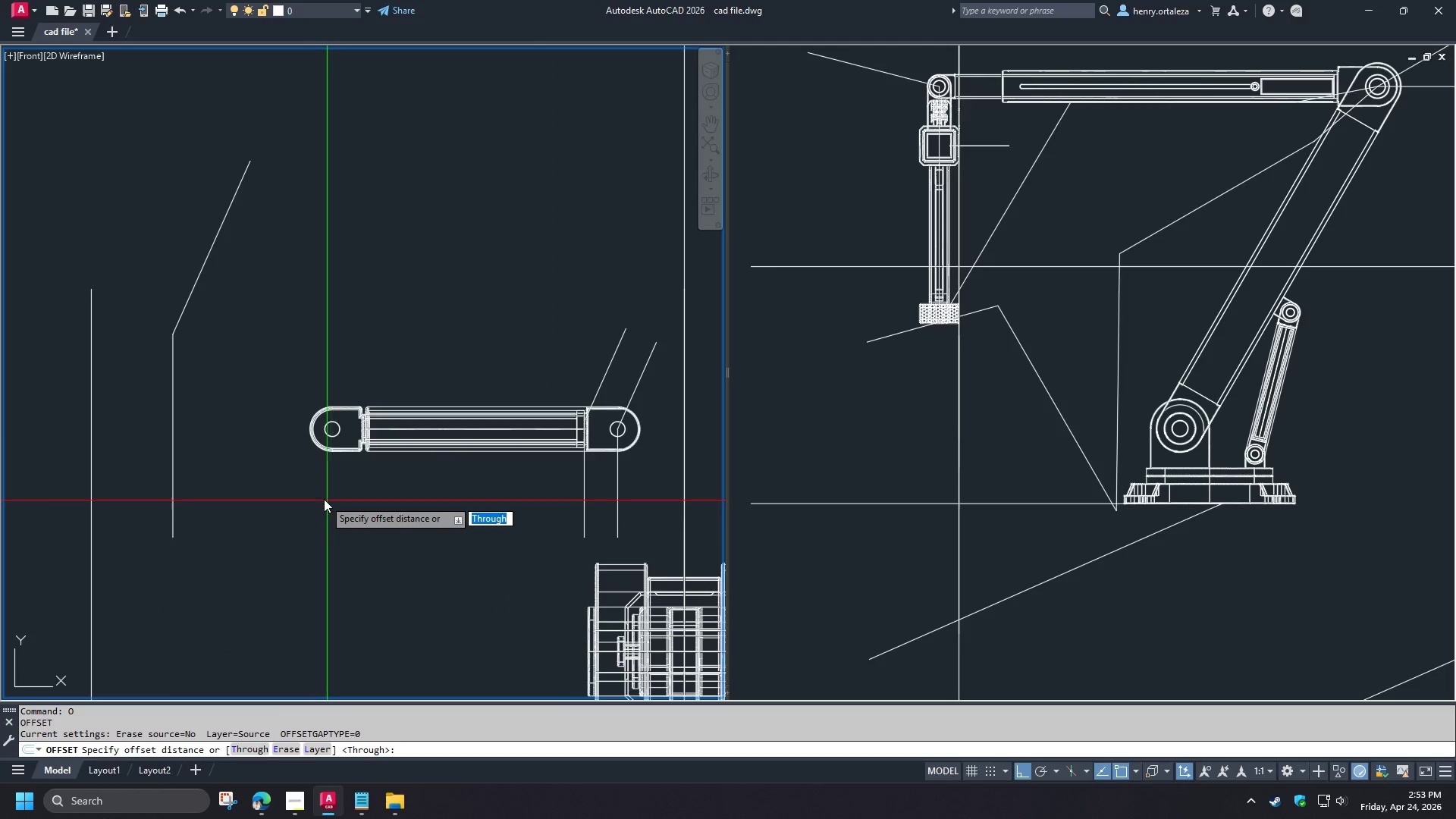 
key(T)
 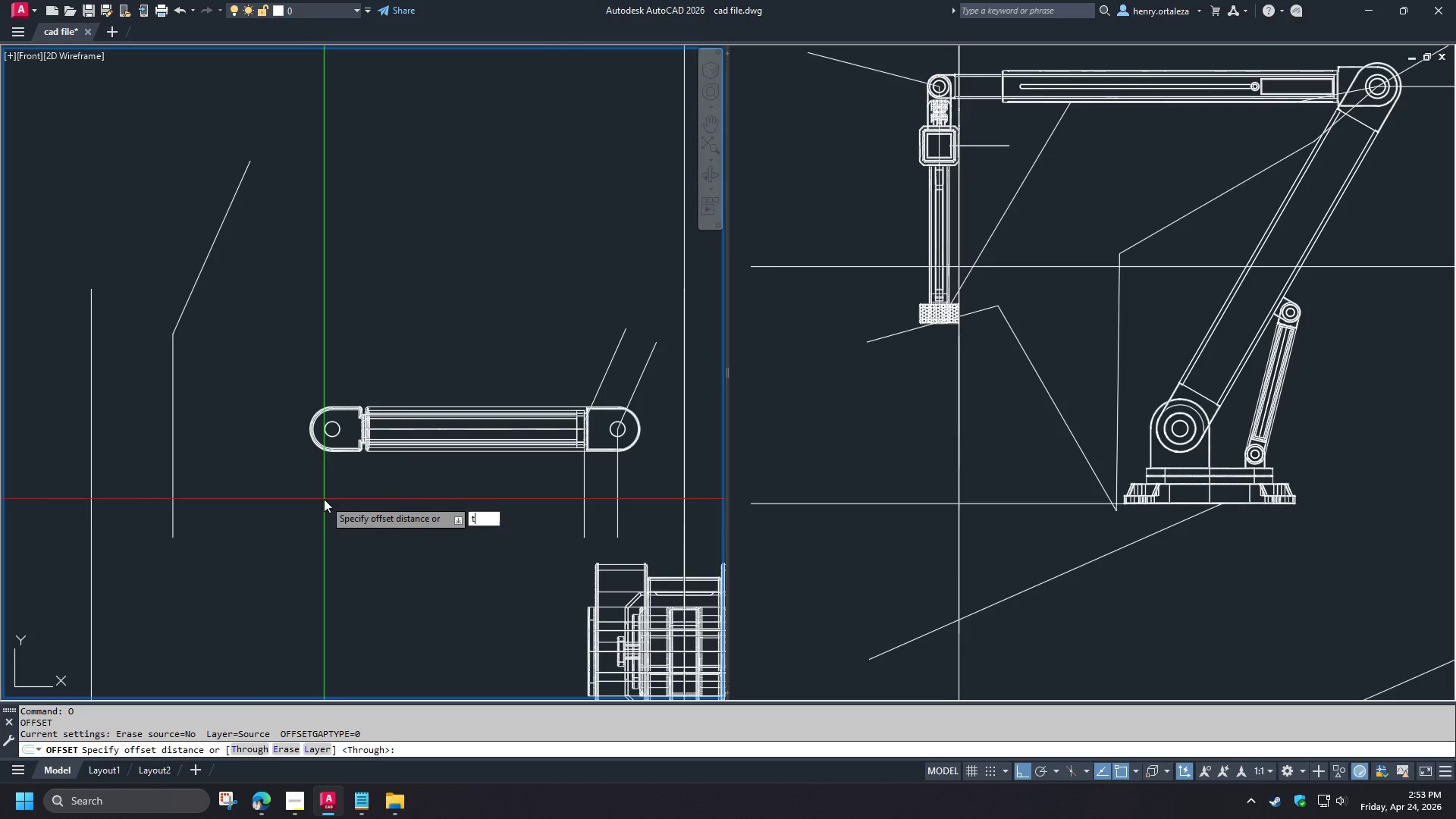 
key(Space)
 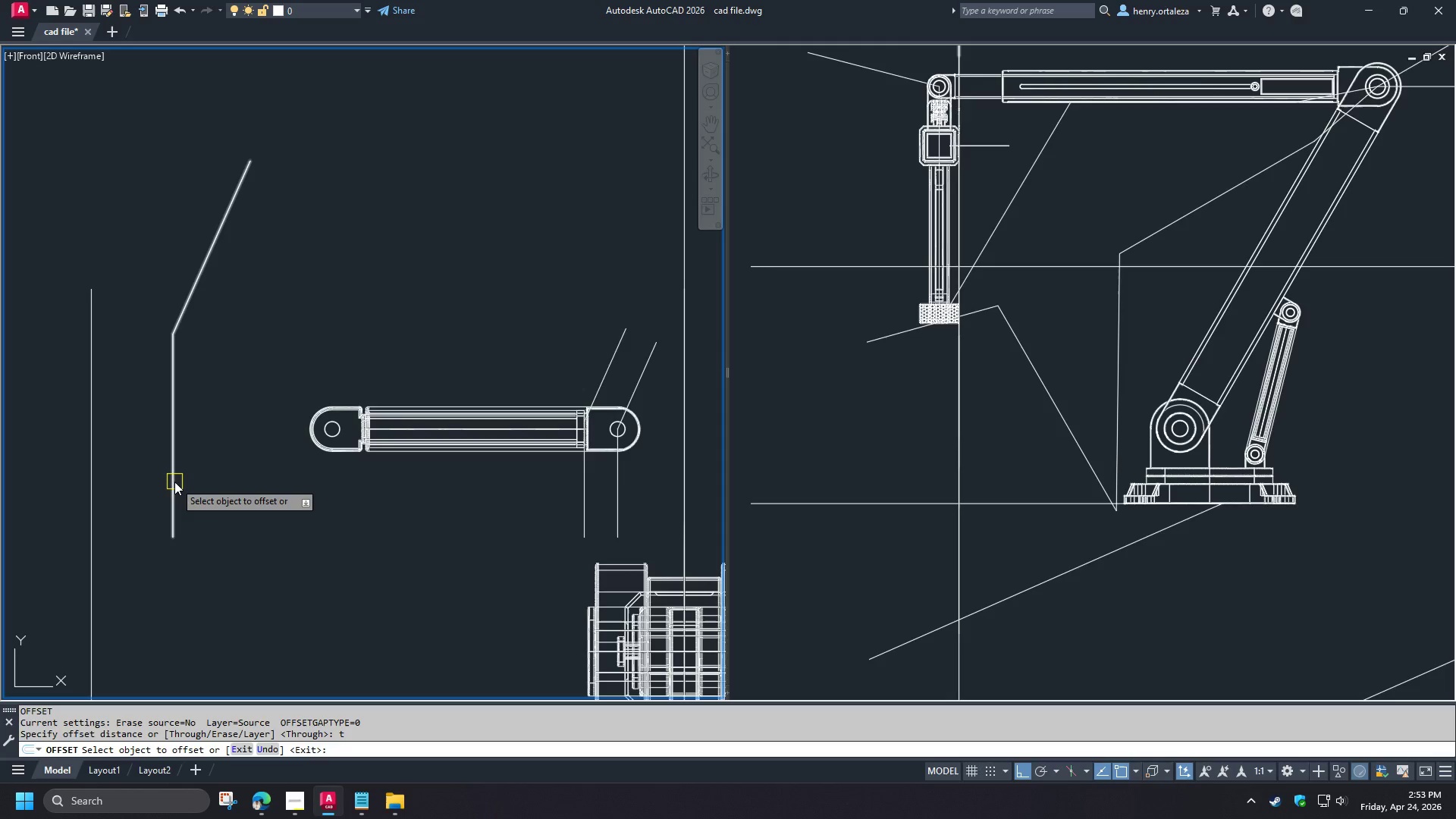 
left_click([174, 482])
 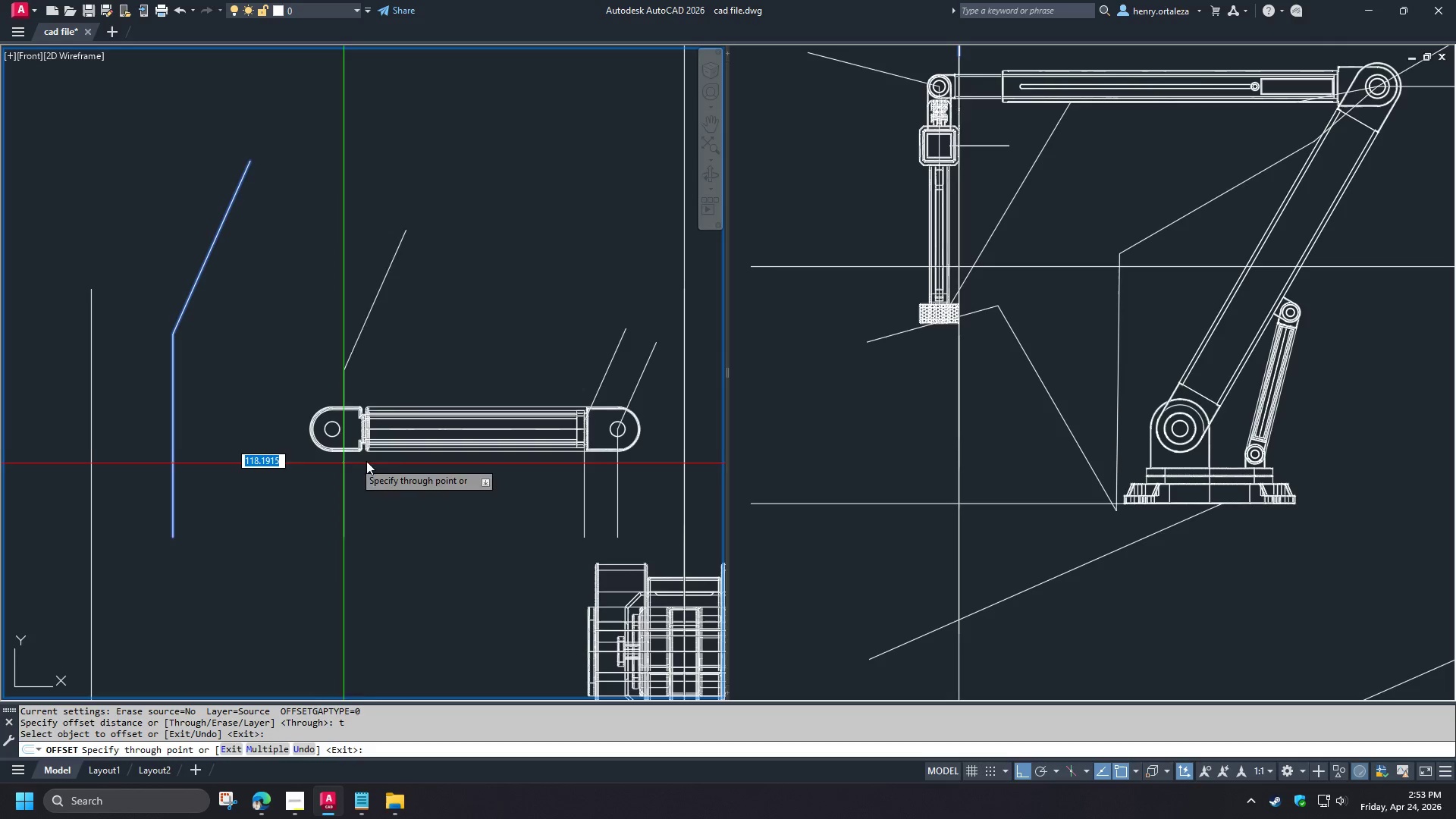 
scroll: coordinate [316, 440], scroll_direction: up, amount: 5.0
 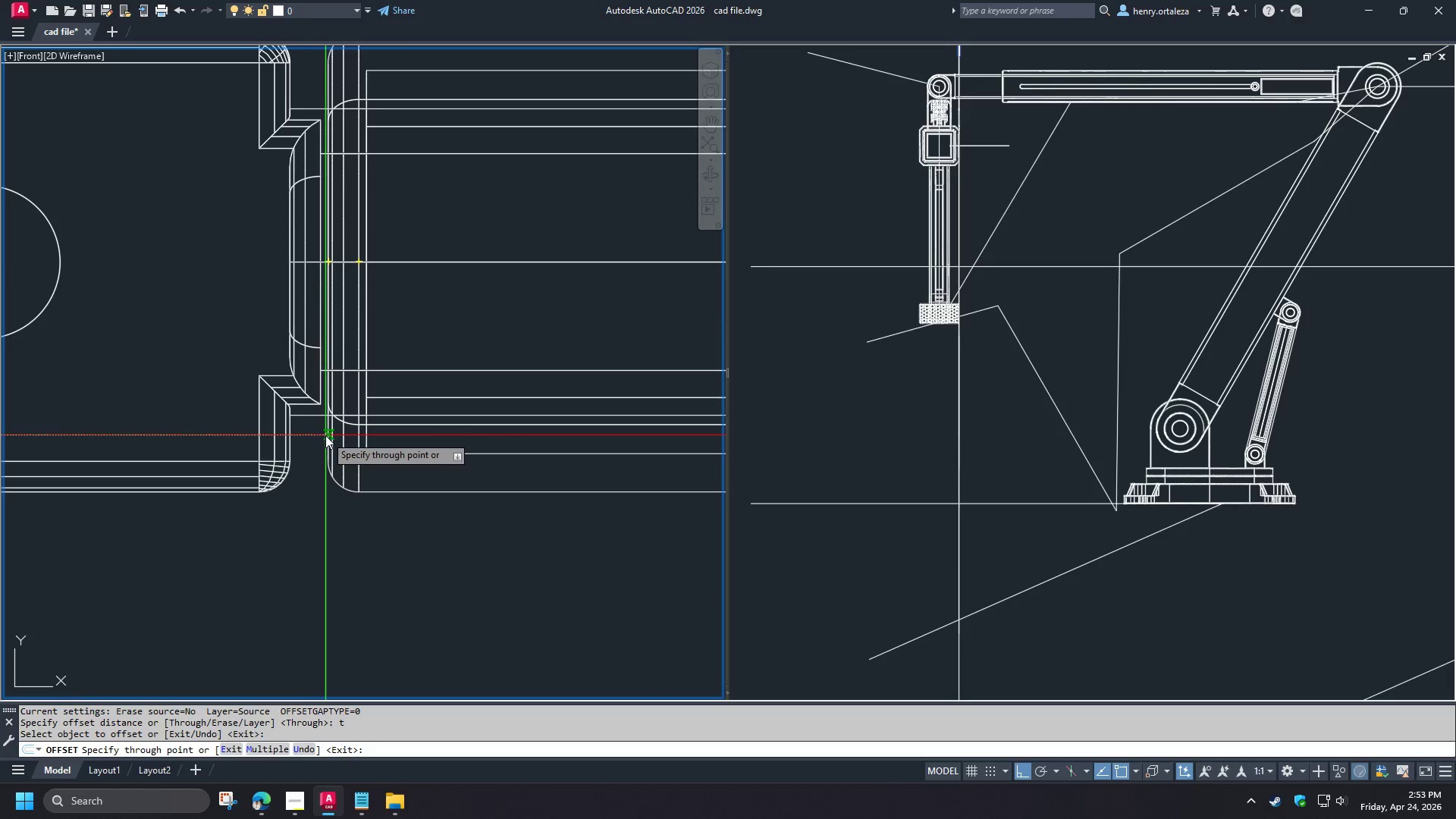 
left_click([325, 435])
 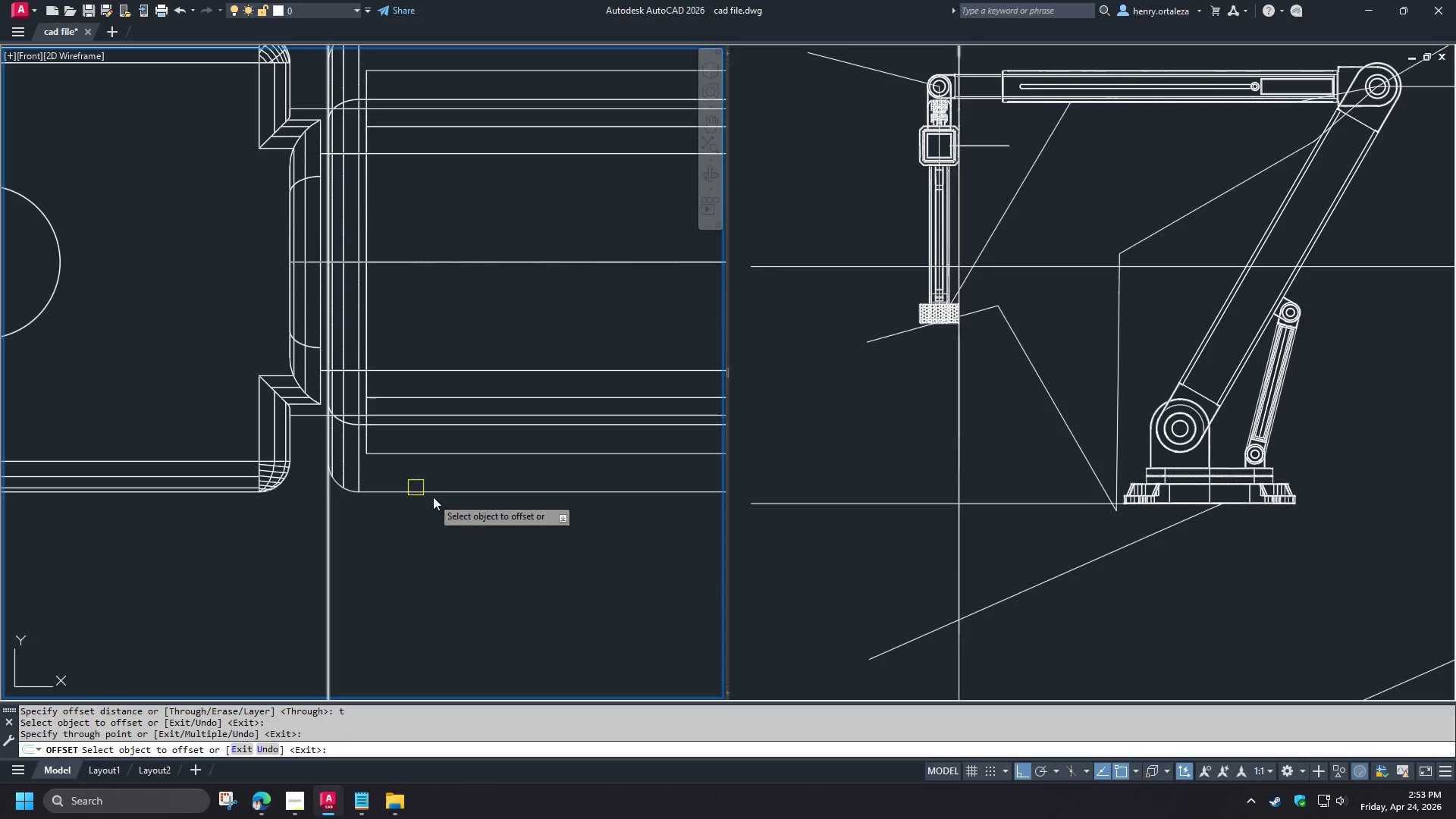 
scroll: coordinate [457, 488], scroll_direction: down, amount: 4.0
 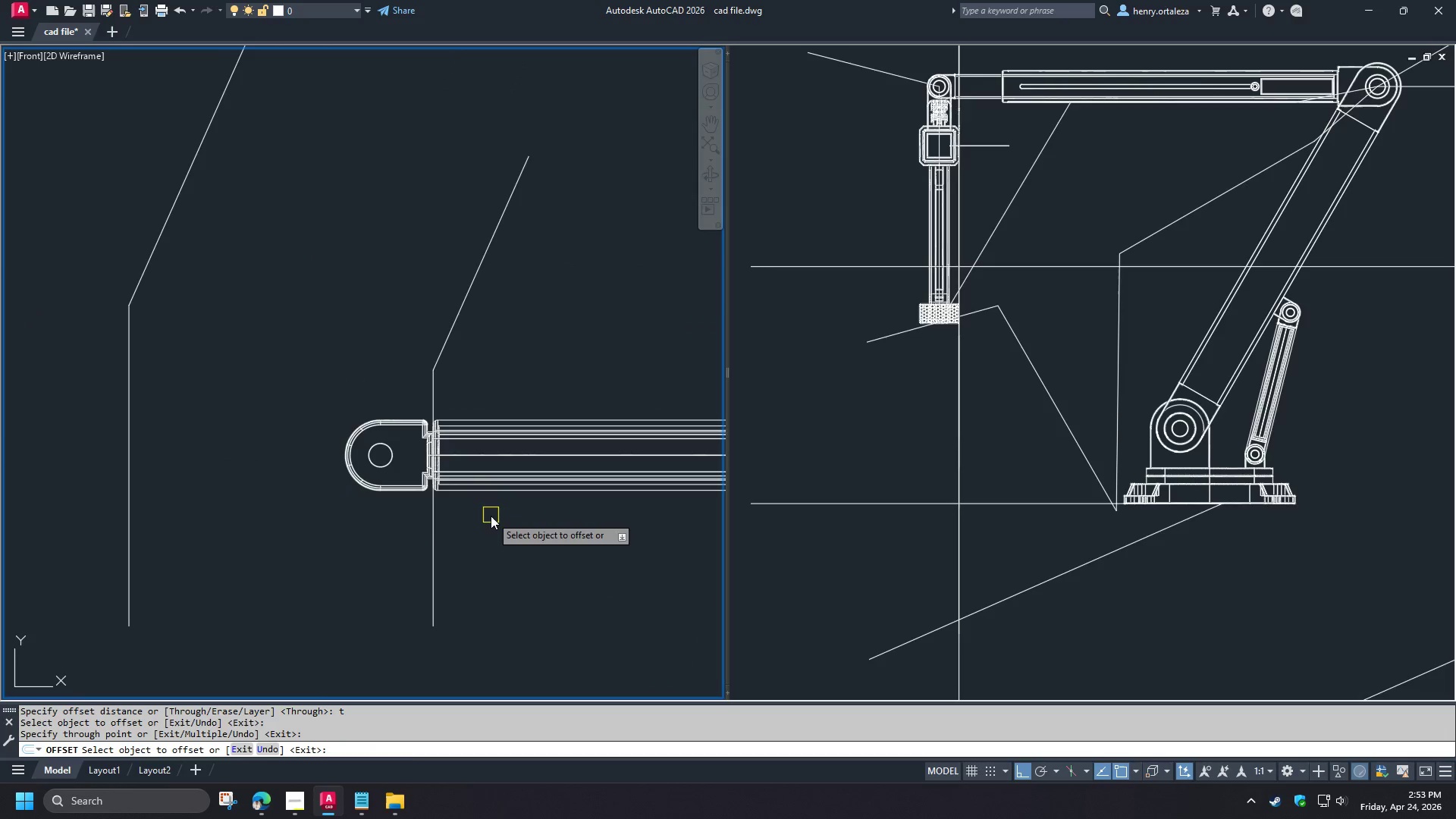 
key(Space)
 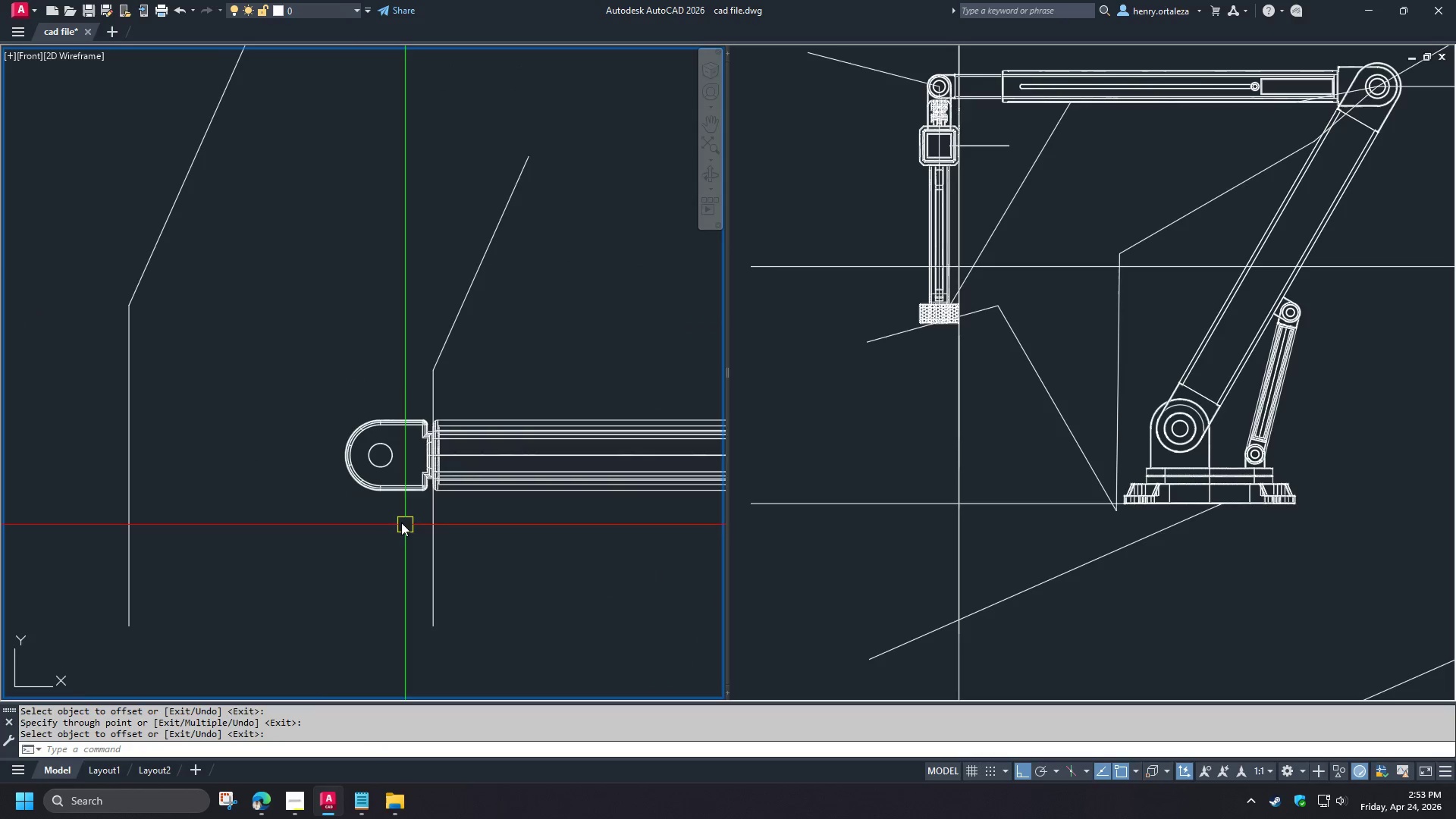 
scroll: coordinate [496, 507], scroll_direction: down, amount: 3.0
 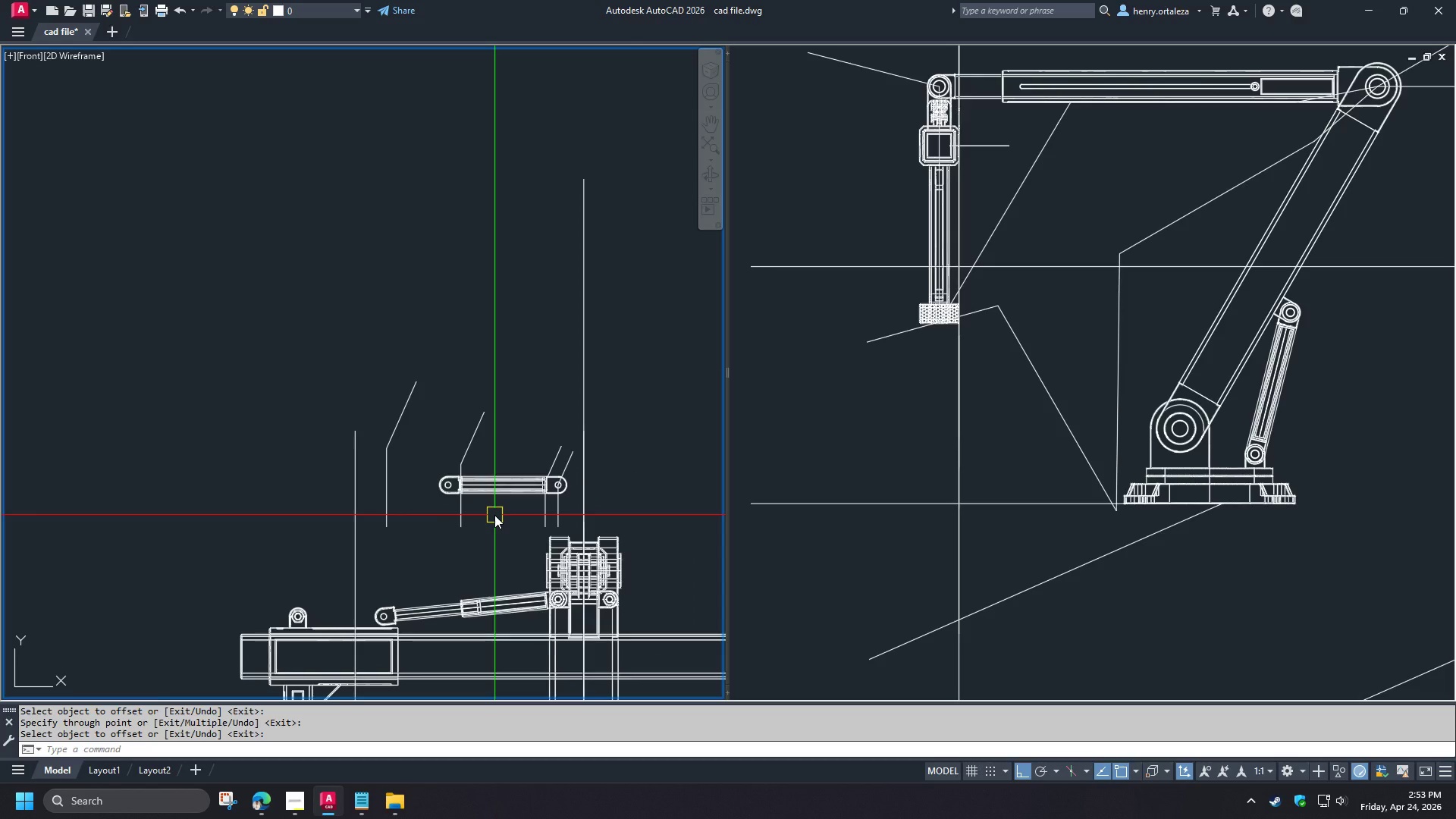 
key(C)
 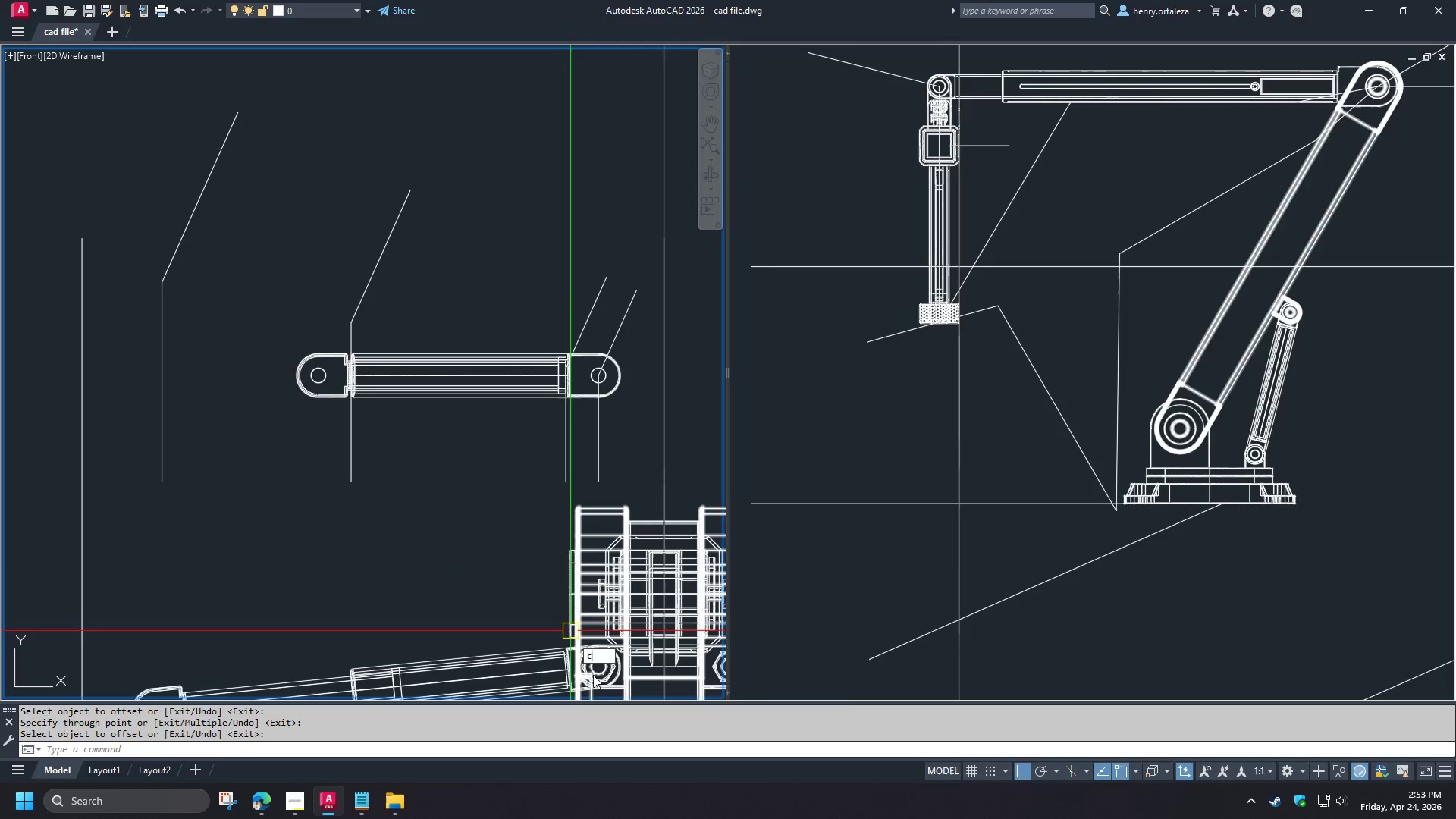 
key(Space)
 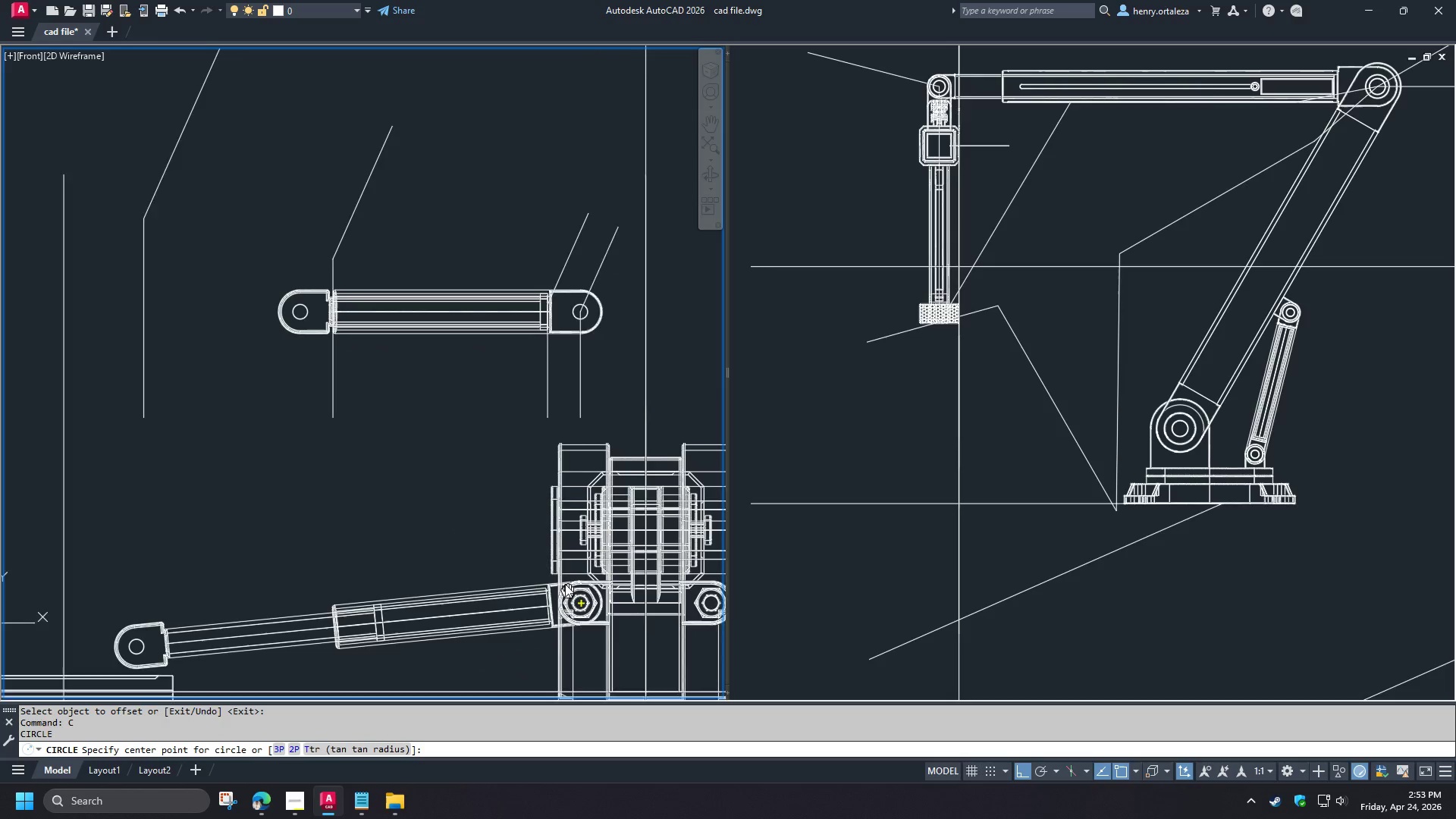 
scroll: coordinate [565, 583], scroll_direction: up, amount: 3.0
 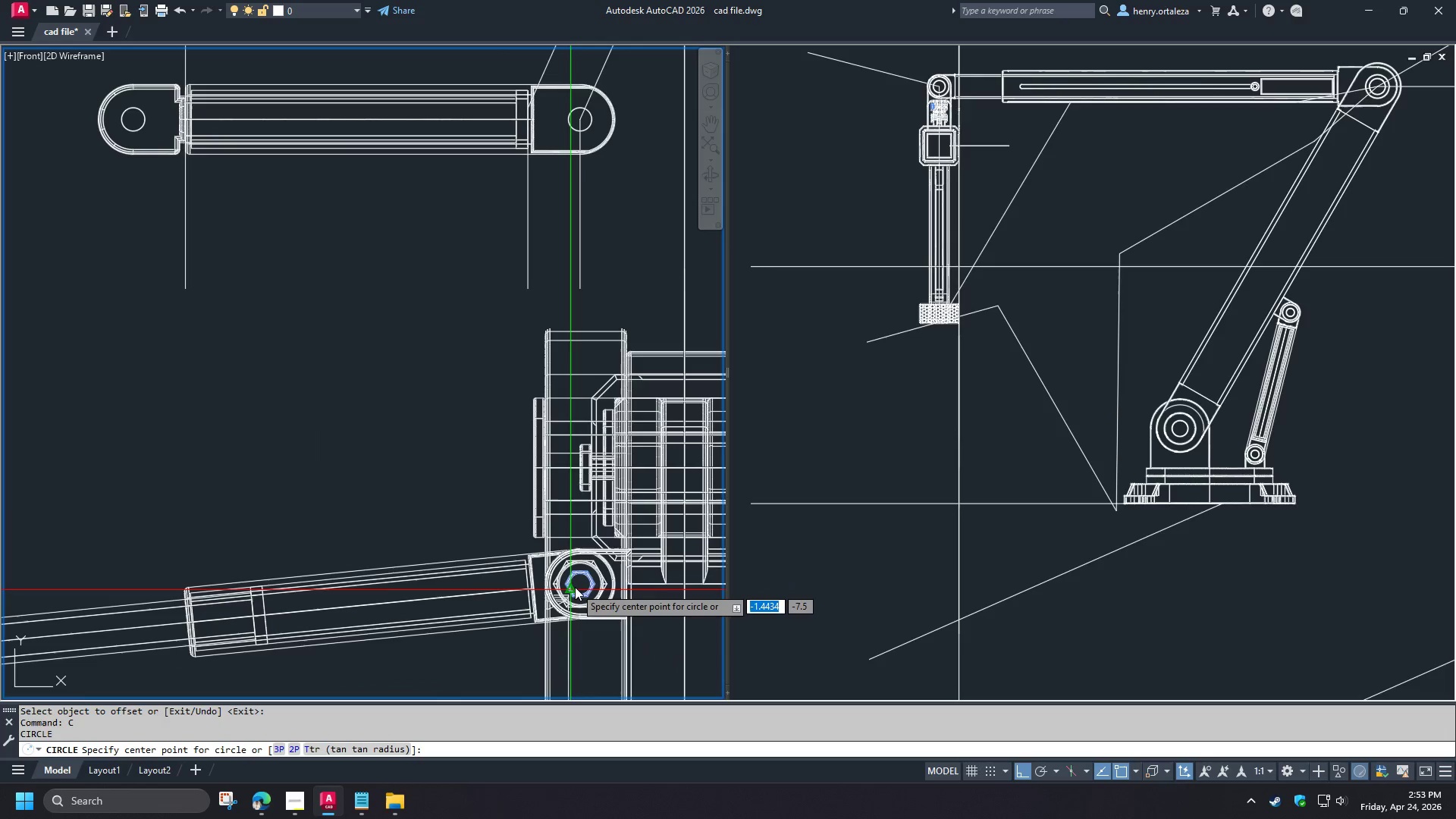 
type(cen )
 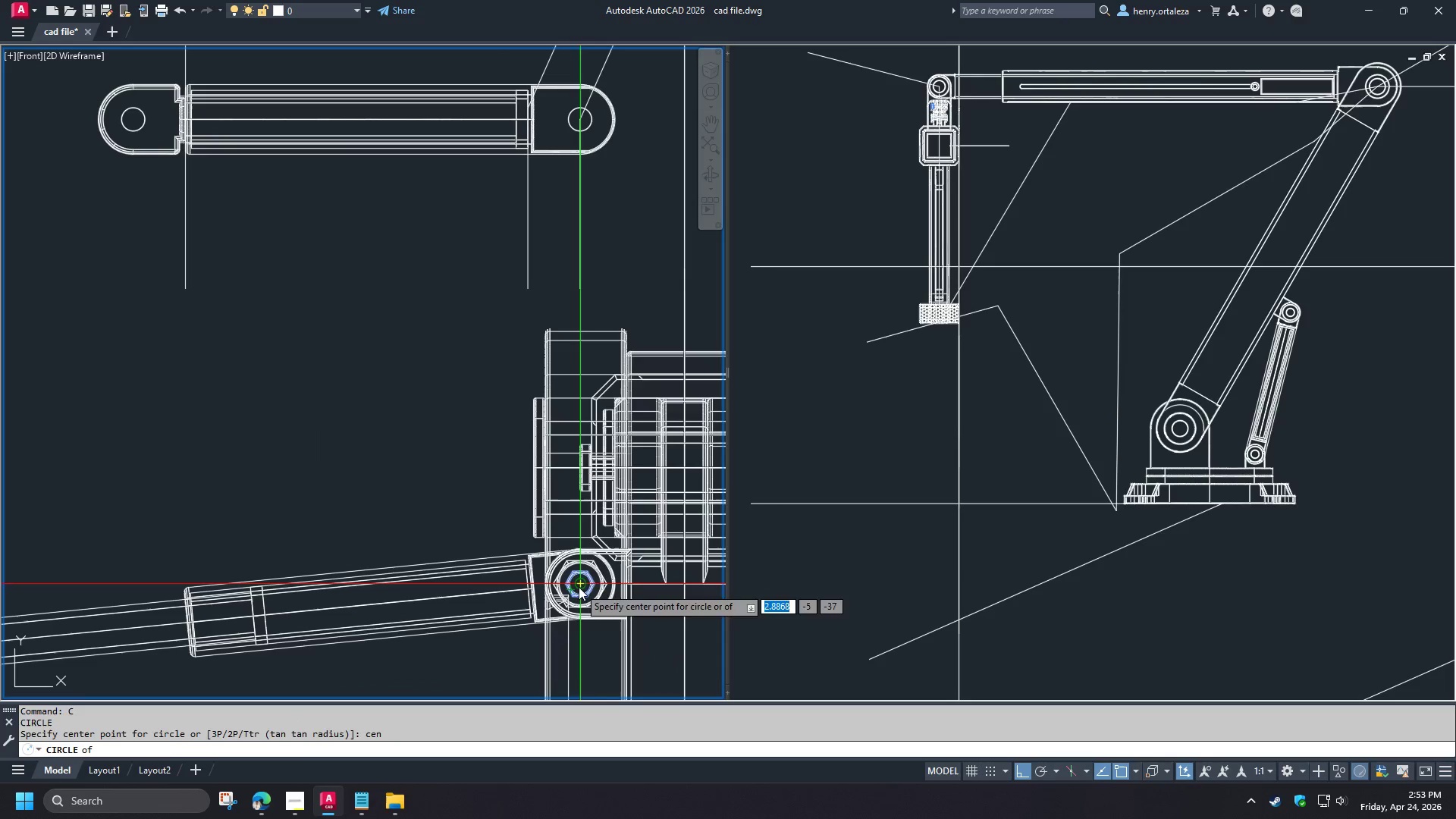 
left_click([579, 587])
 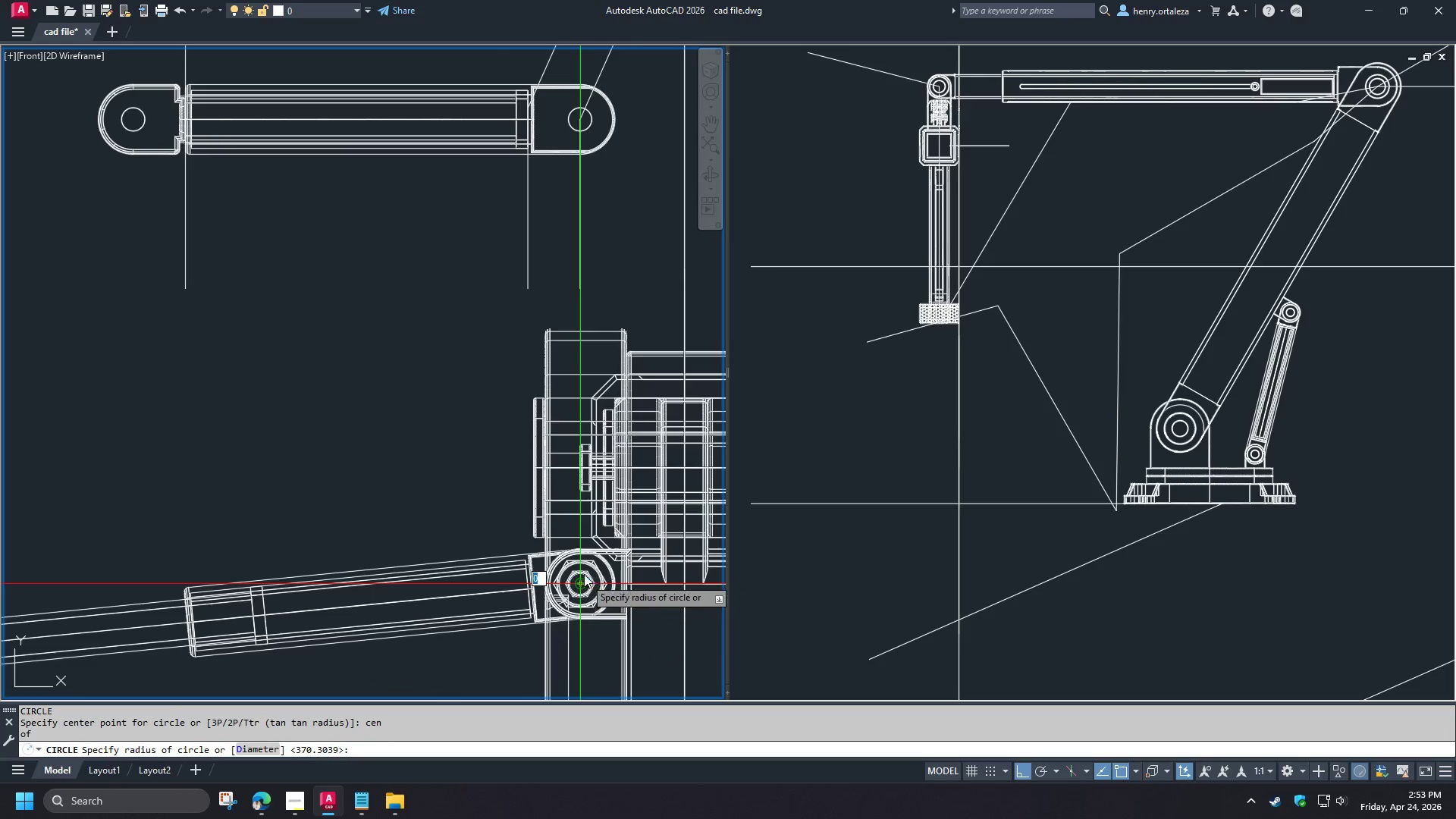 
scroll: coordinate [538, 544], scroll_direction: down, amount: 2.0
 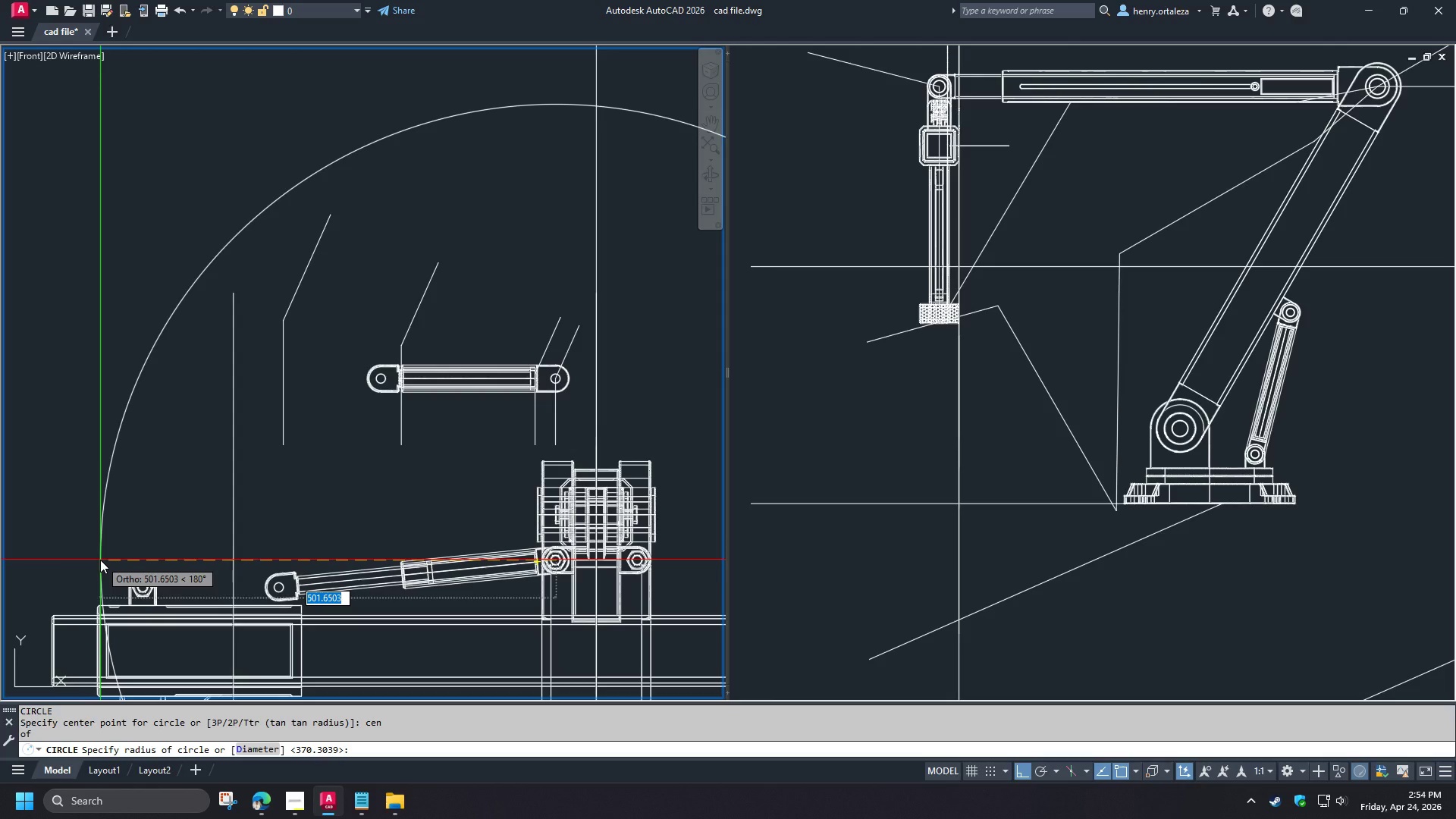 
wait(25.67)
 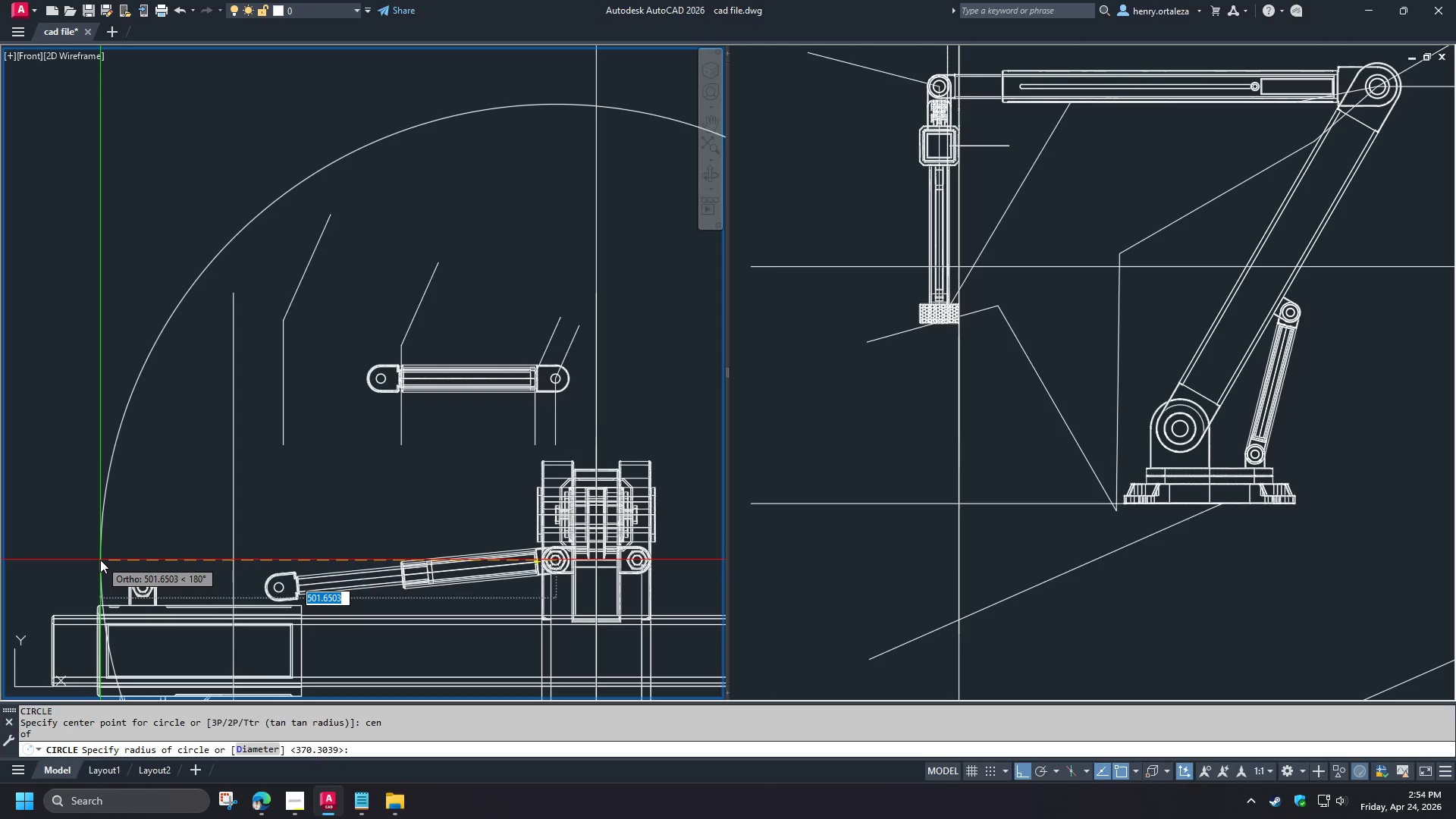 
key(Escape)
 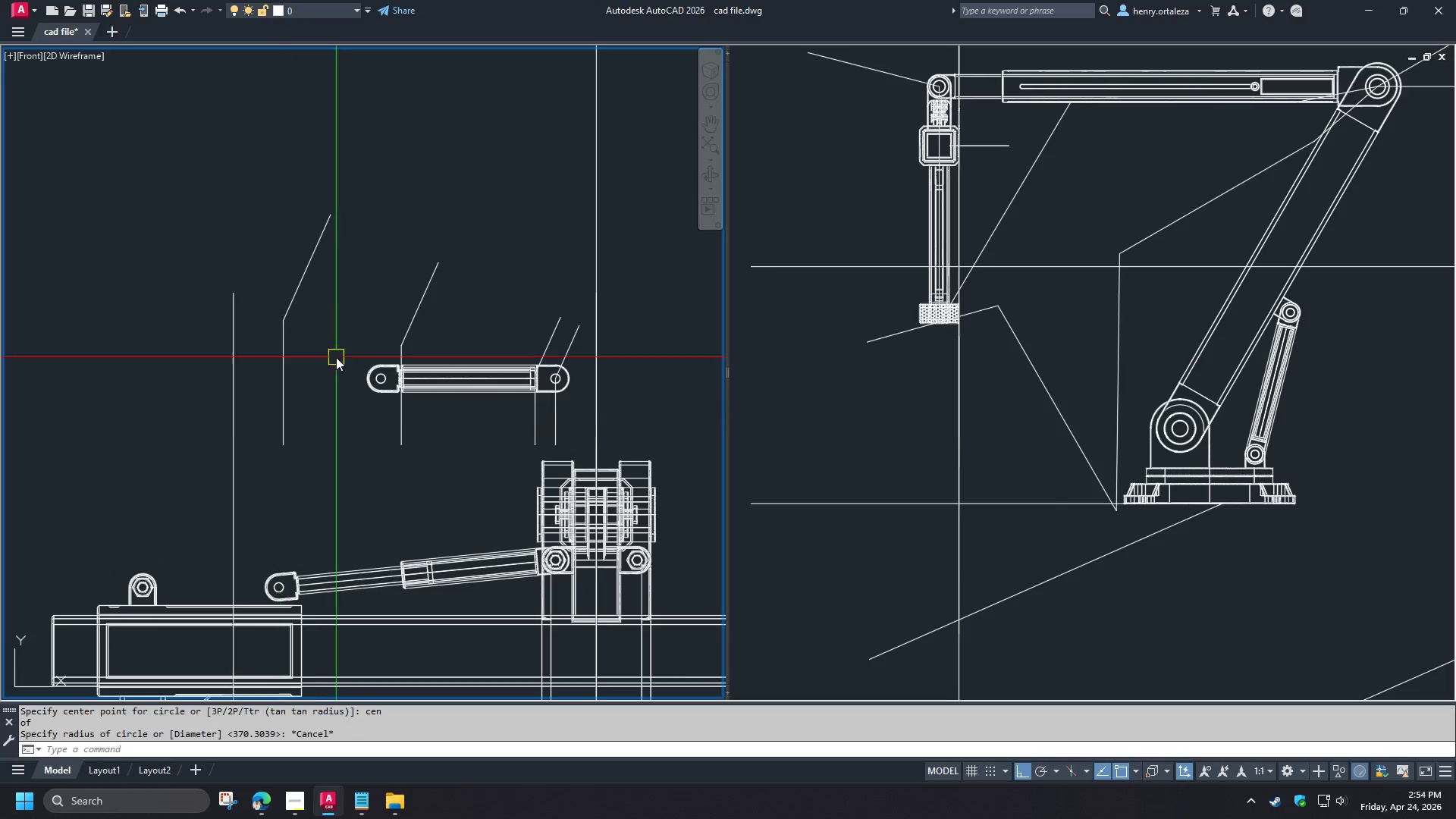 
key(Escape)
 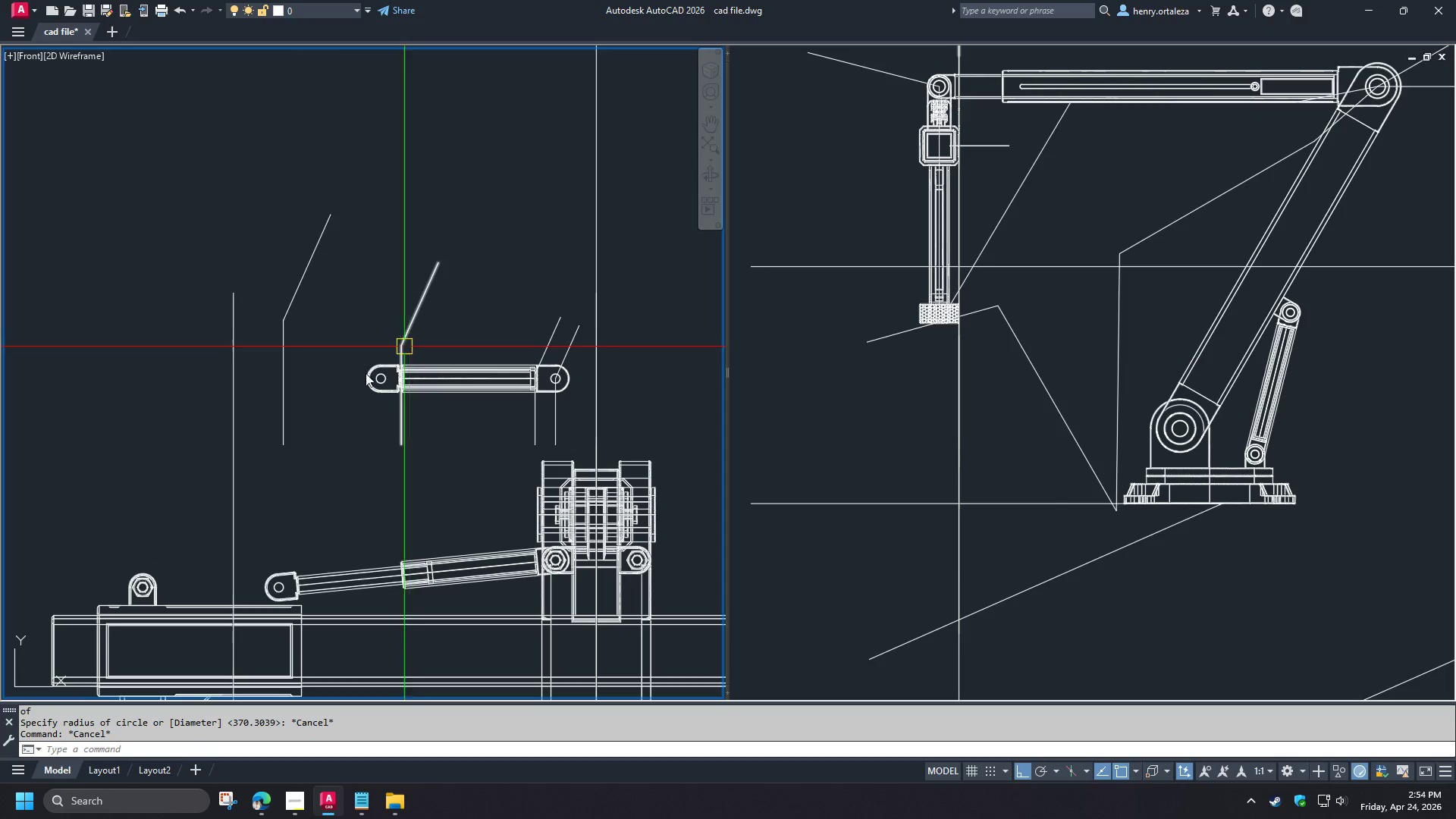 
scroll: coordinate [358, 379], scroll_direction: up, amount: 1.0
 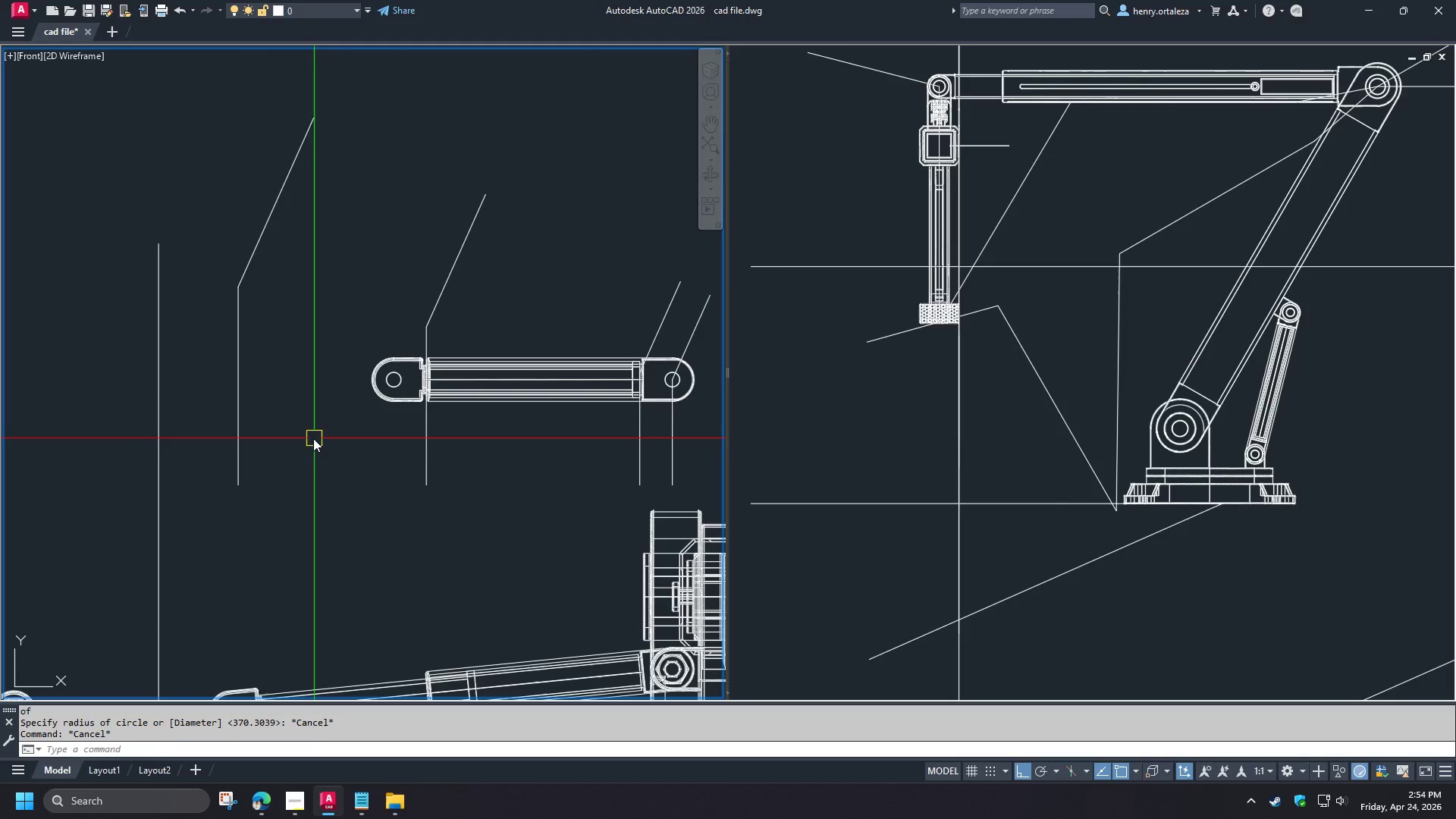 
left_click([275, 435])
 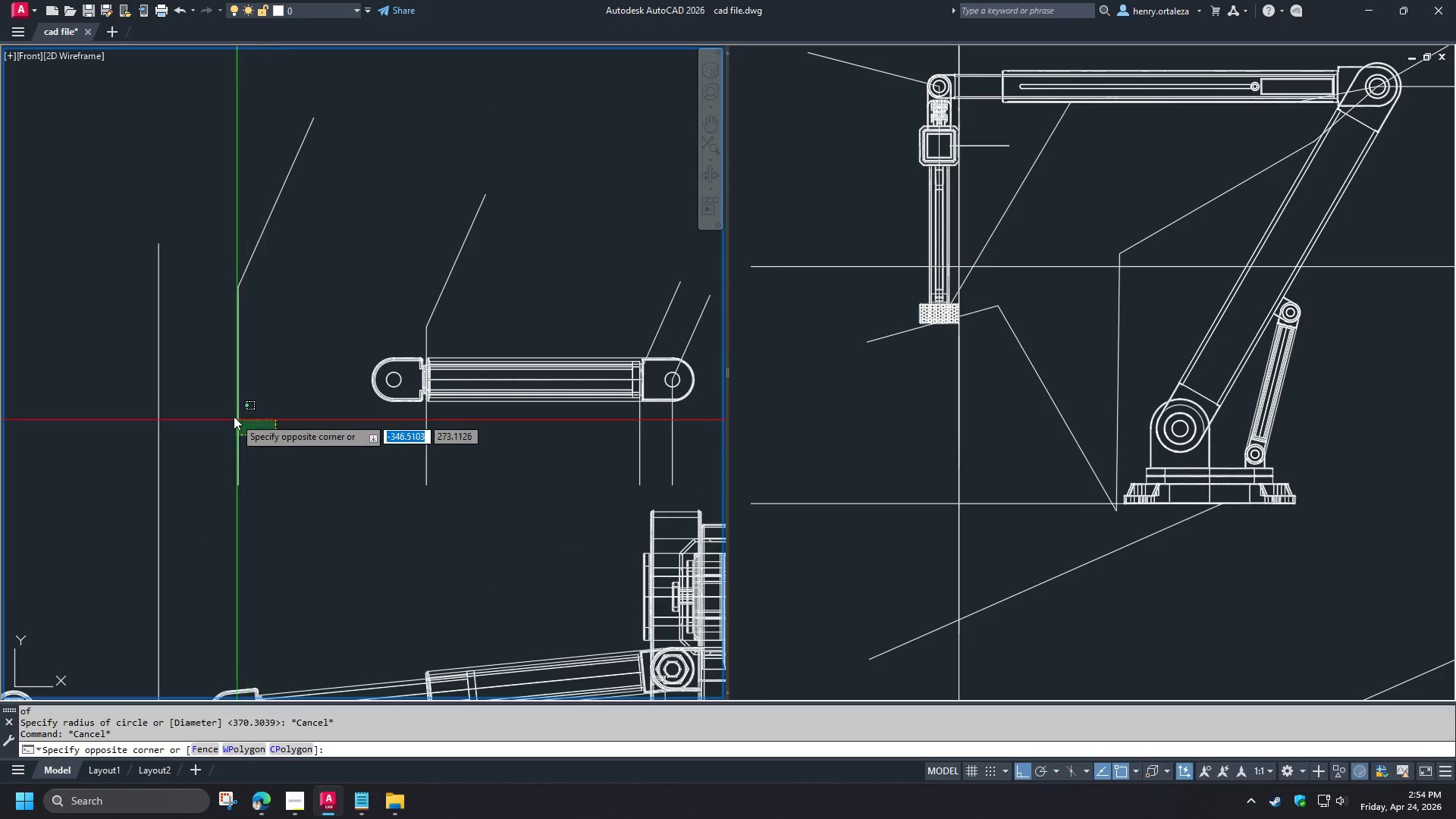 
left_click([234, 416])
 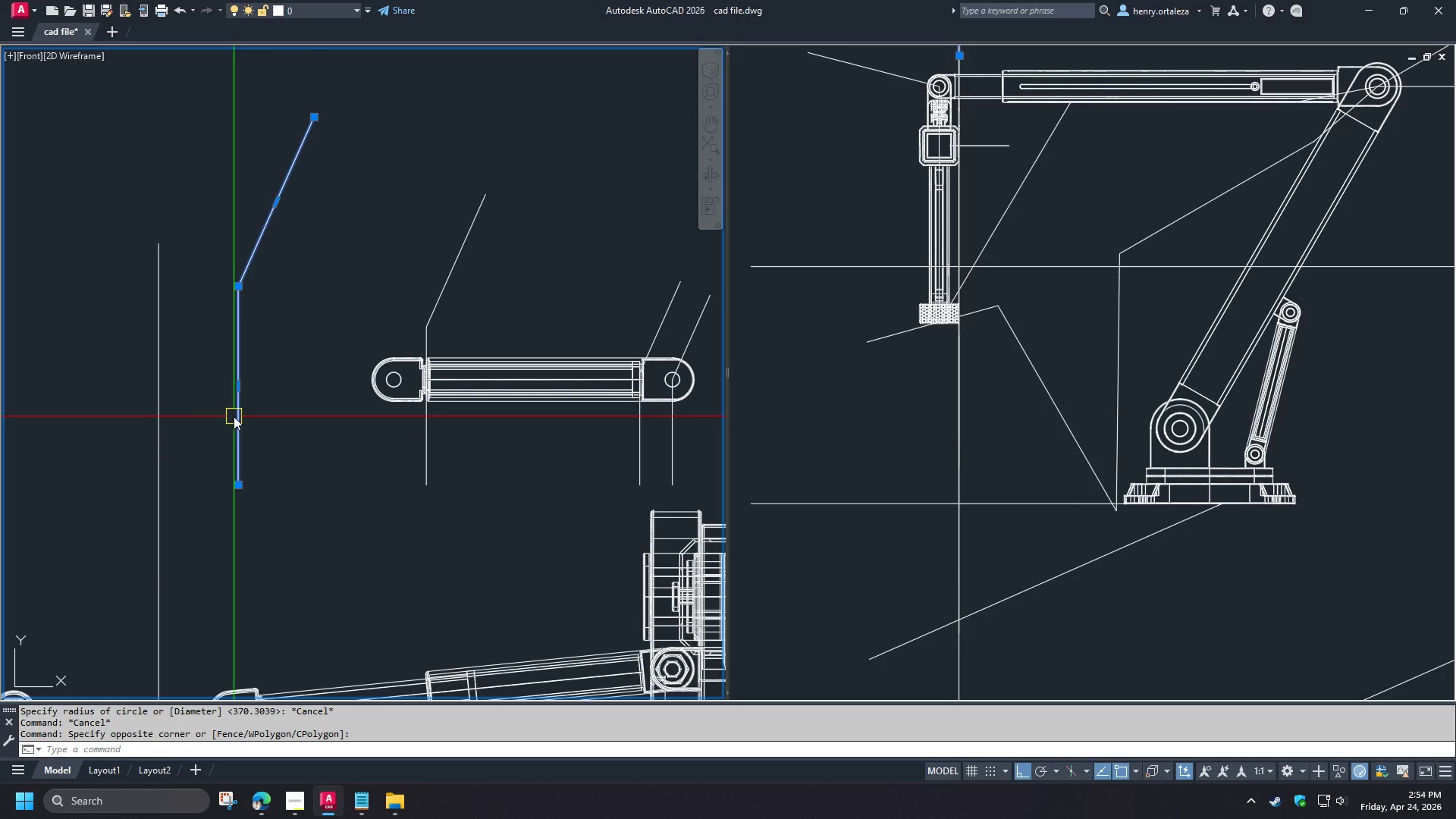 
key(E)
 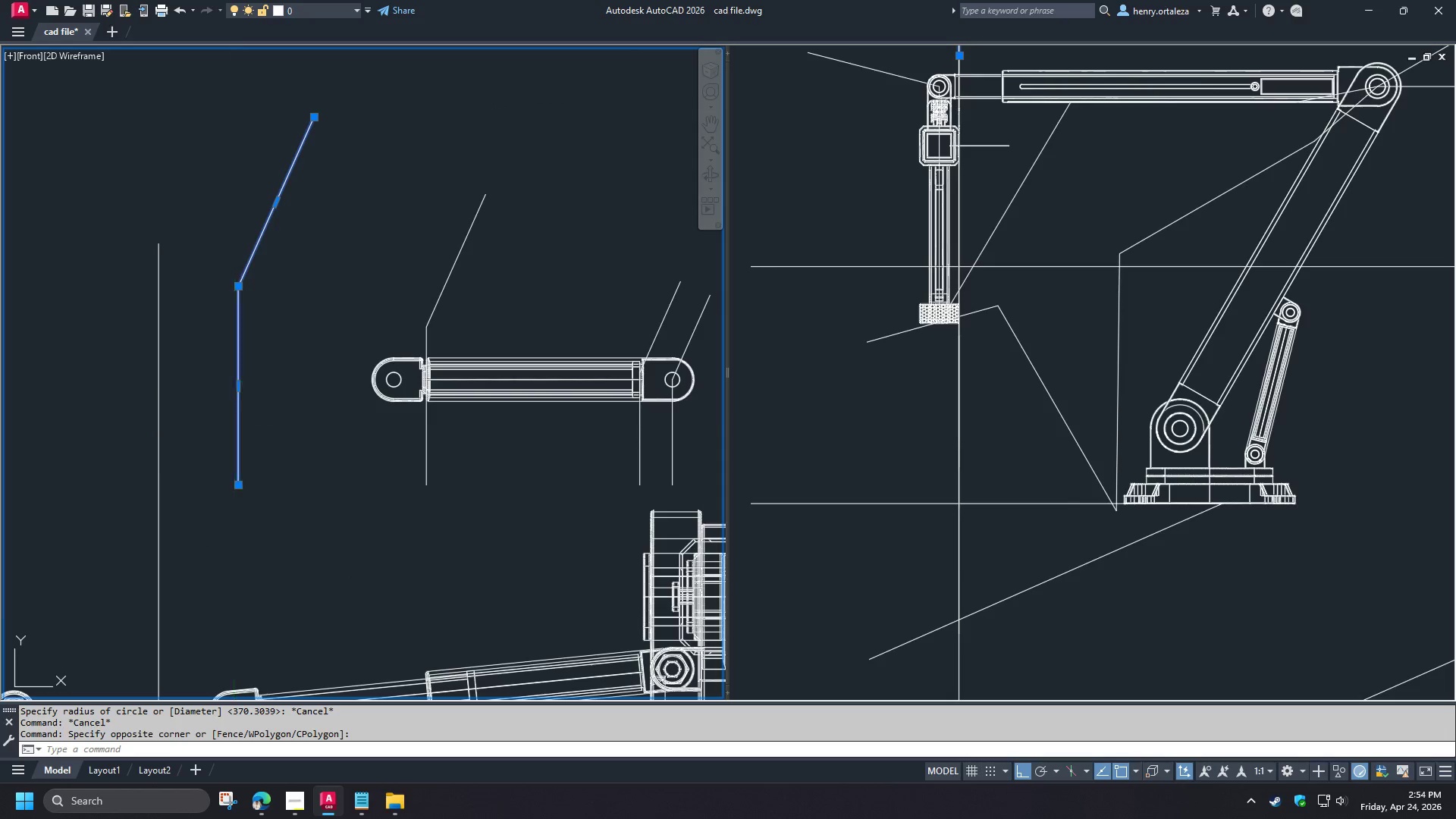 
key(Space)
 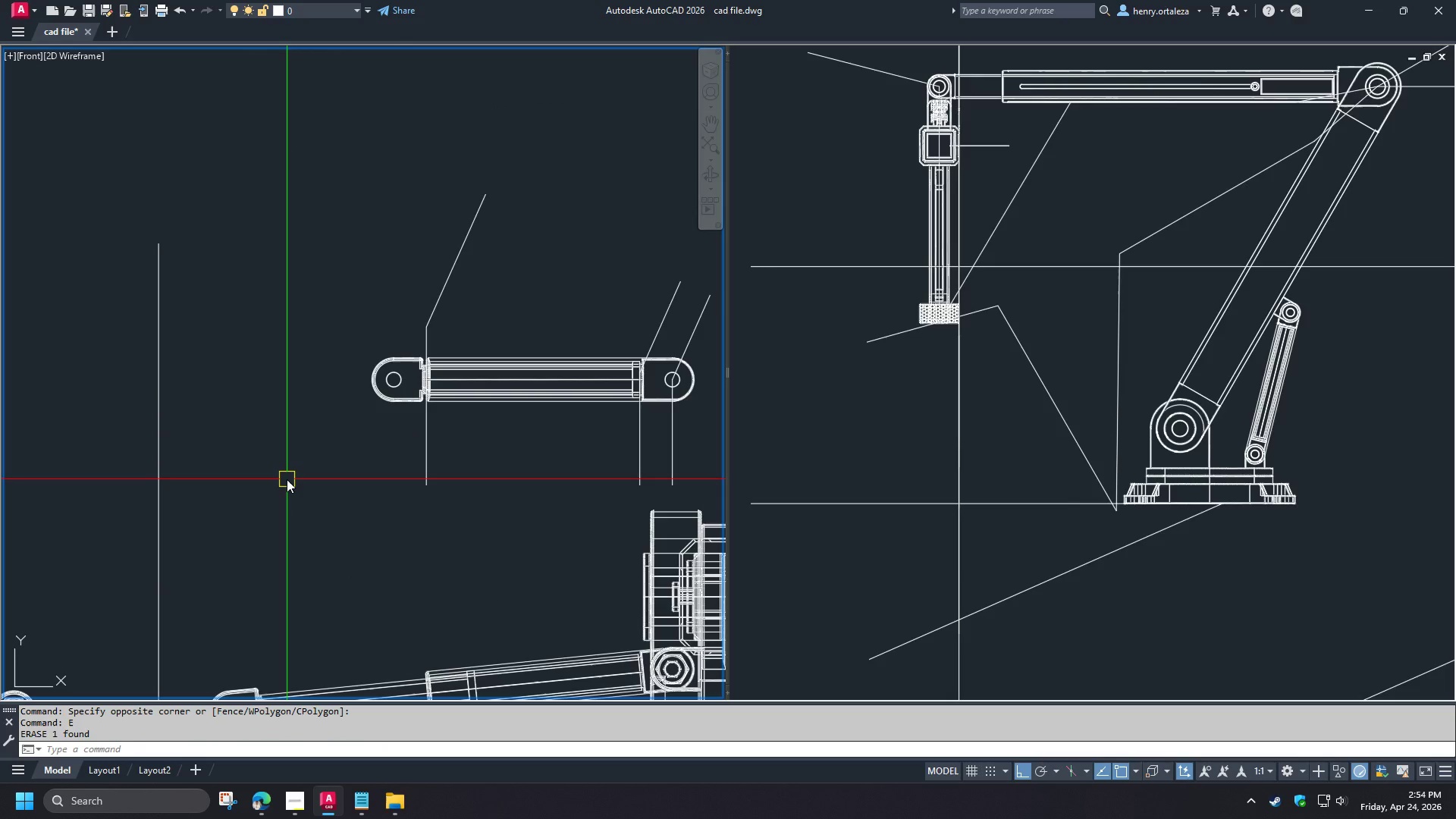 
key(O)
 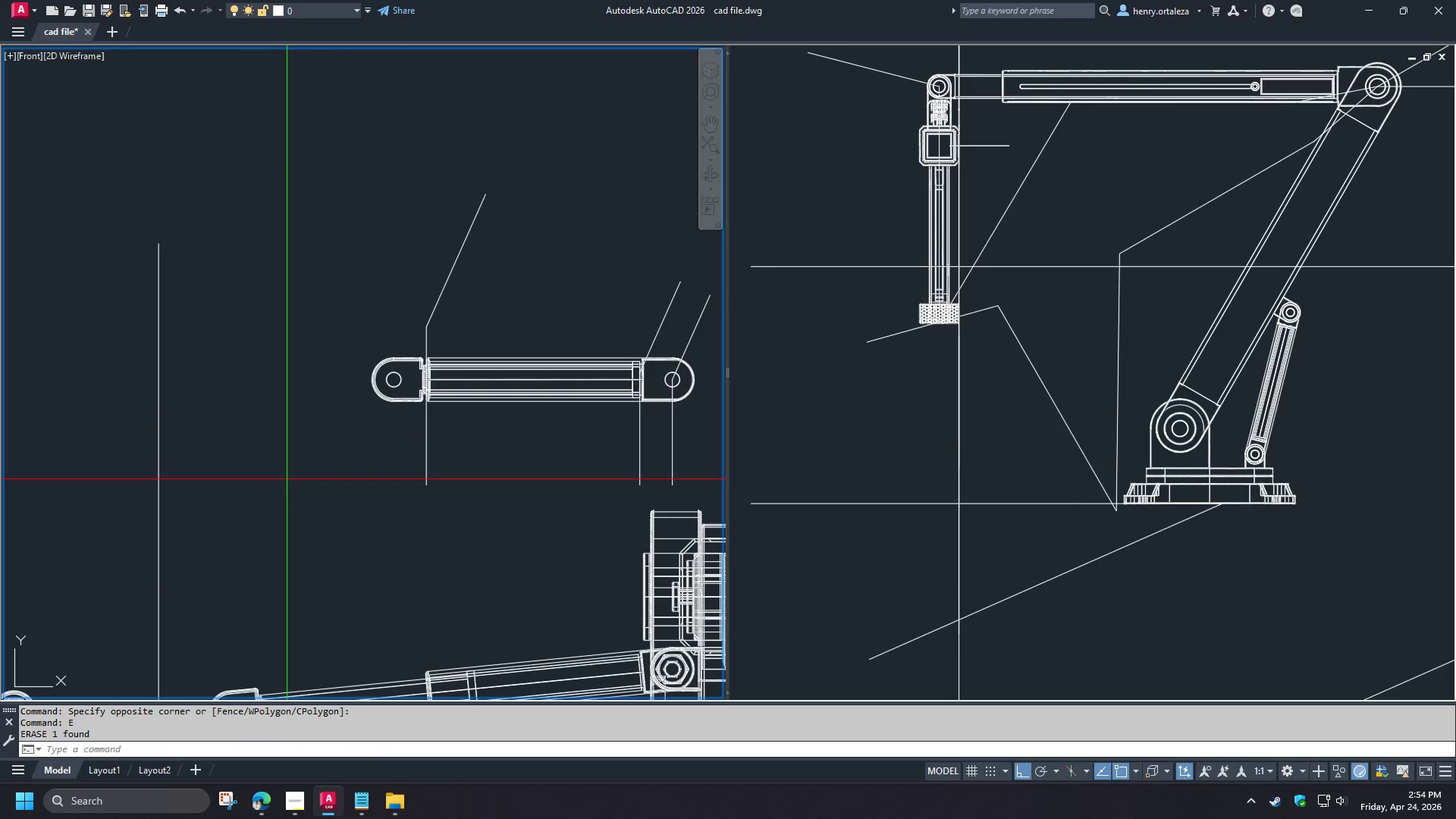 
key(Space)
 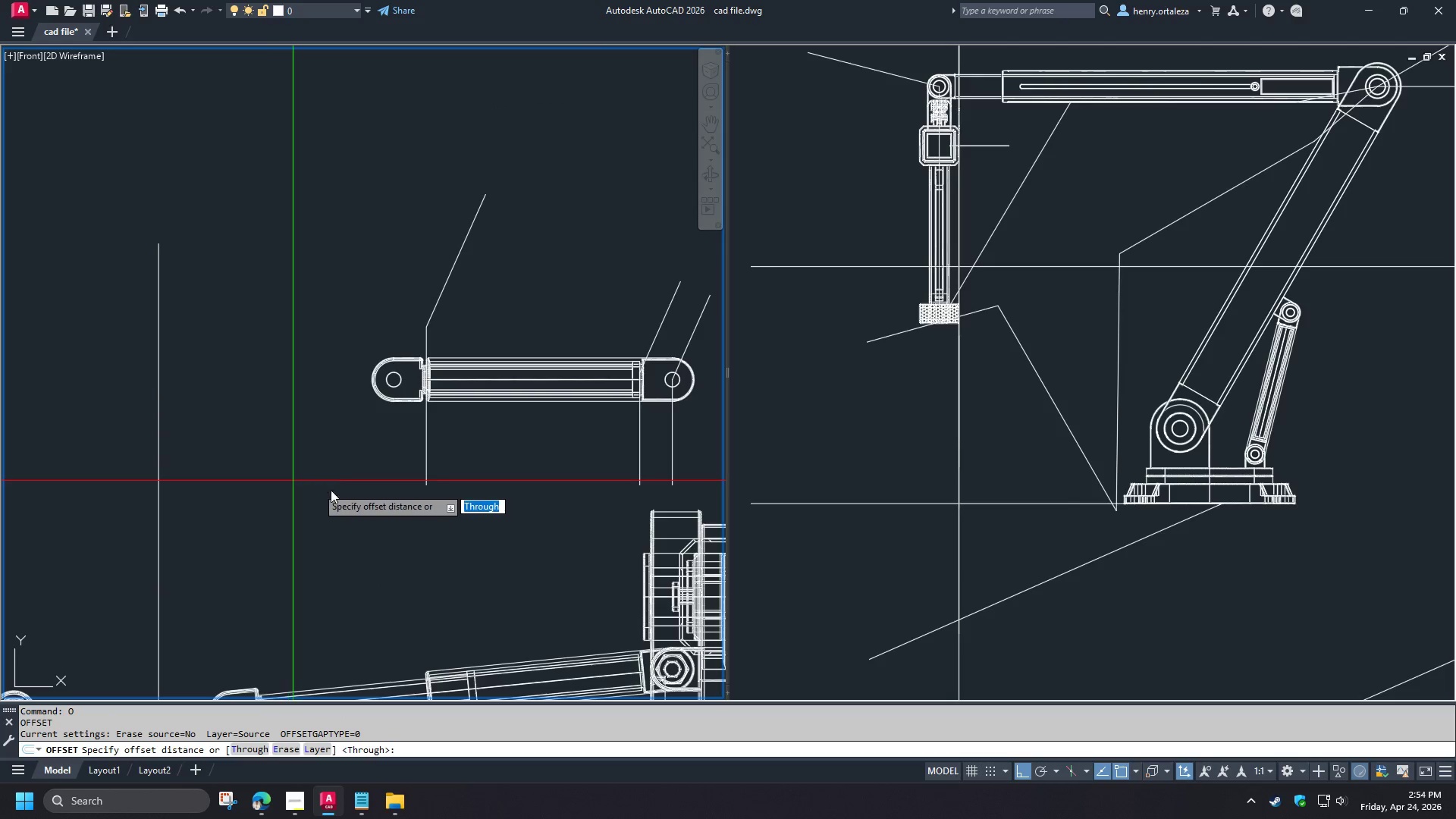 
key(T)
 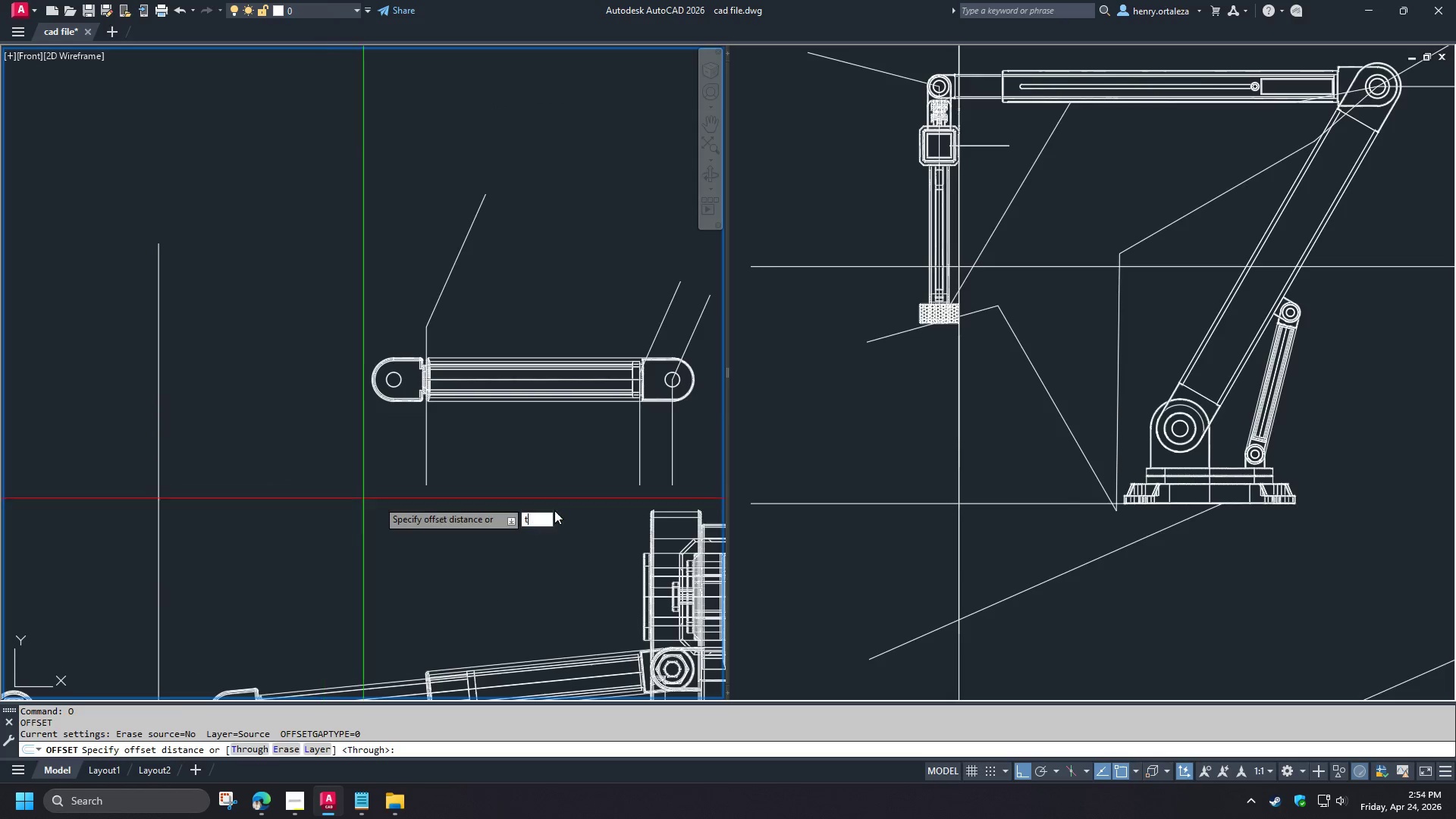 
key(Space)
 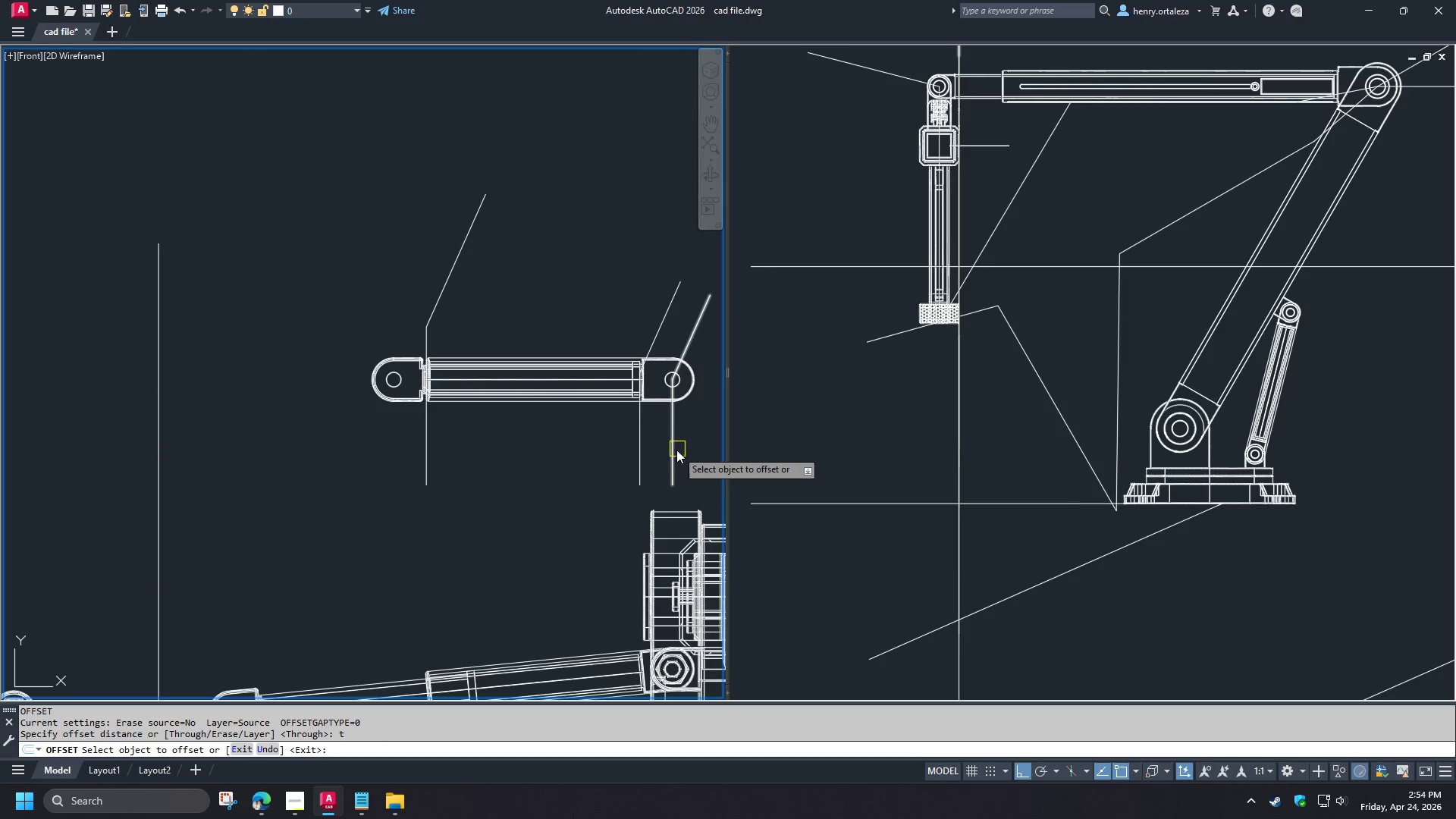 
left_click([674, 450])
 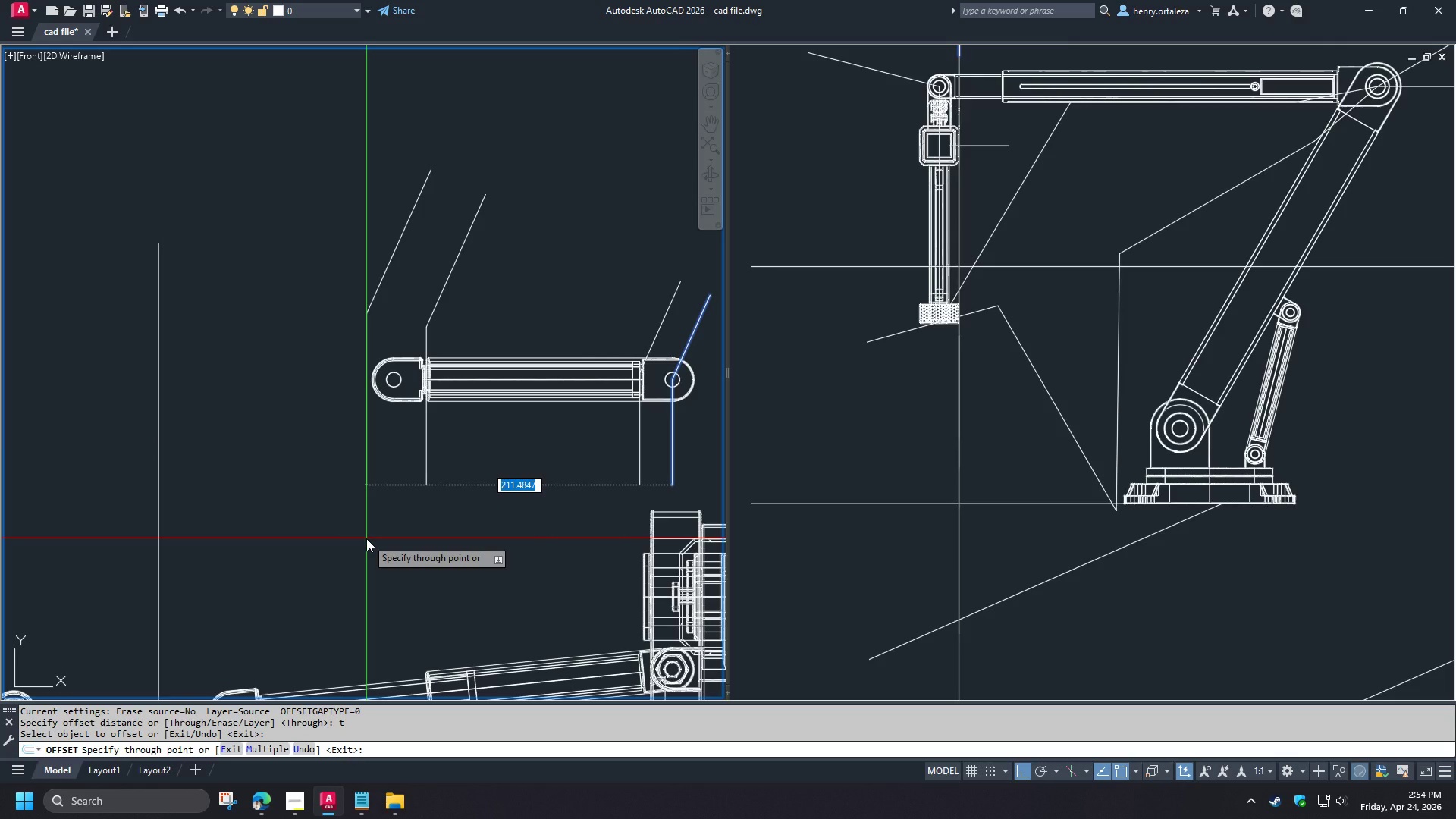 
key(Numpad2)
 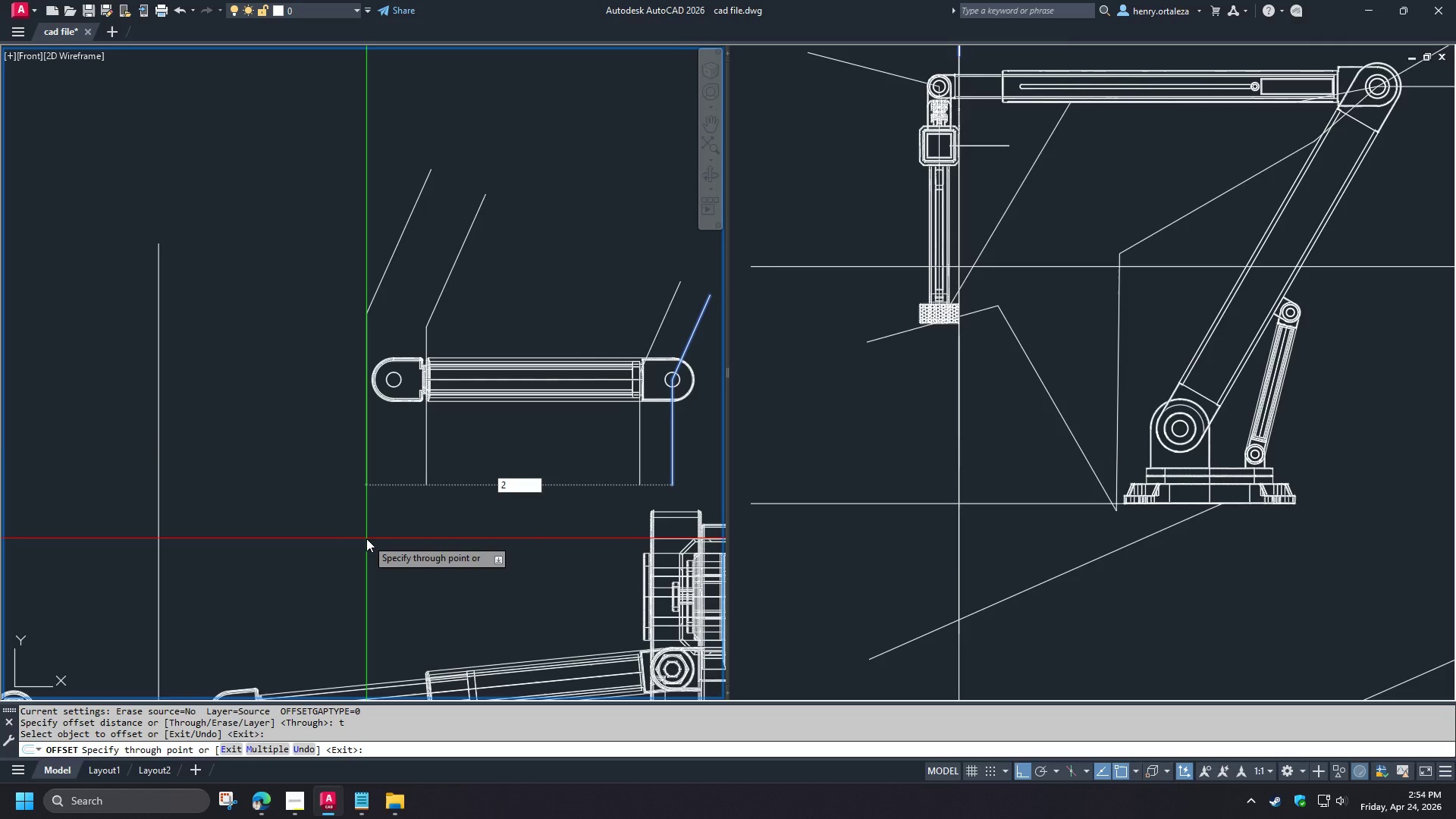 
key(Numpad5)
 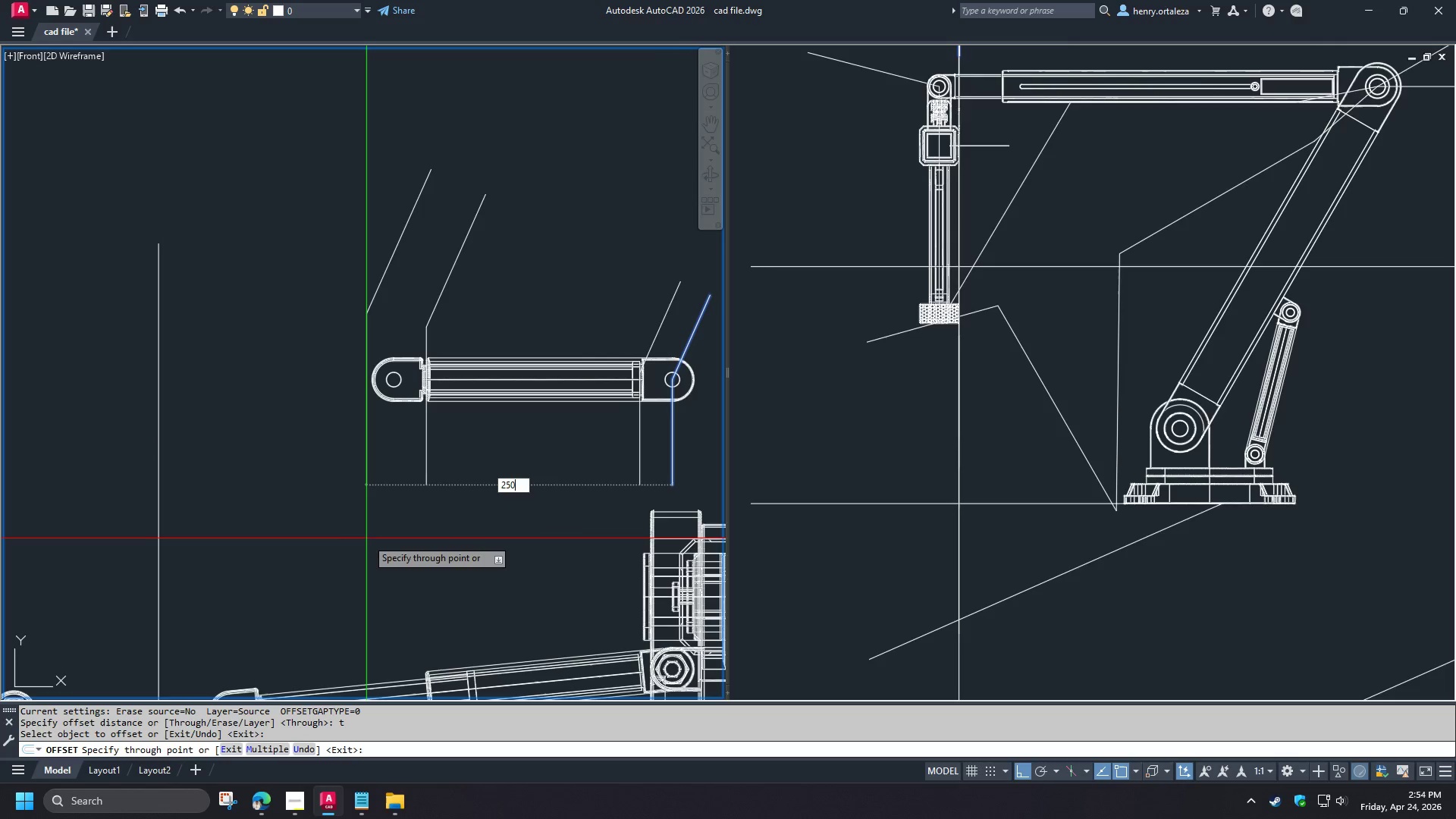 
key(Numpad0)
 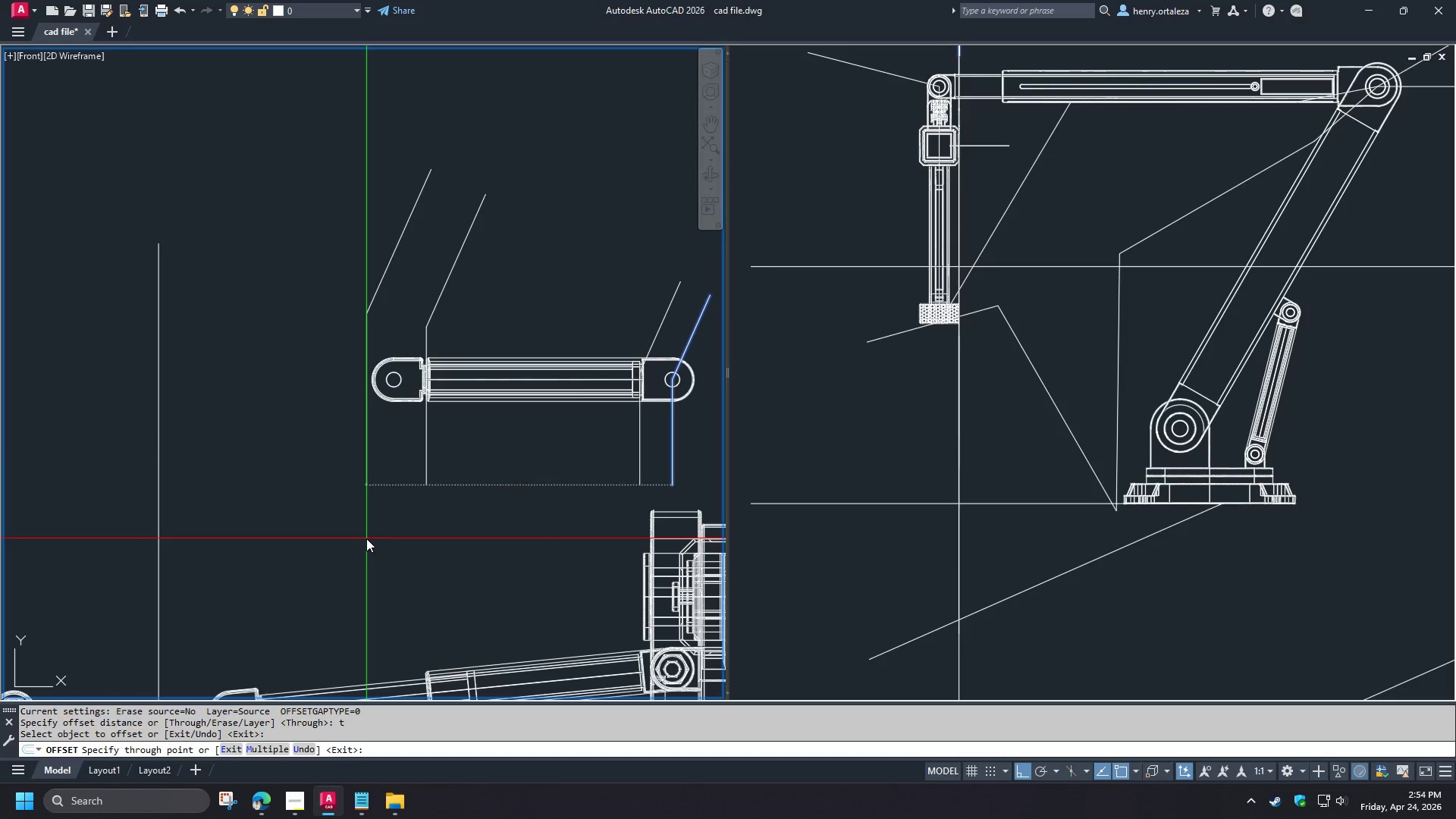 
key(NumpadEnter)
 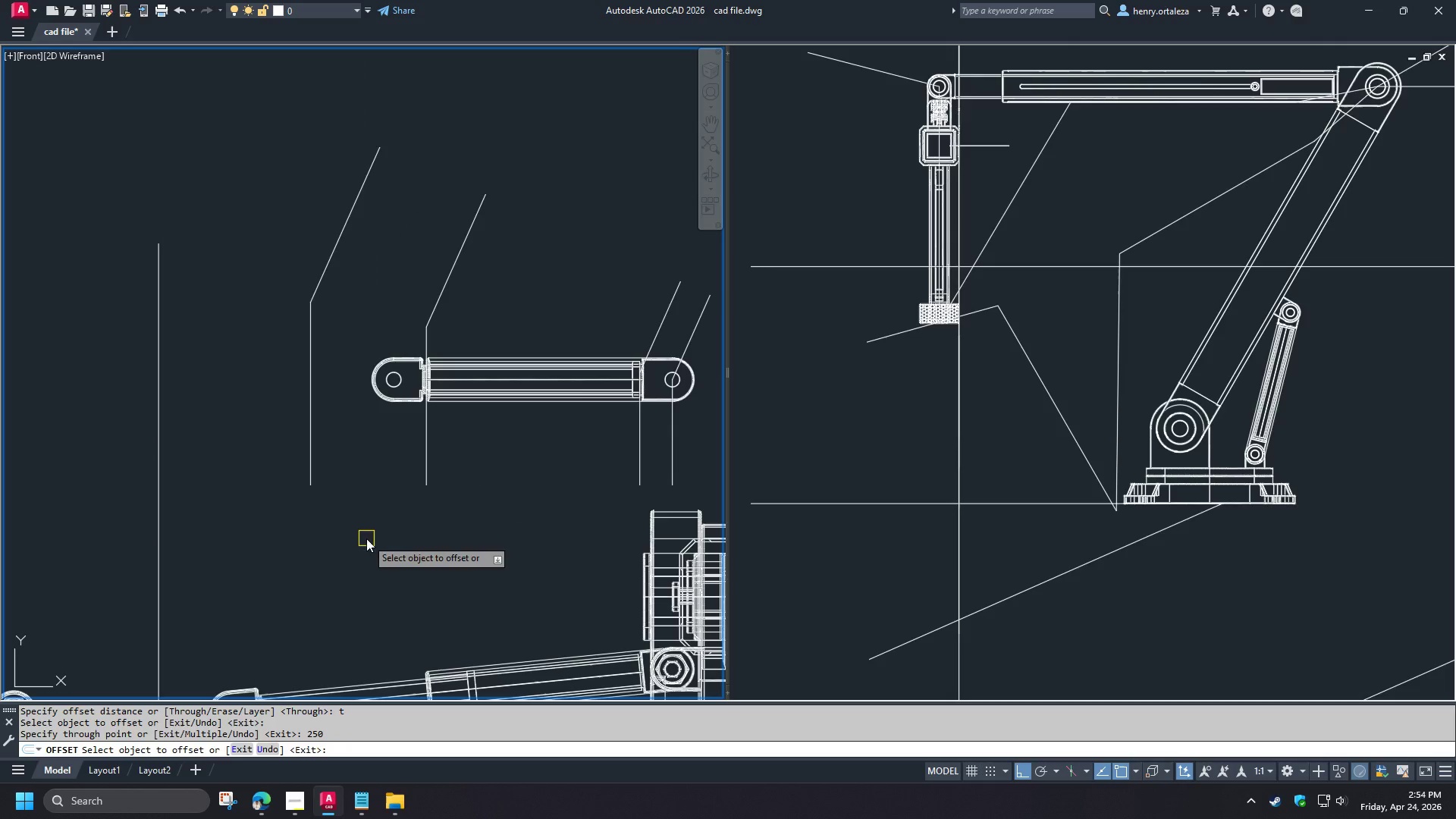 
key(Space)
 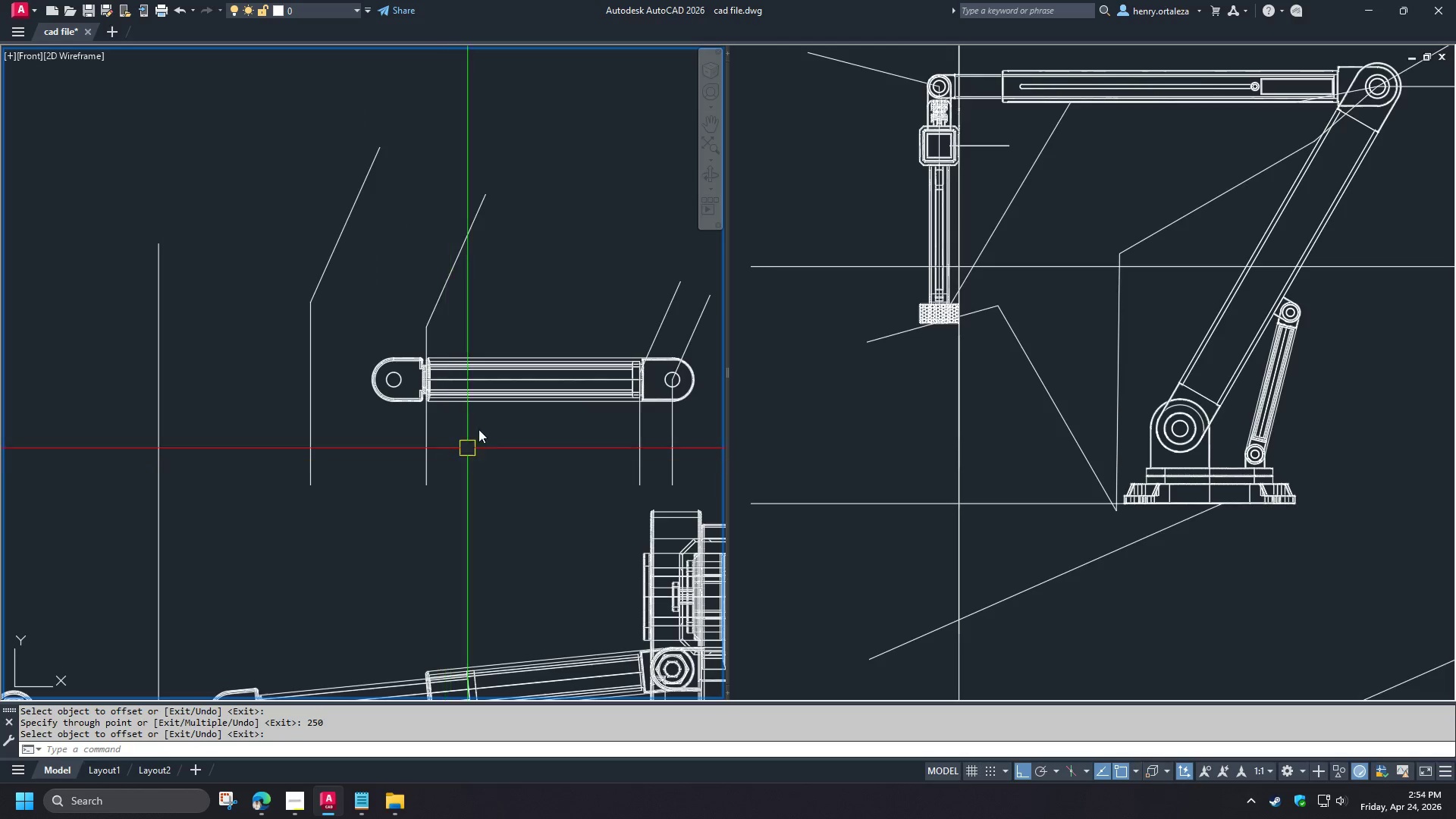 
scroll: coordinate [457, 416], scroll_direction: up, amount: 1.0
 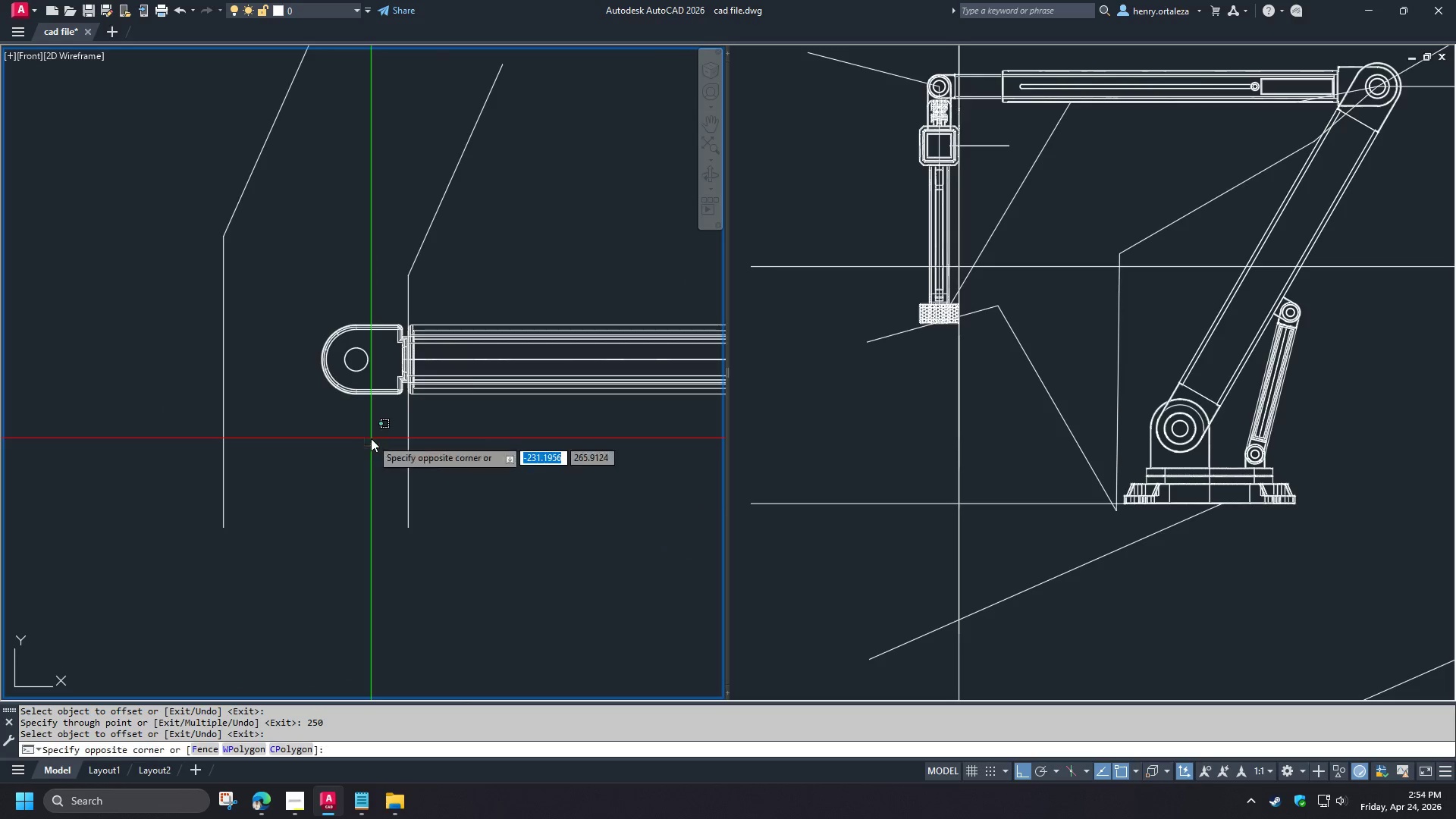 
double_click([288, 324])
 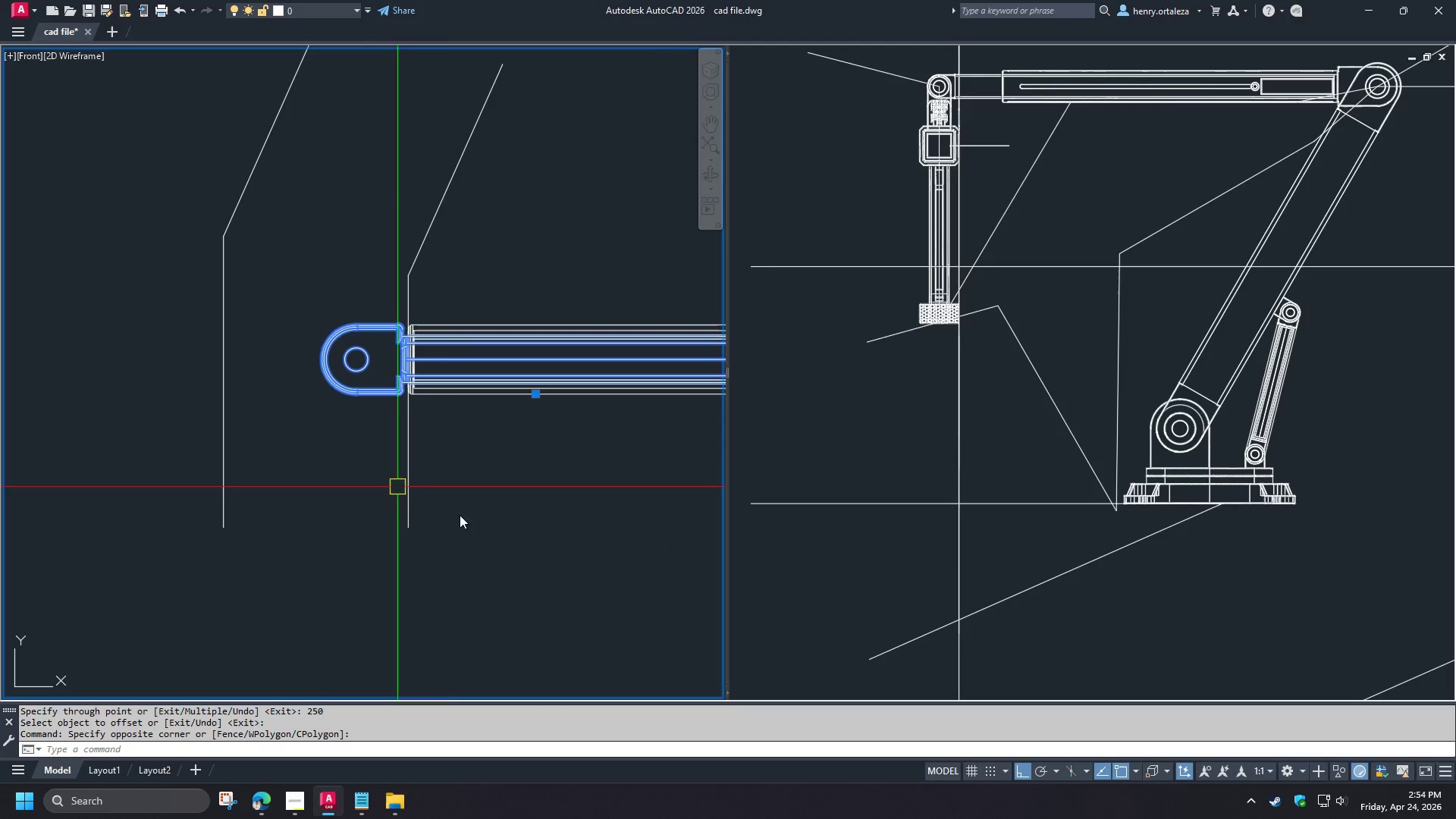 
scroll: coordinate [514, 515], scroll_direction: down, amount: 1.0
 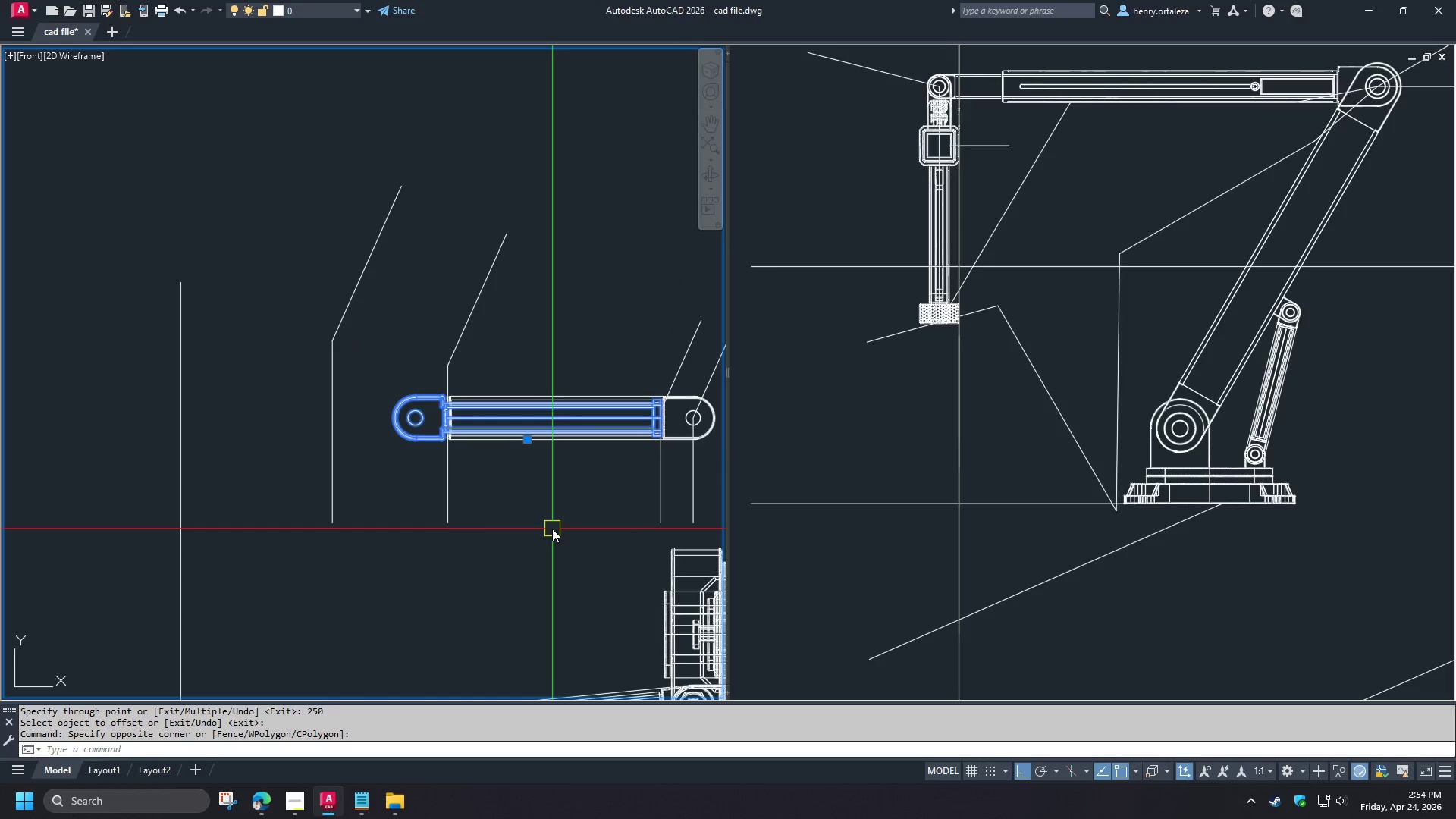 
key(Escape)
 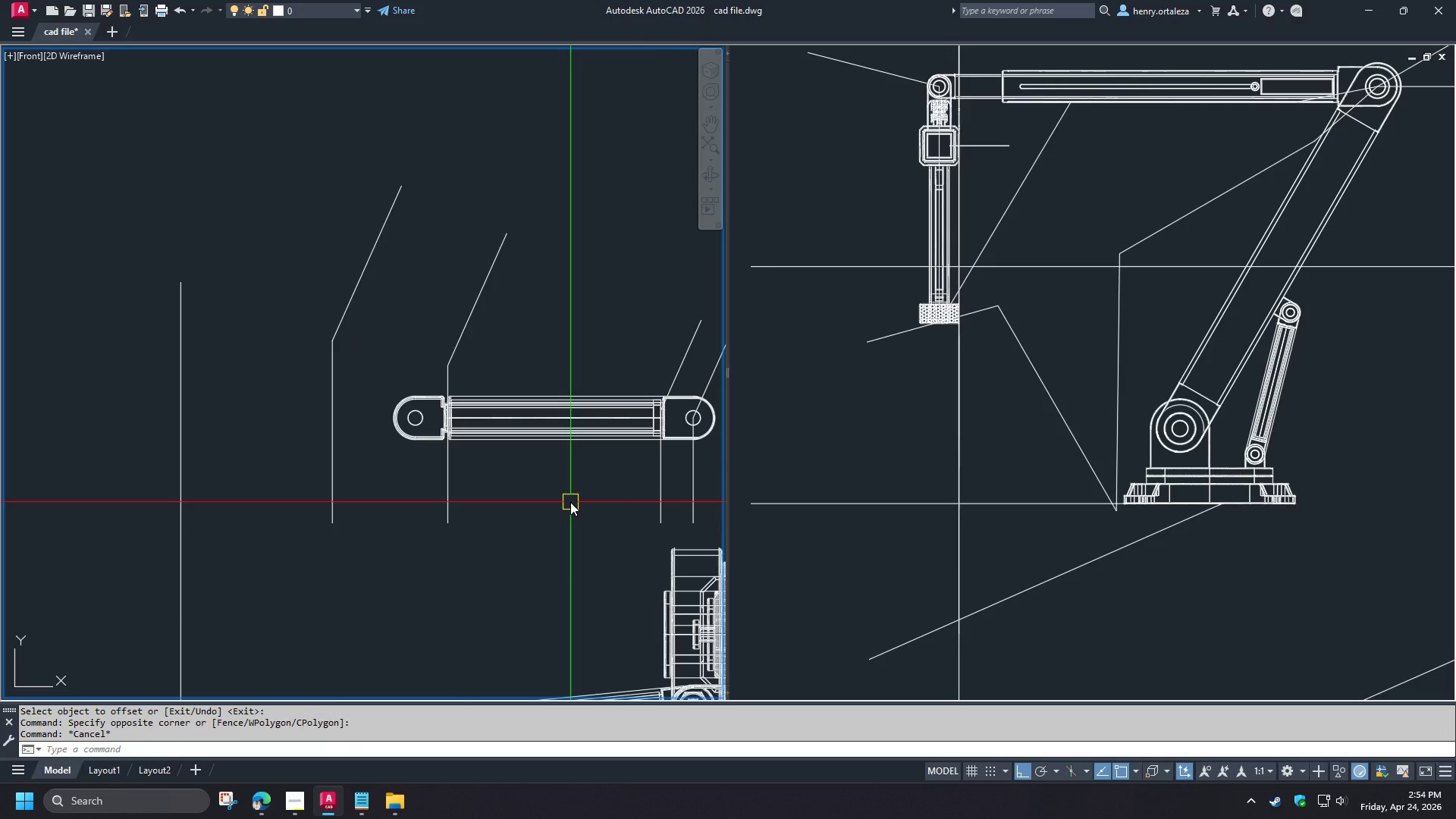 
key(S)
 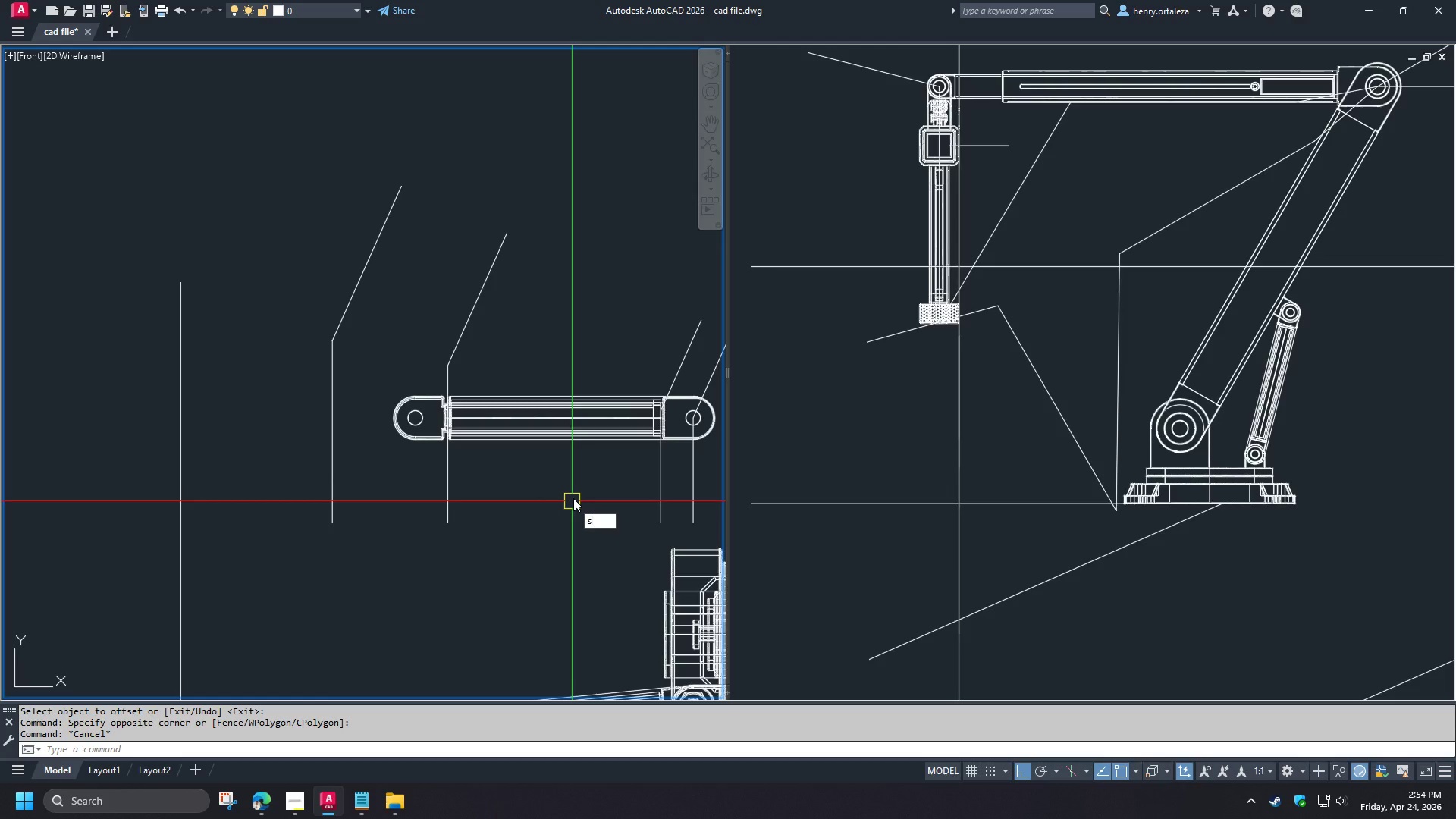 
type(li )
 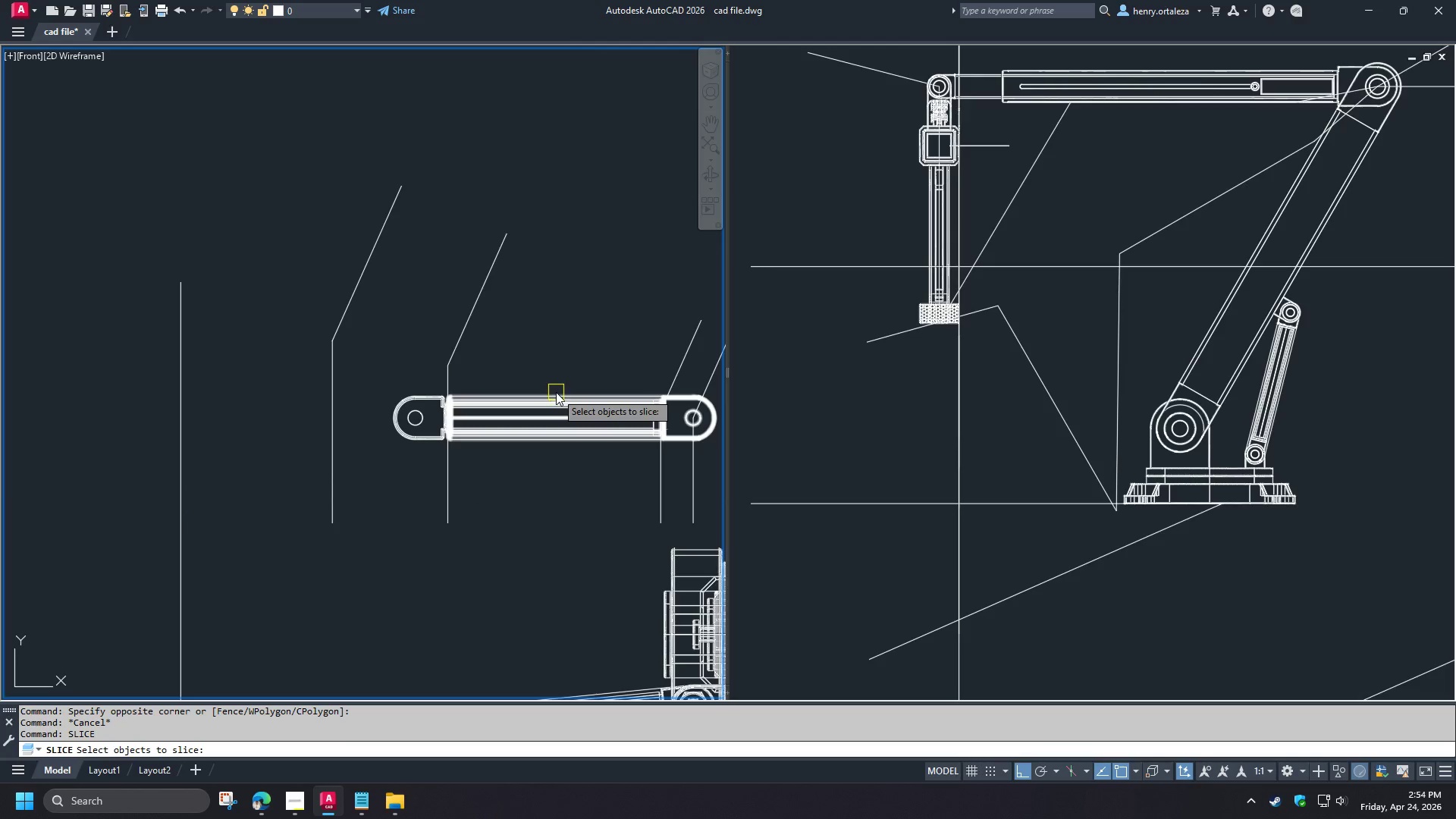 
left_click([556, 392])
 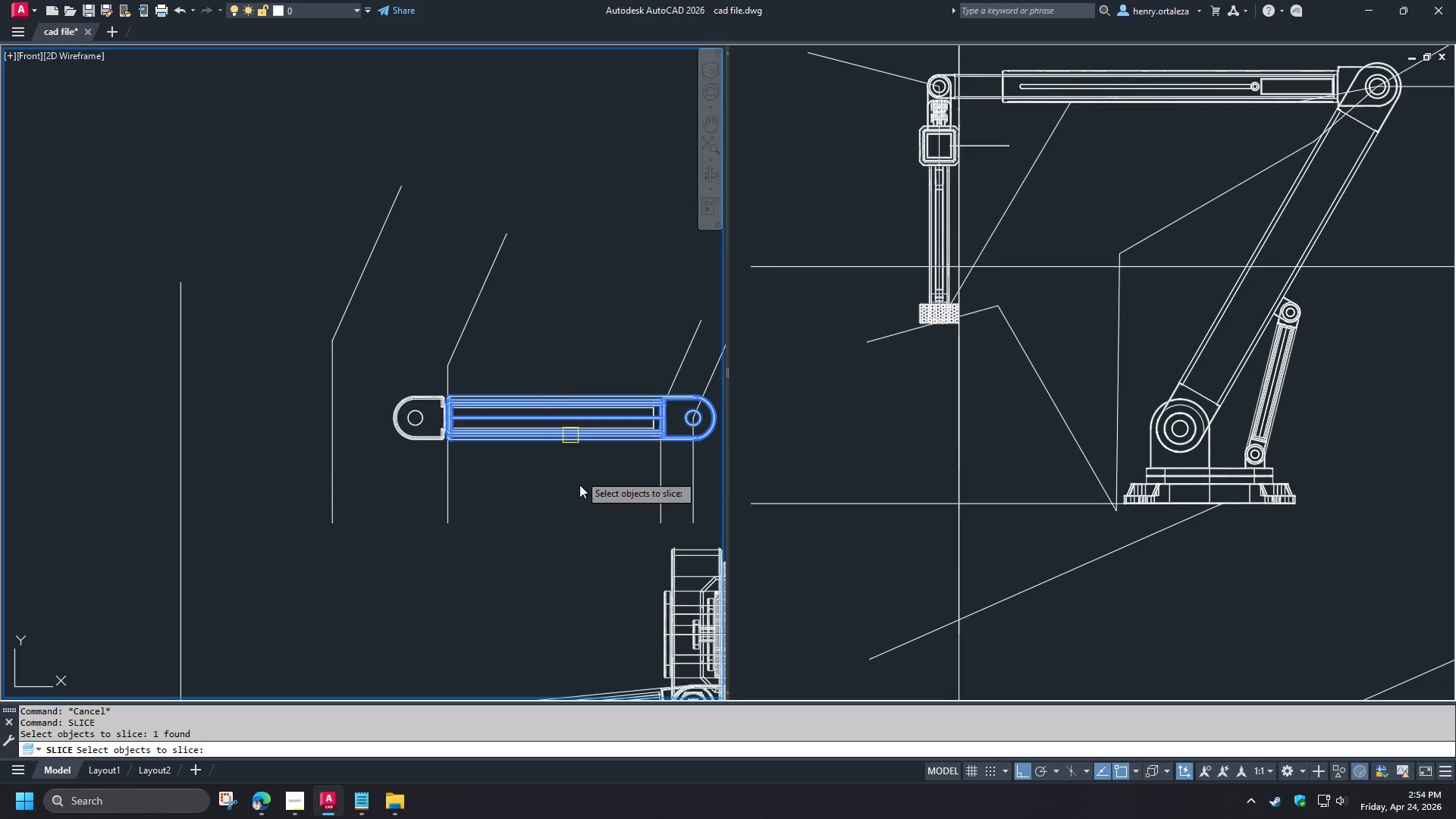 
key(Space)
 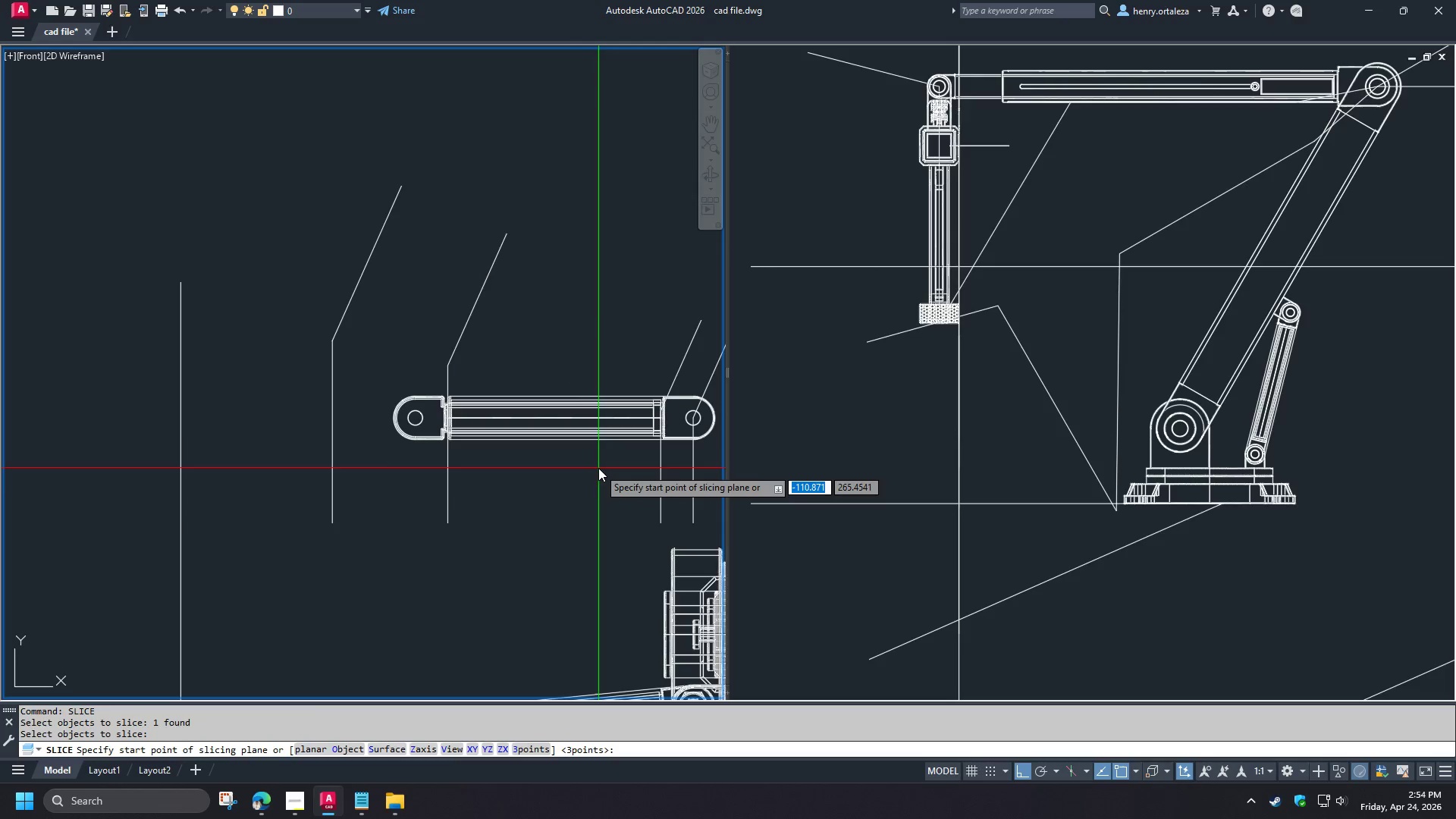 
left_click([598, 468])
 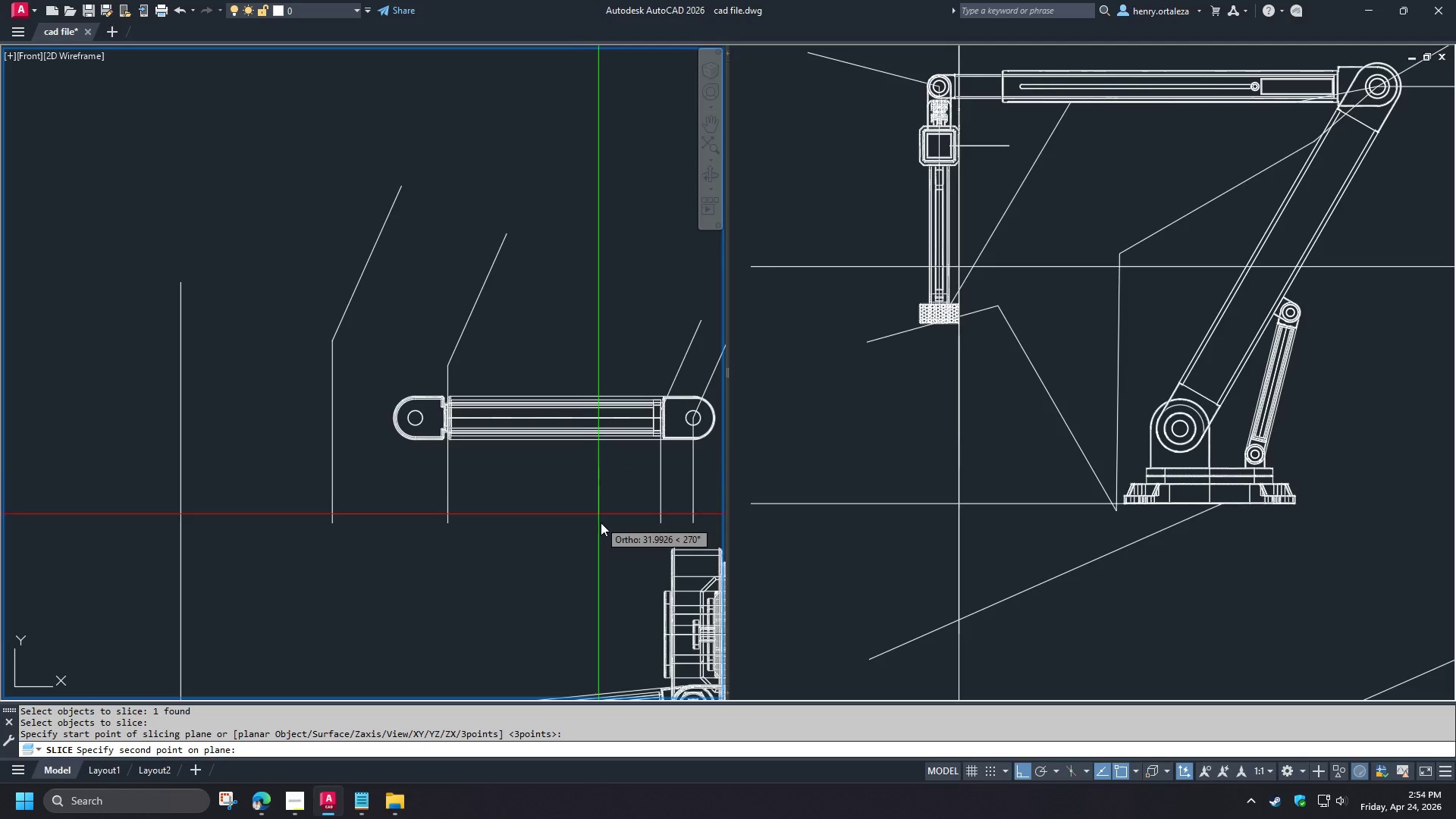 
double_click([601, 522])
 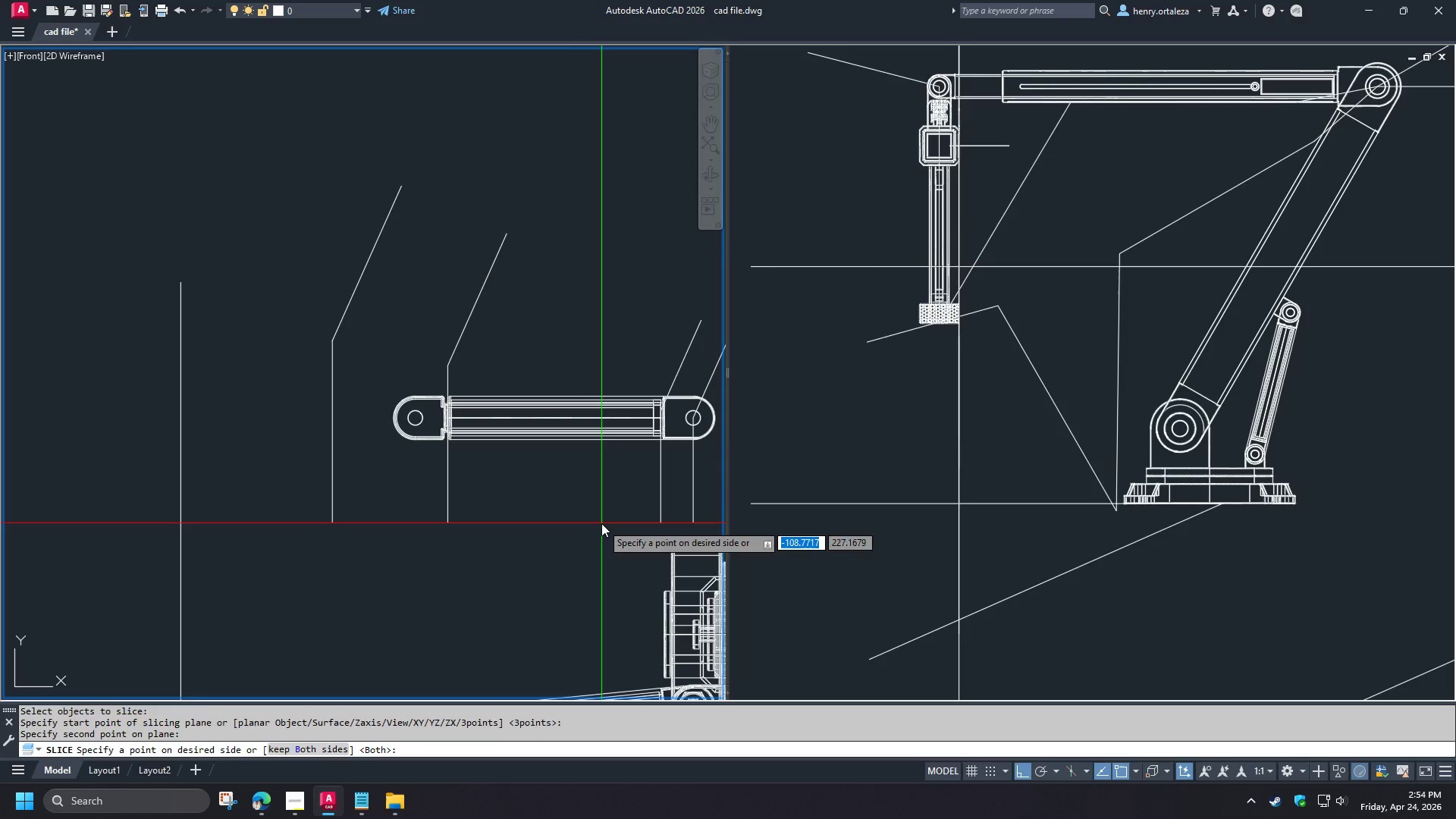 
key(Space)
 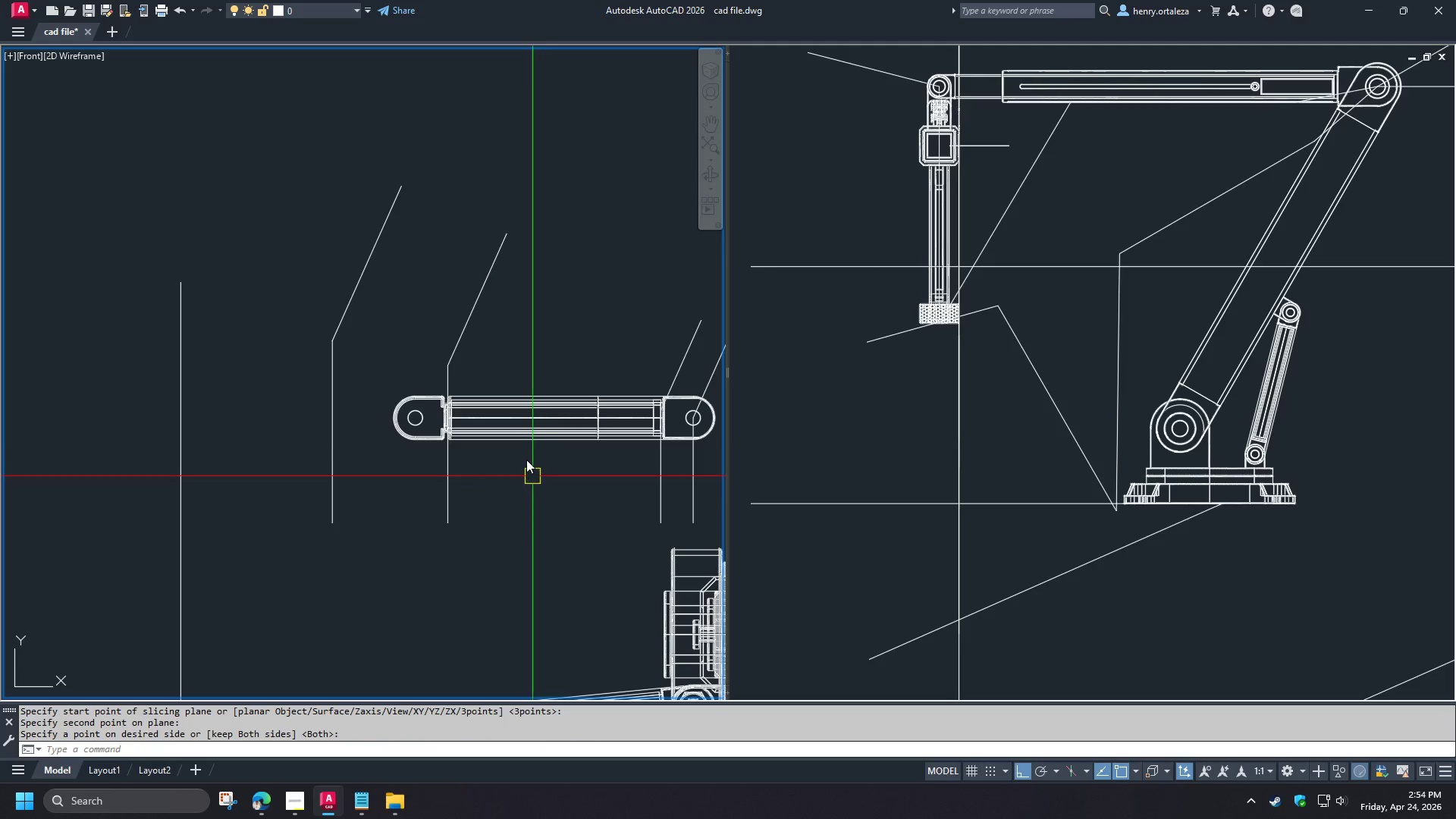 
scroll: coordinate [522, 444], scroll_direction: up, amount: 1.0
 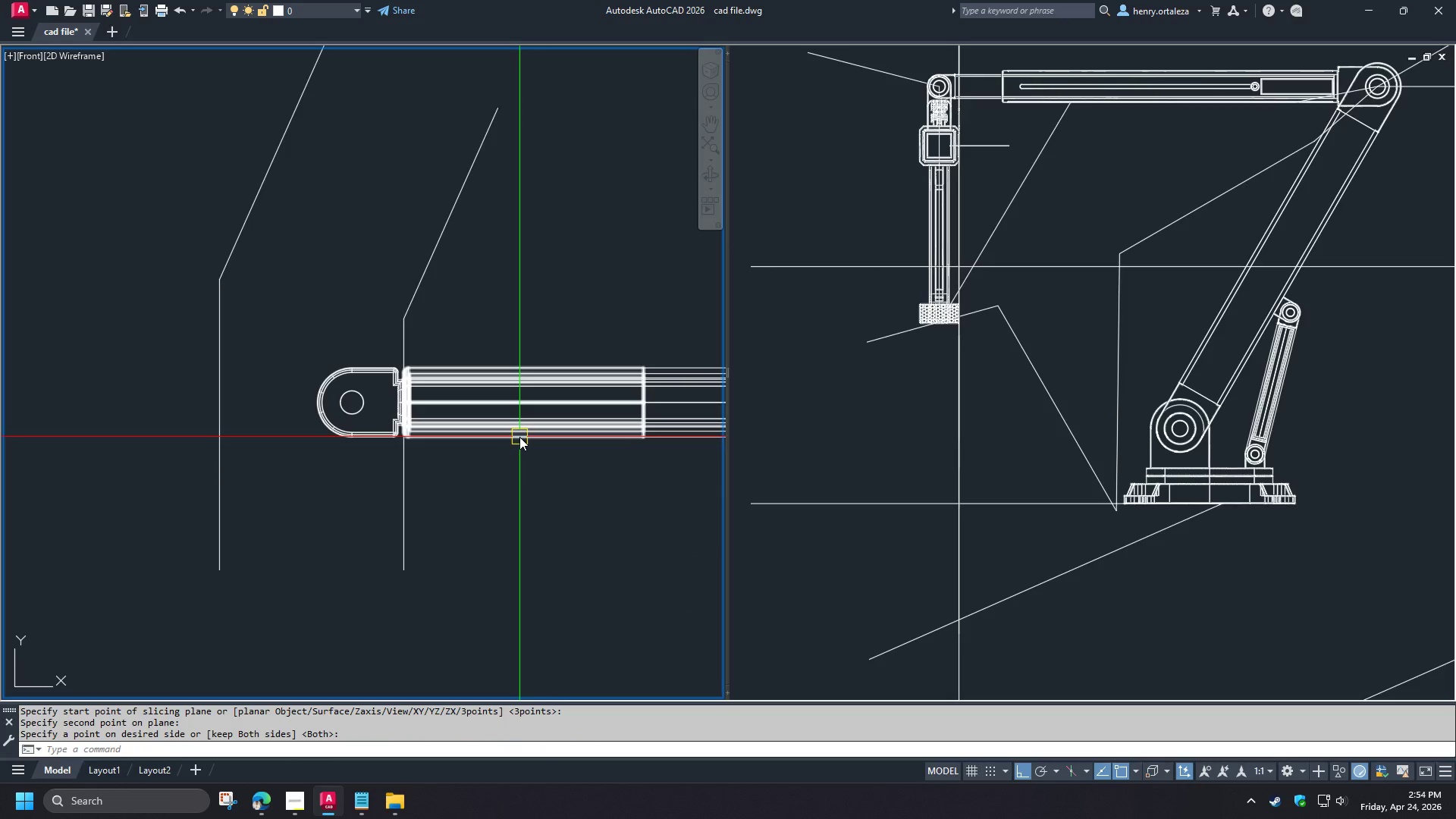 
left_click([519, 437])
 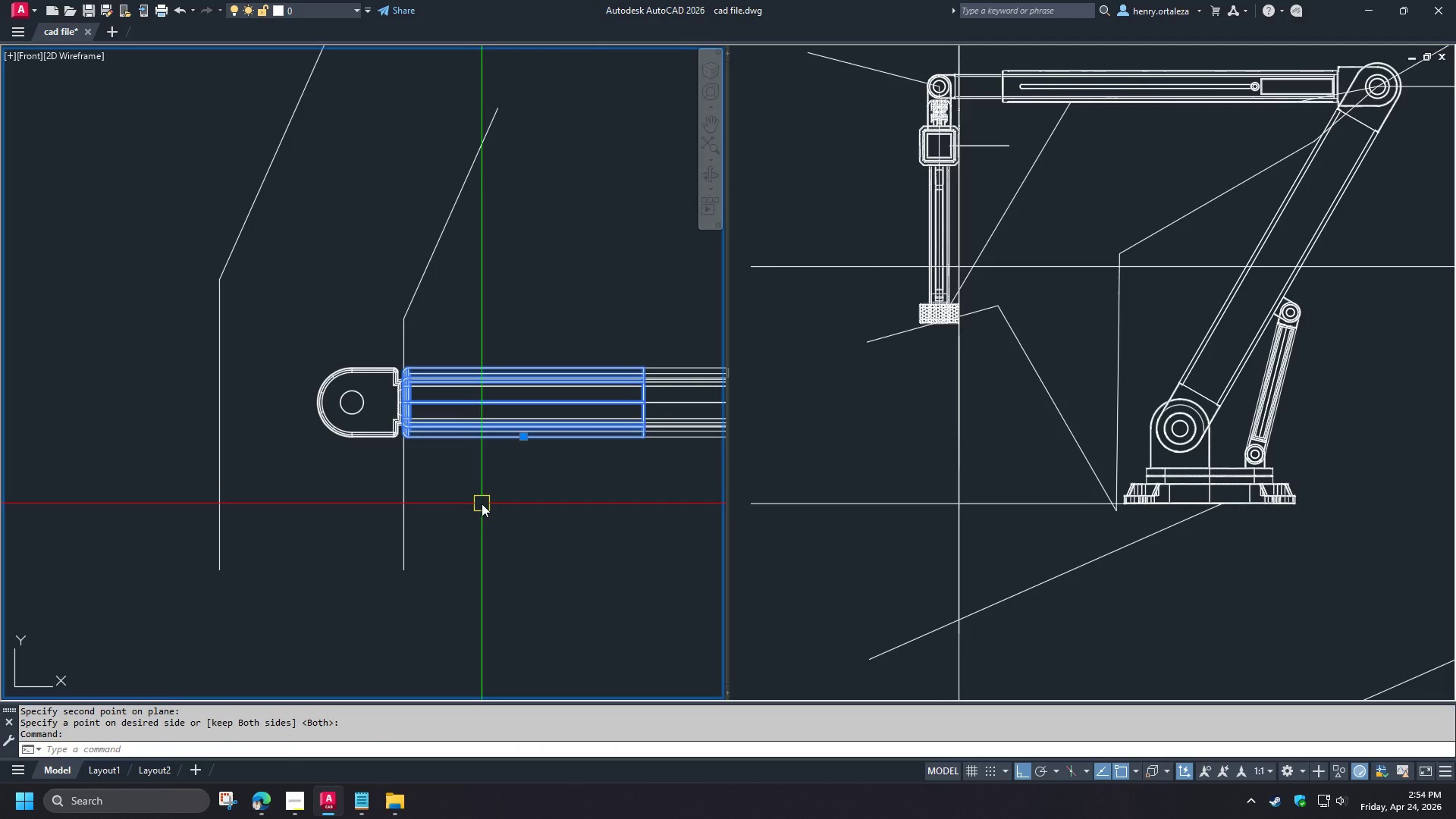 
type(co)
 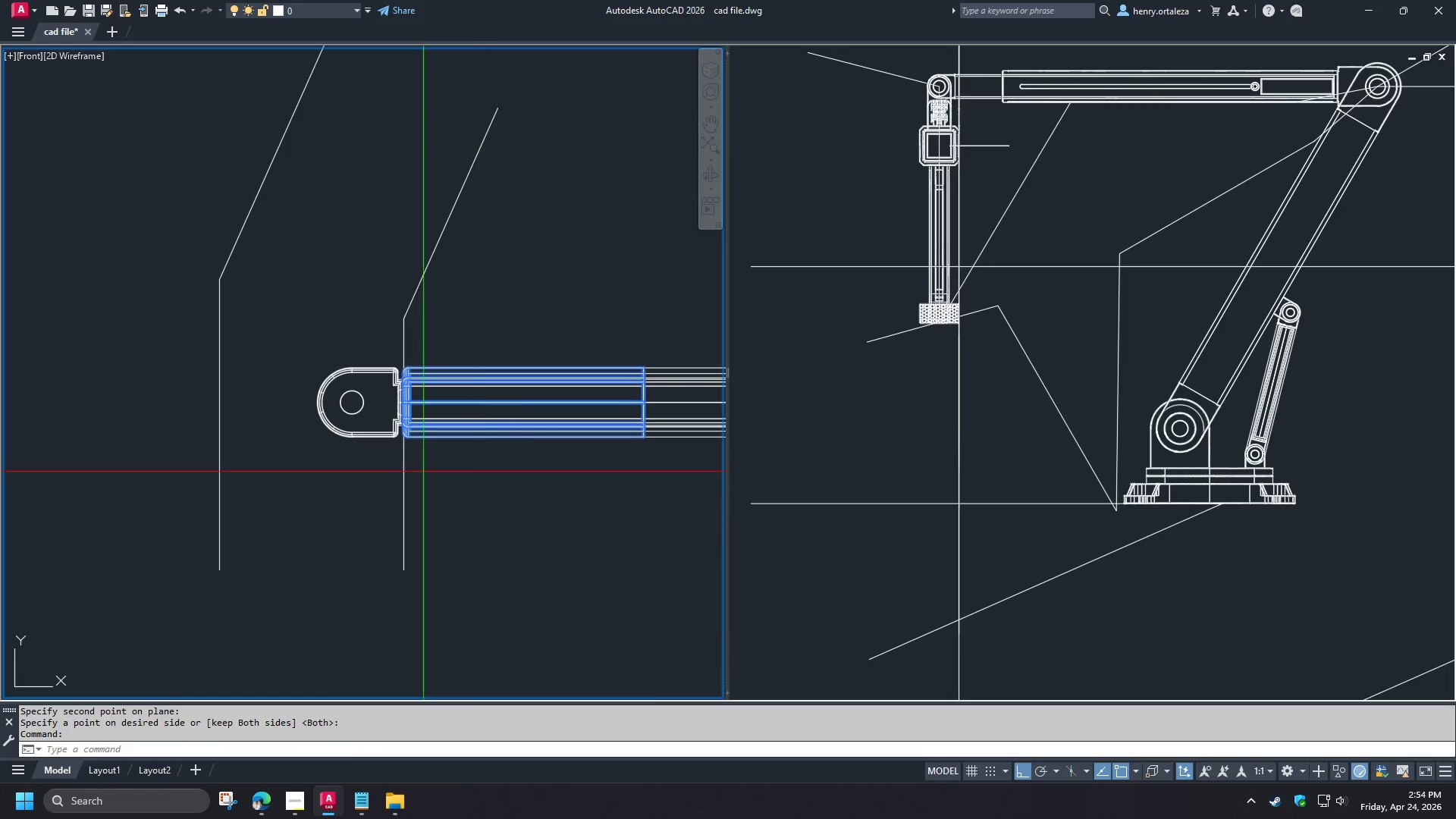 
key(Space)
 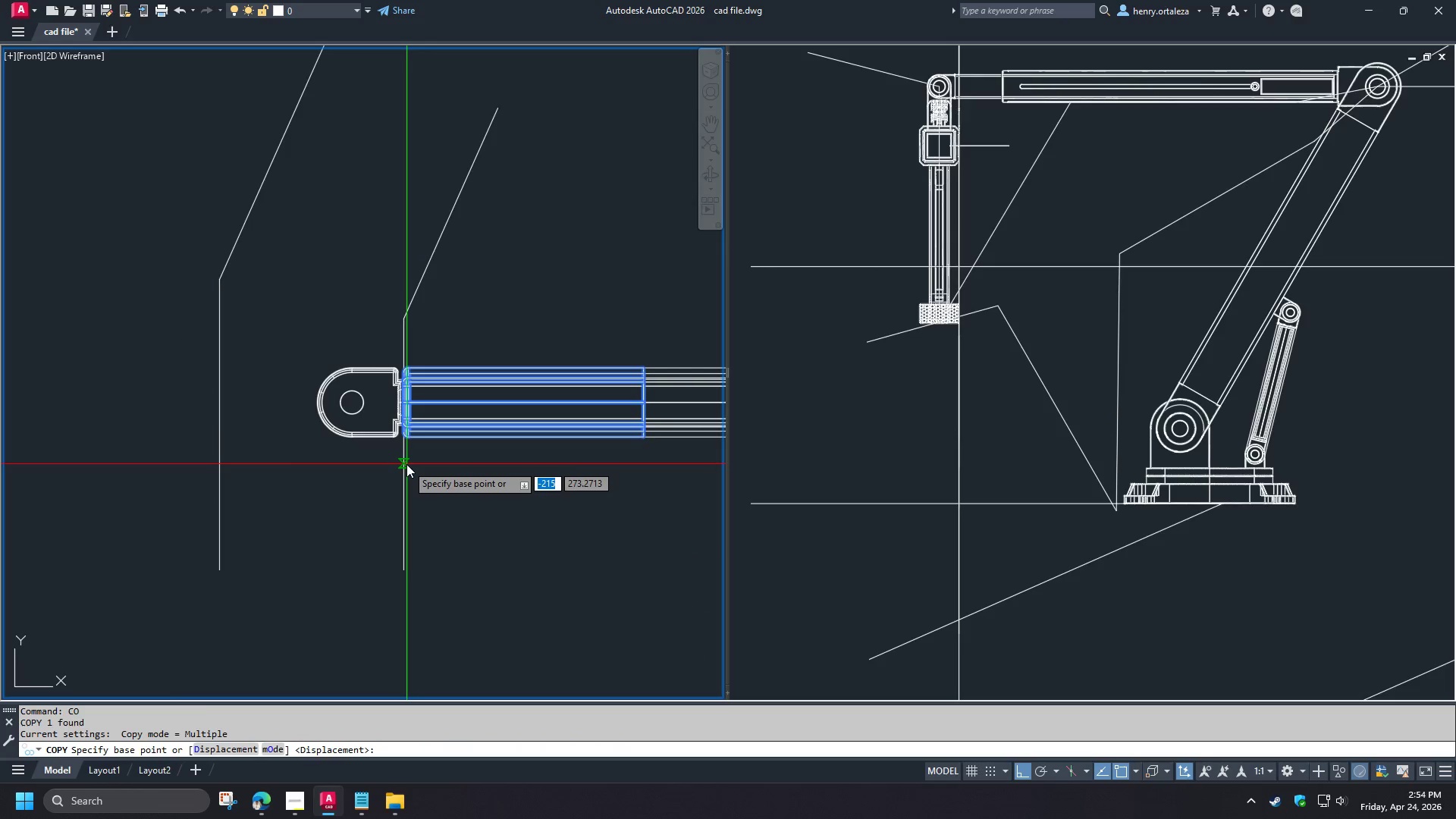 
left_click([406, 464])
 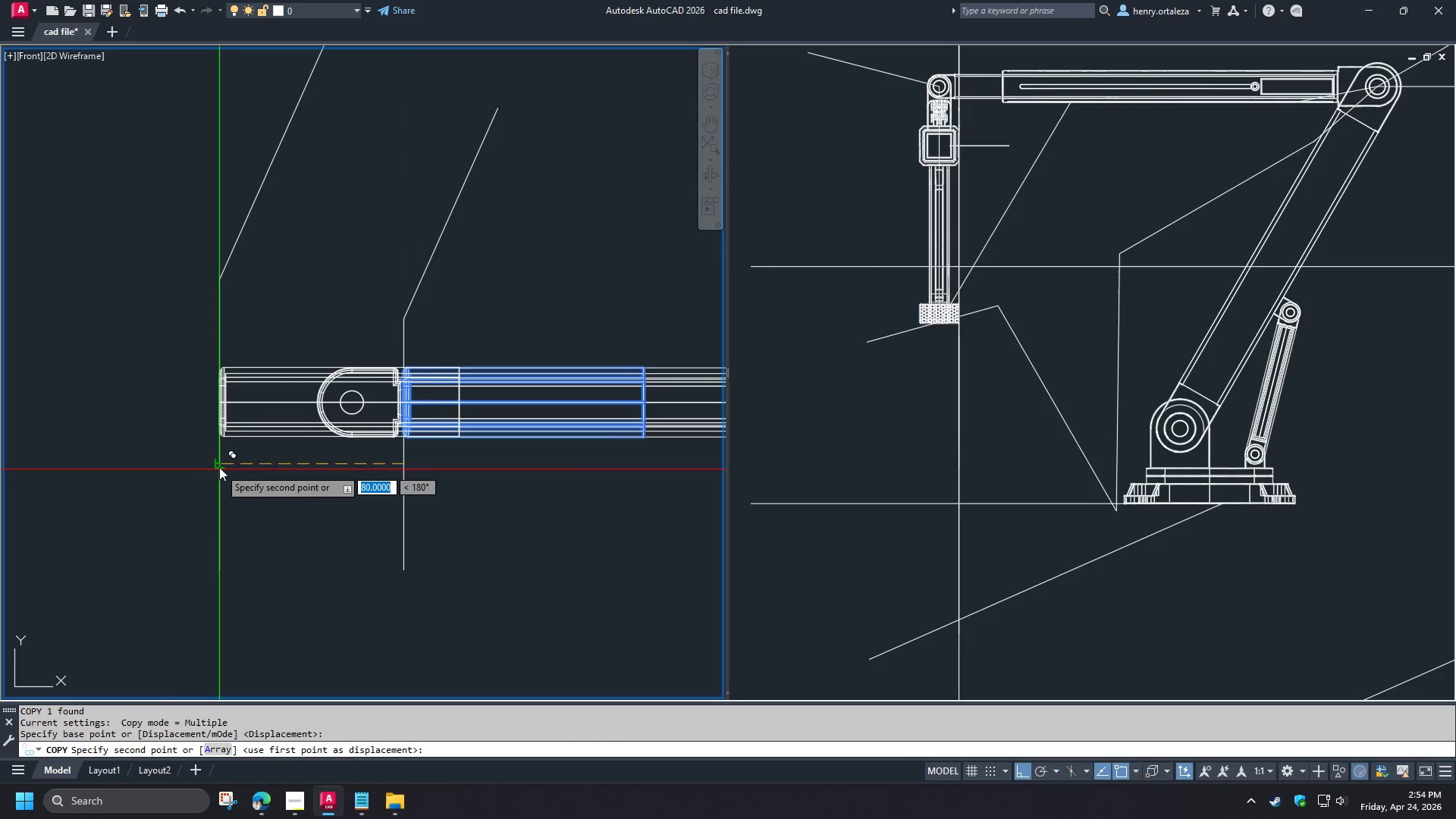 
left_click([221, 465])
 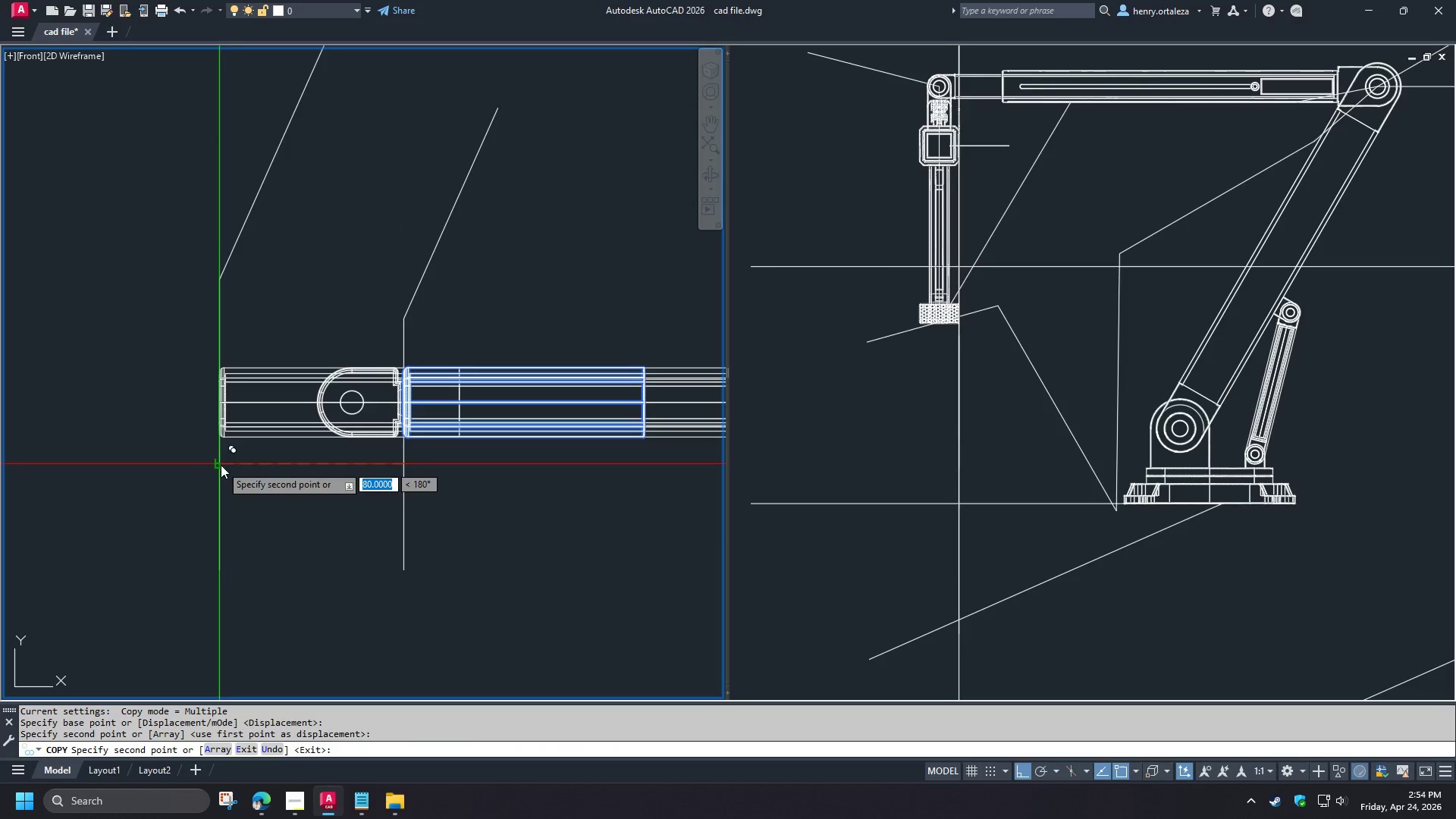 
key(Space)
 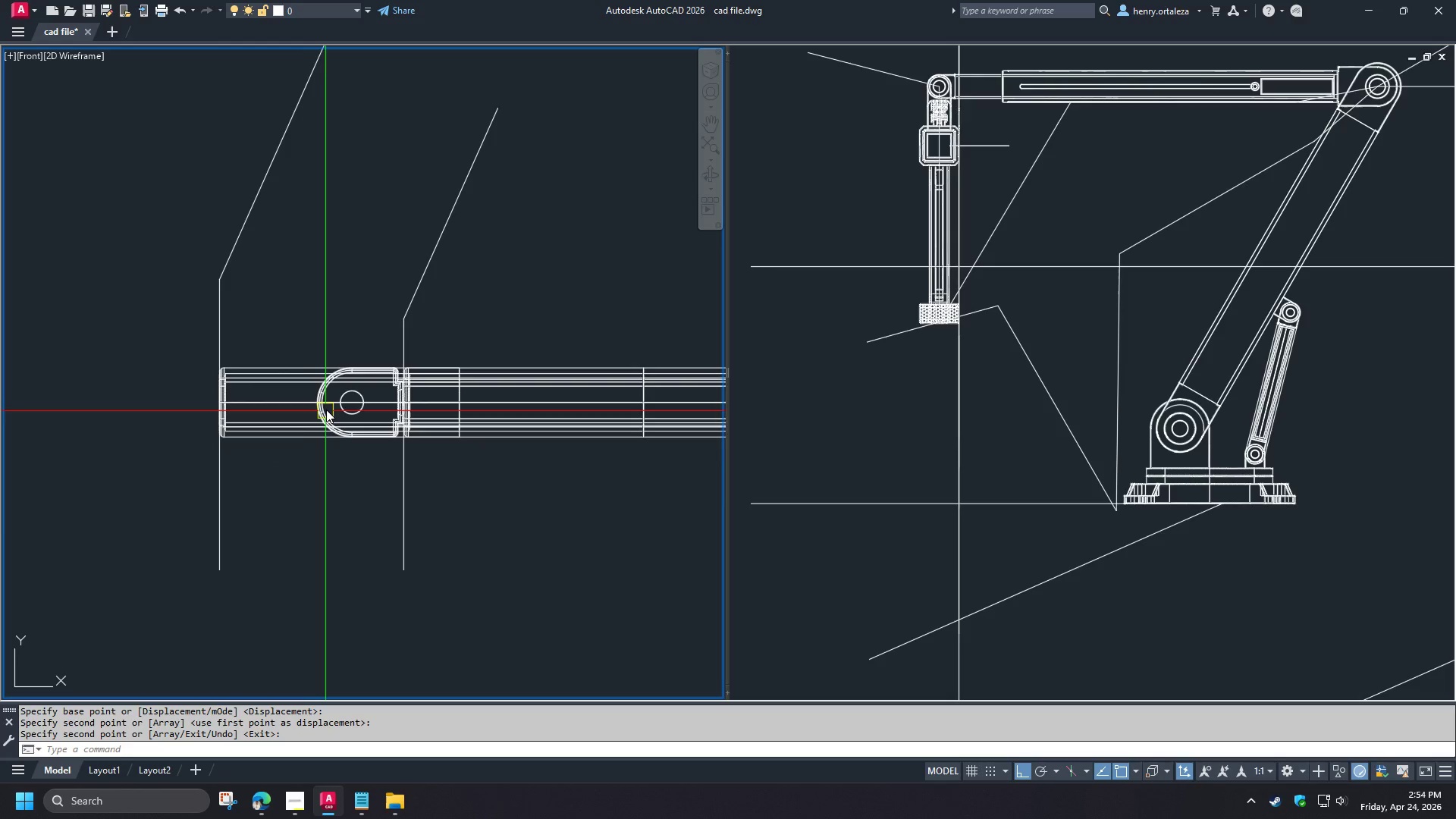 
left_click([326, 410])
 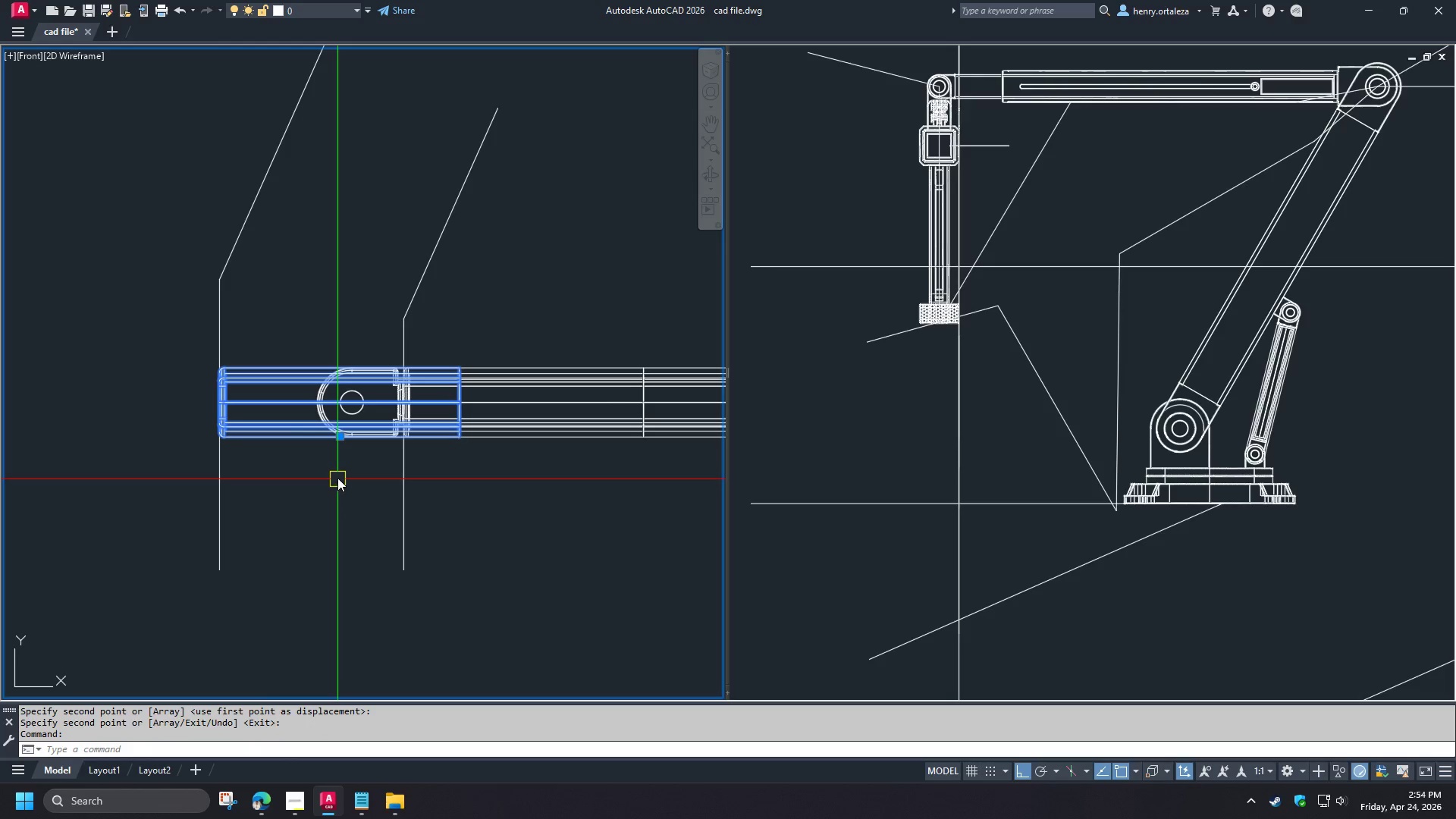 
key(Escape)
 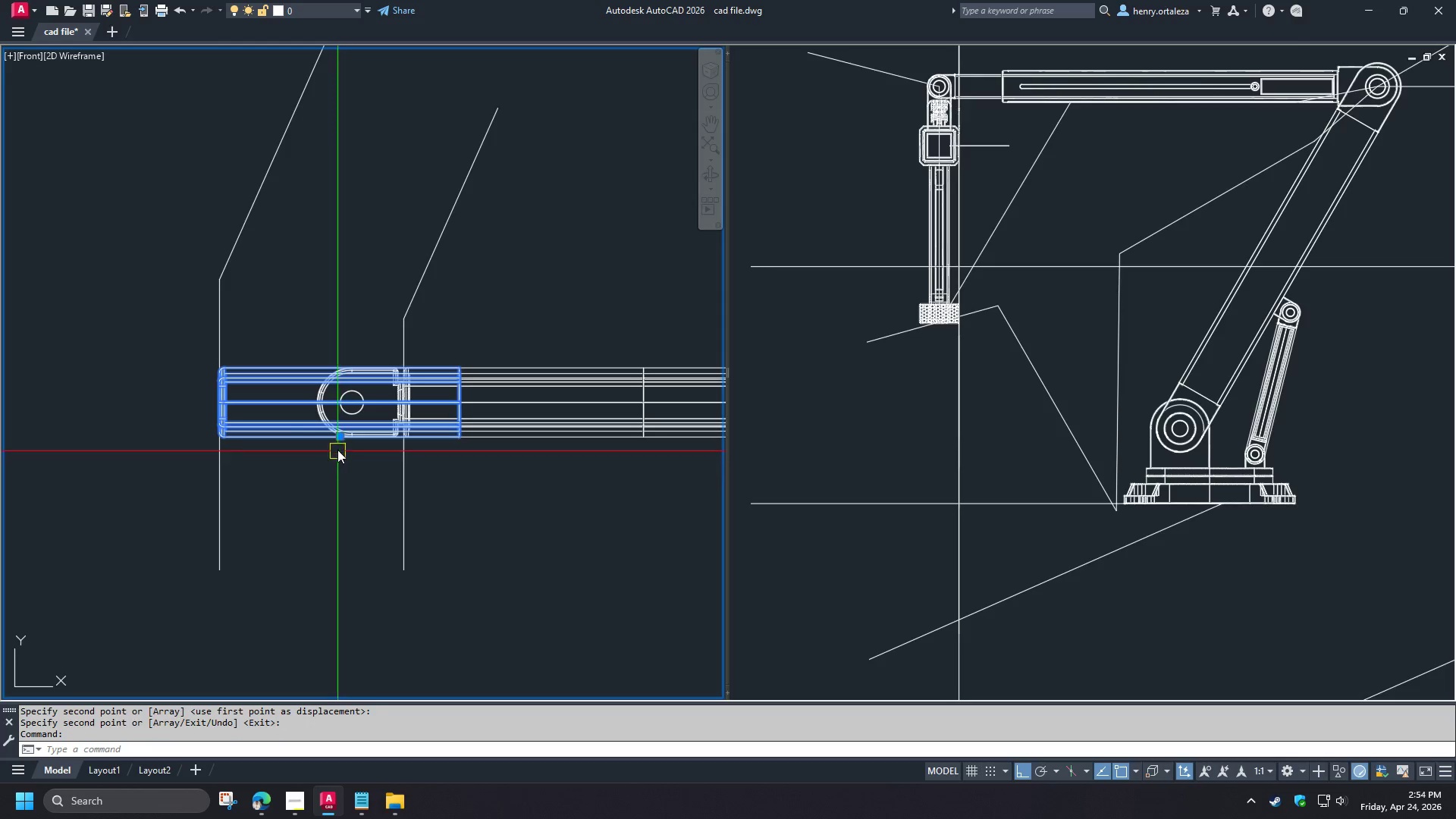 
scroll: coordinate [337, 450], scroll_direction: up, amount: 1.0
 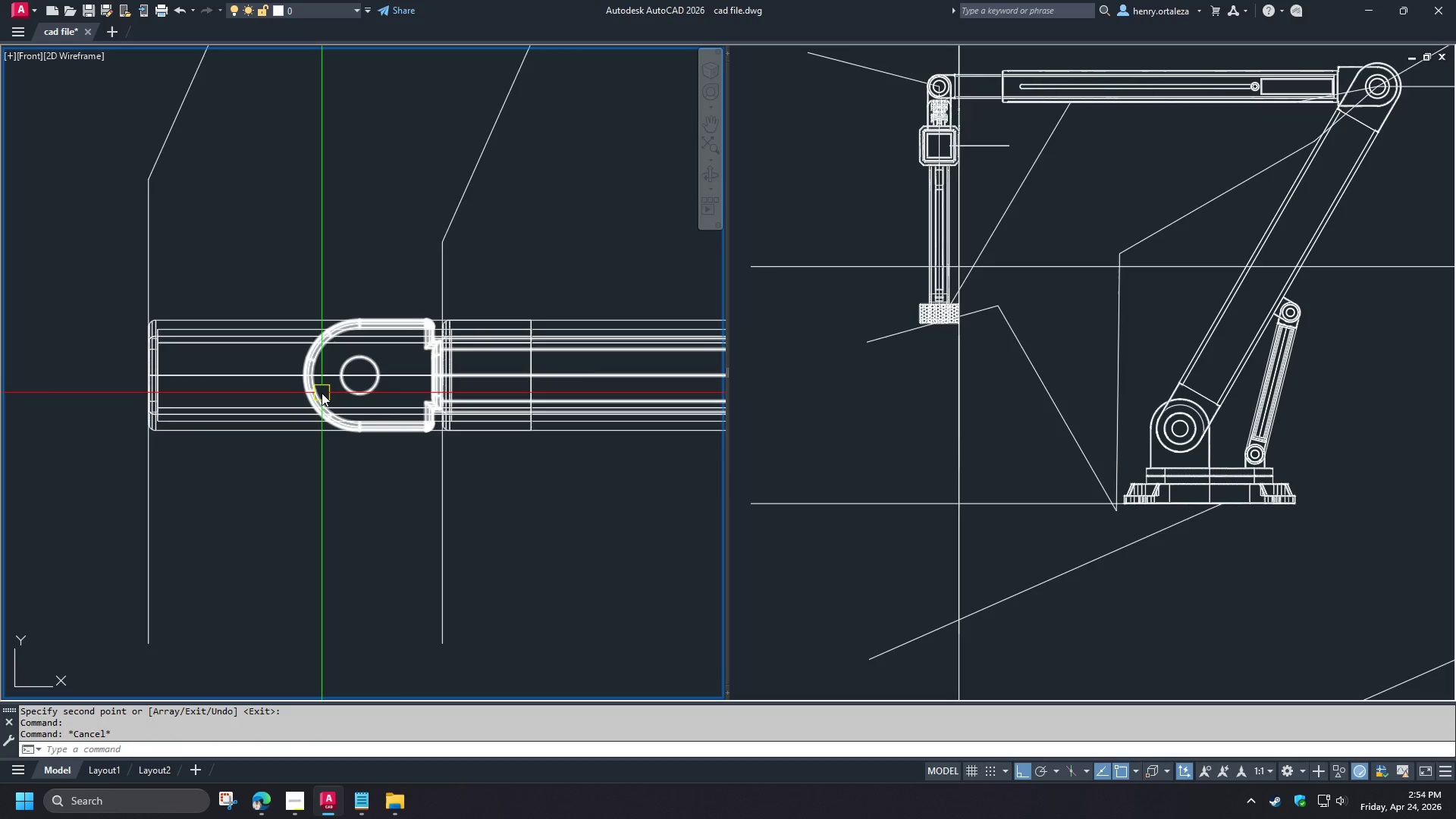 
left_click([322, 395])
 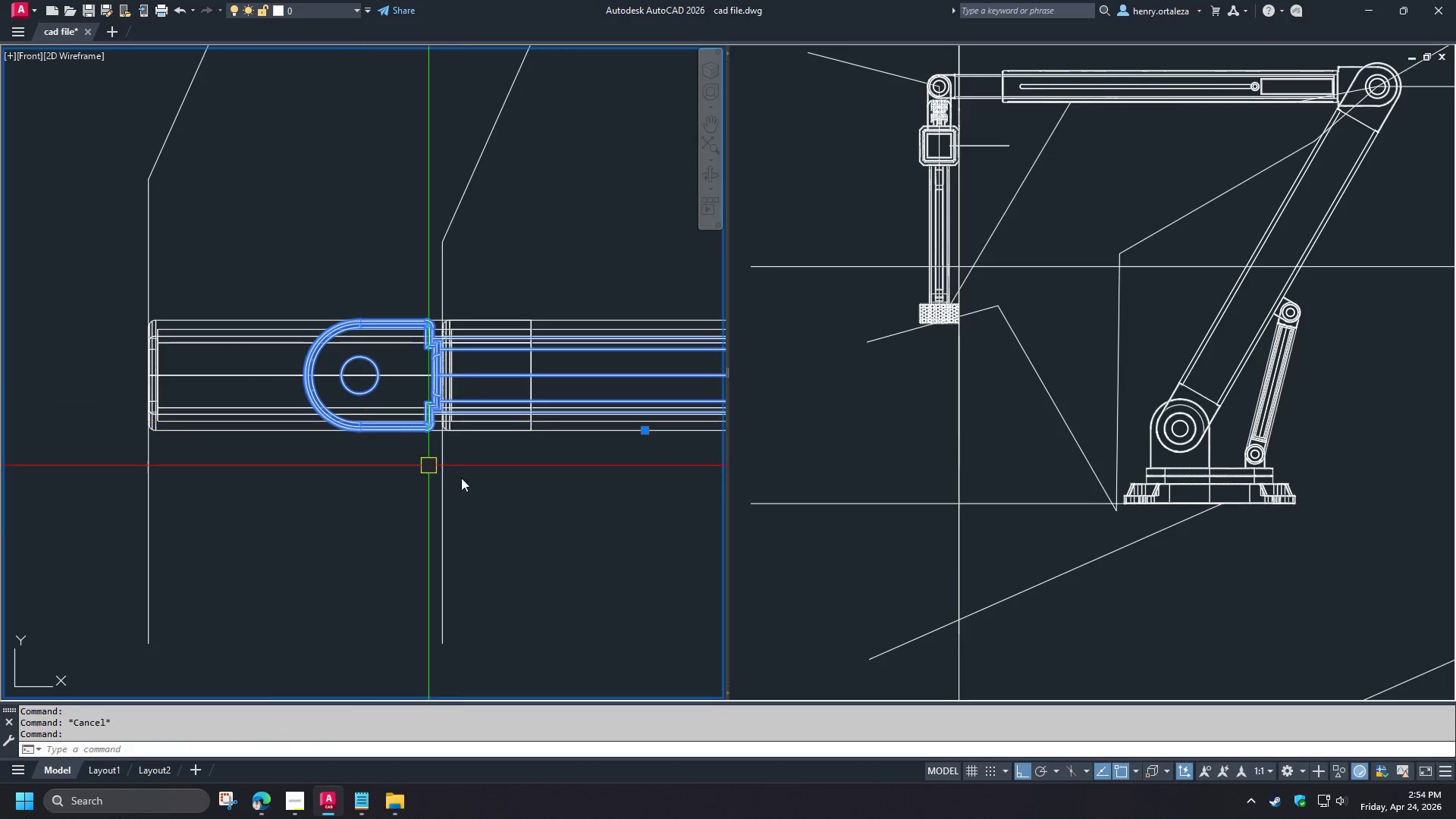 
key(M)
 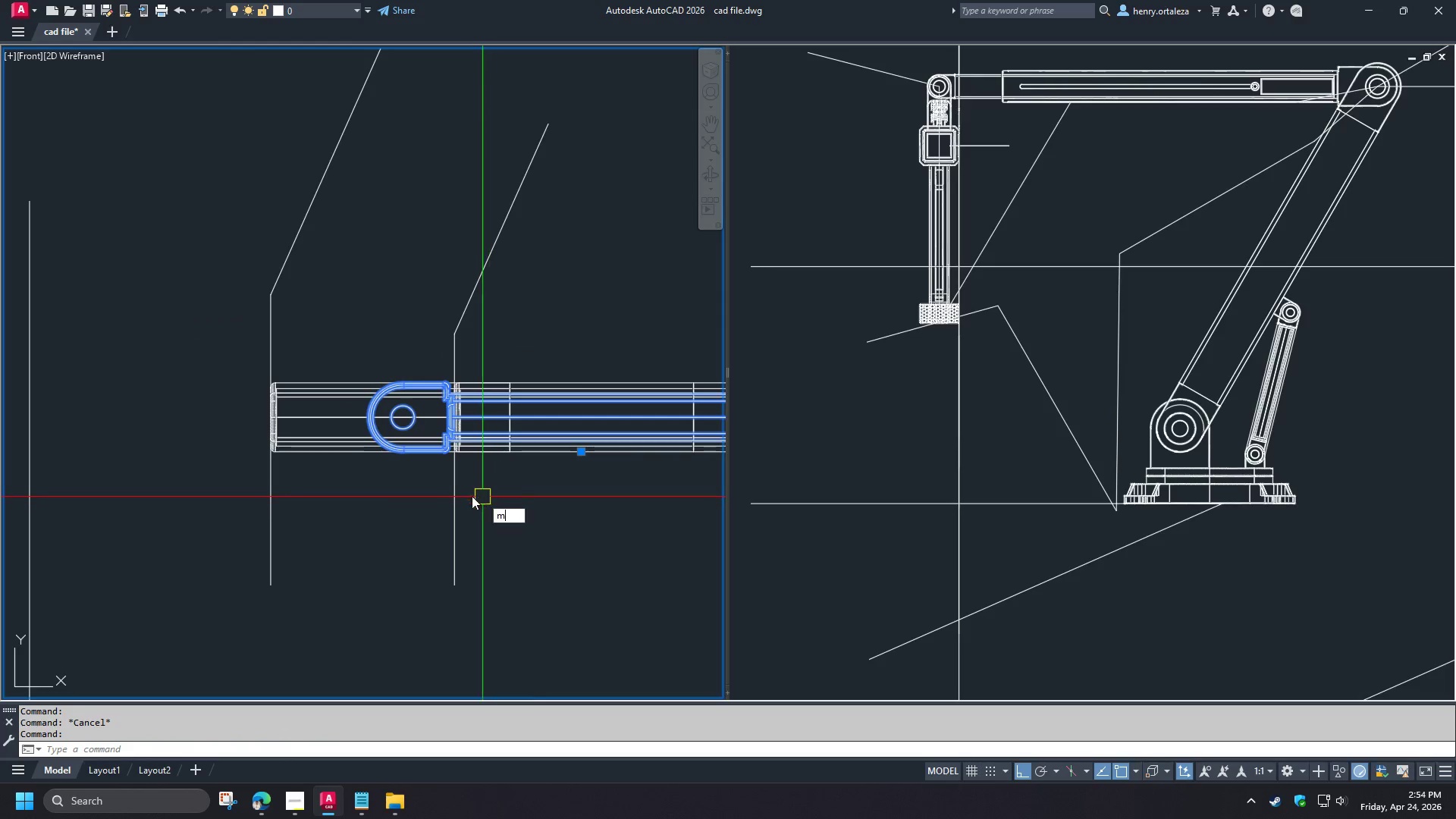 
scroll: coordinate [475, 487], scroll_direction: down, amount: 1.0
 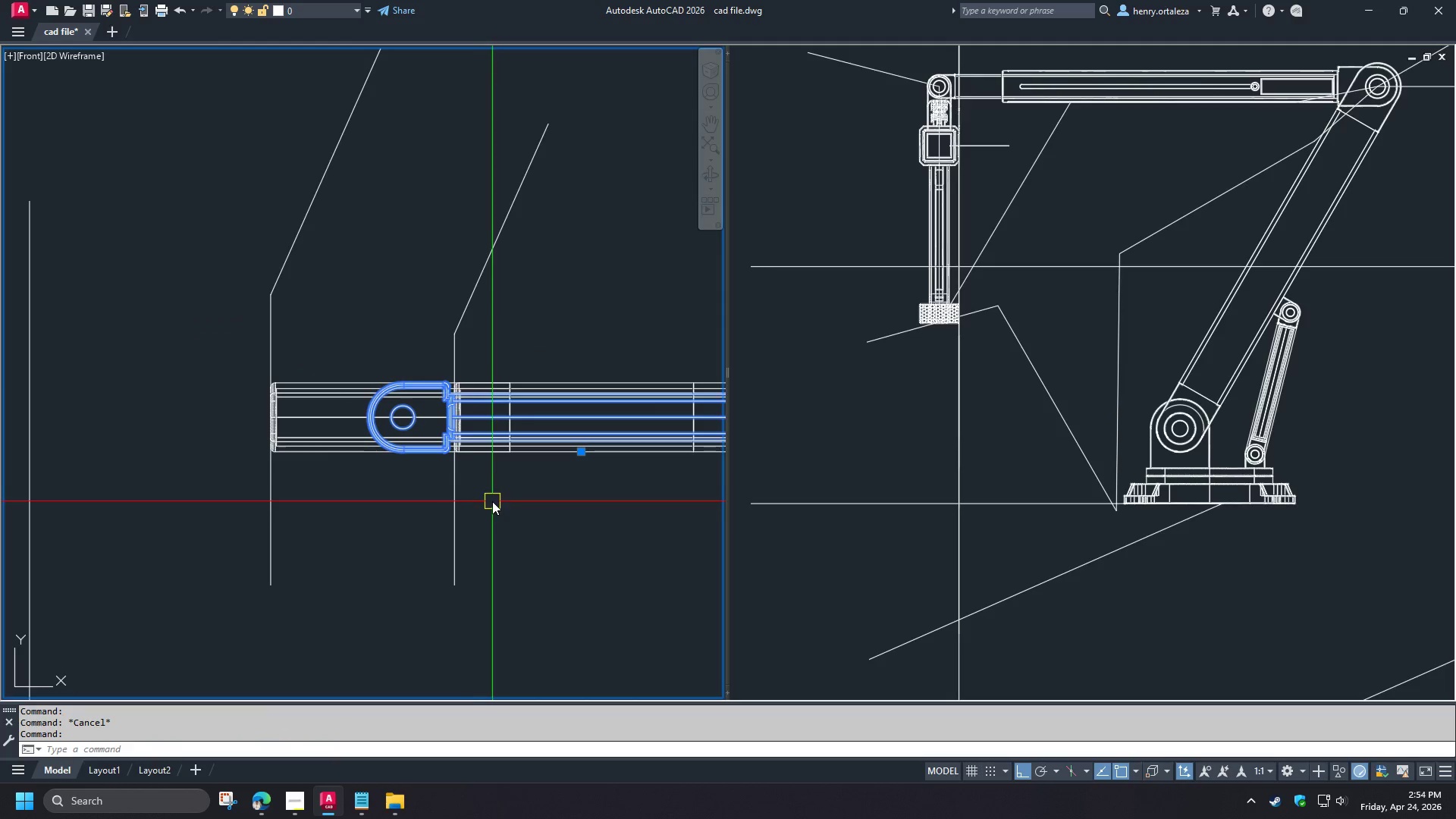 
key(Space)
 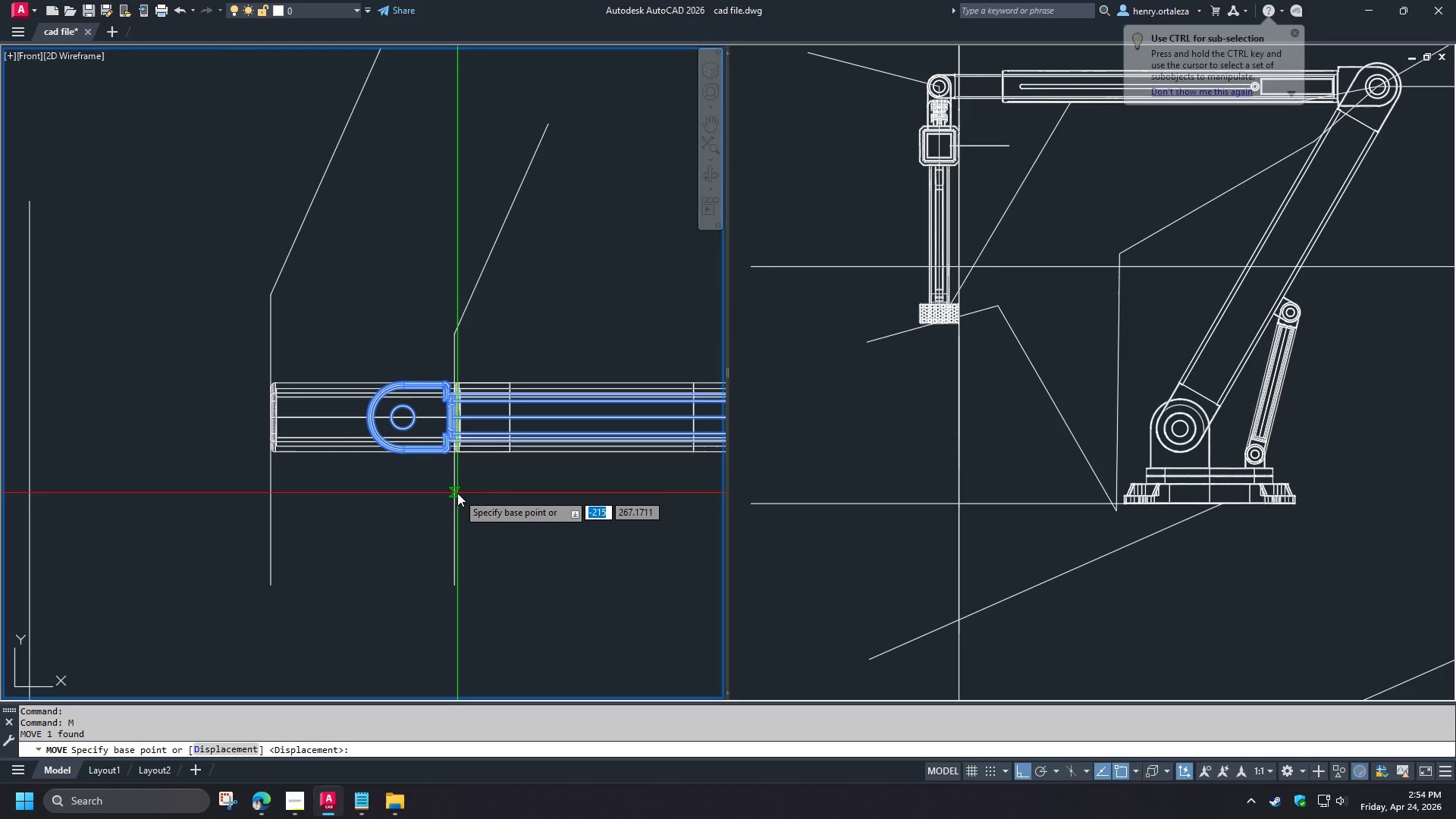 
left_click([457, 493])
 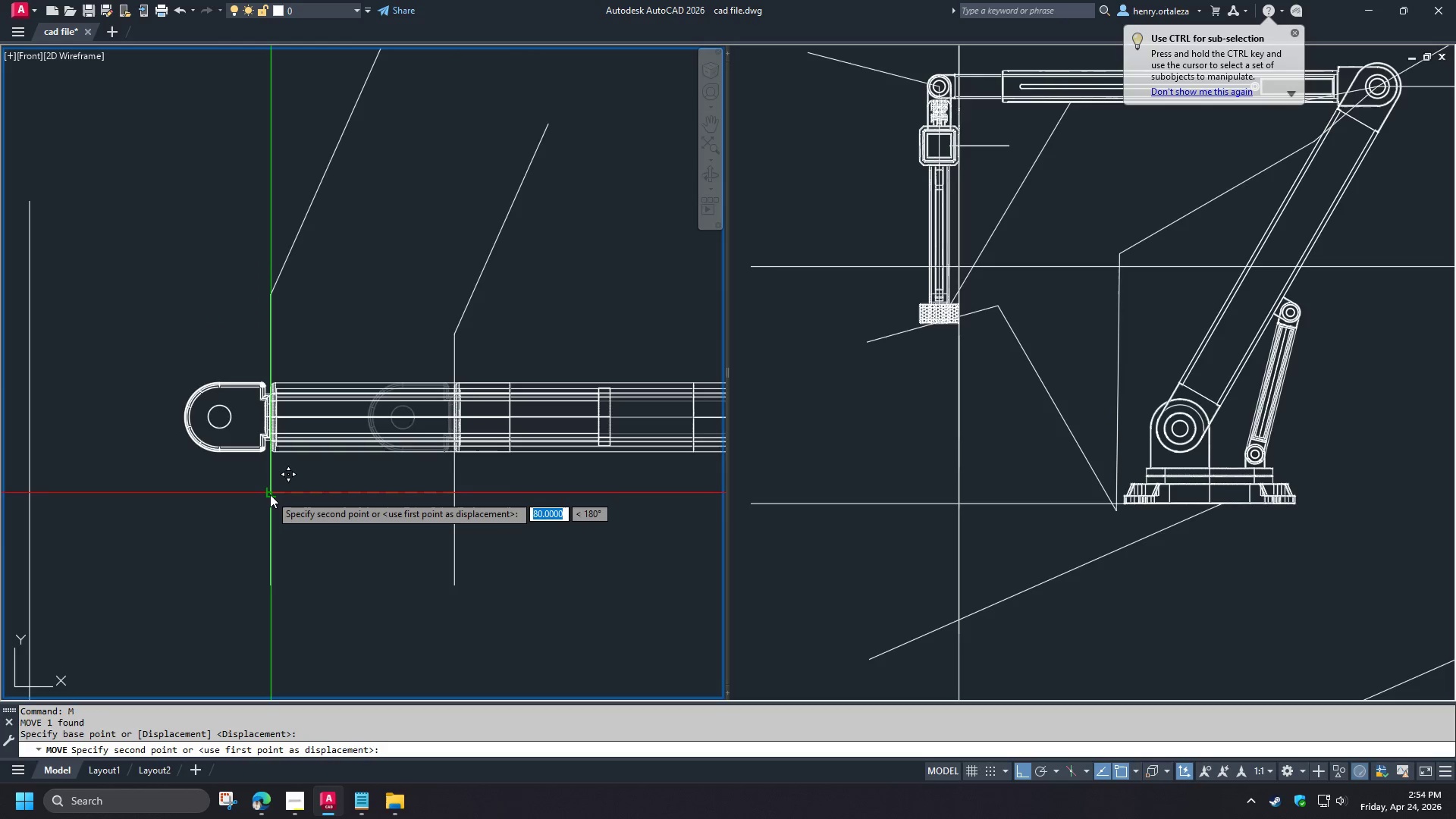 
left_click([270, 494])
 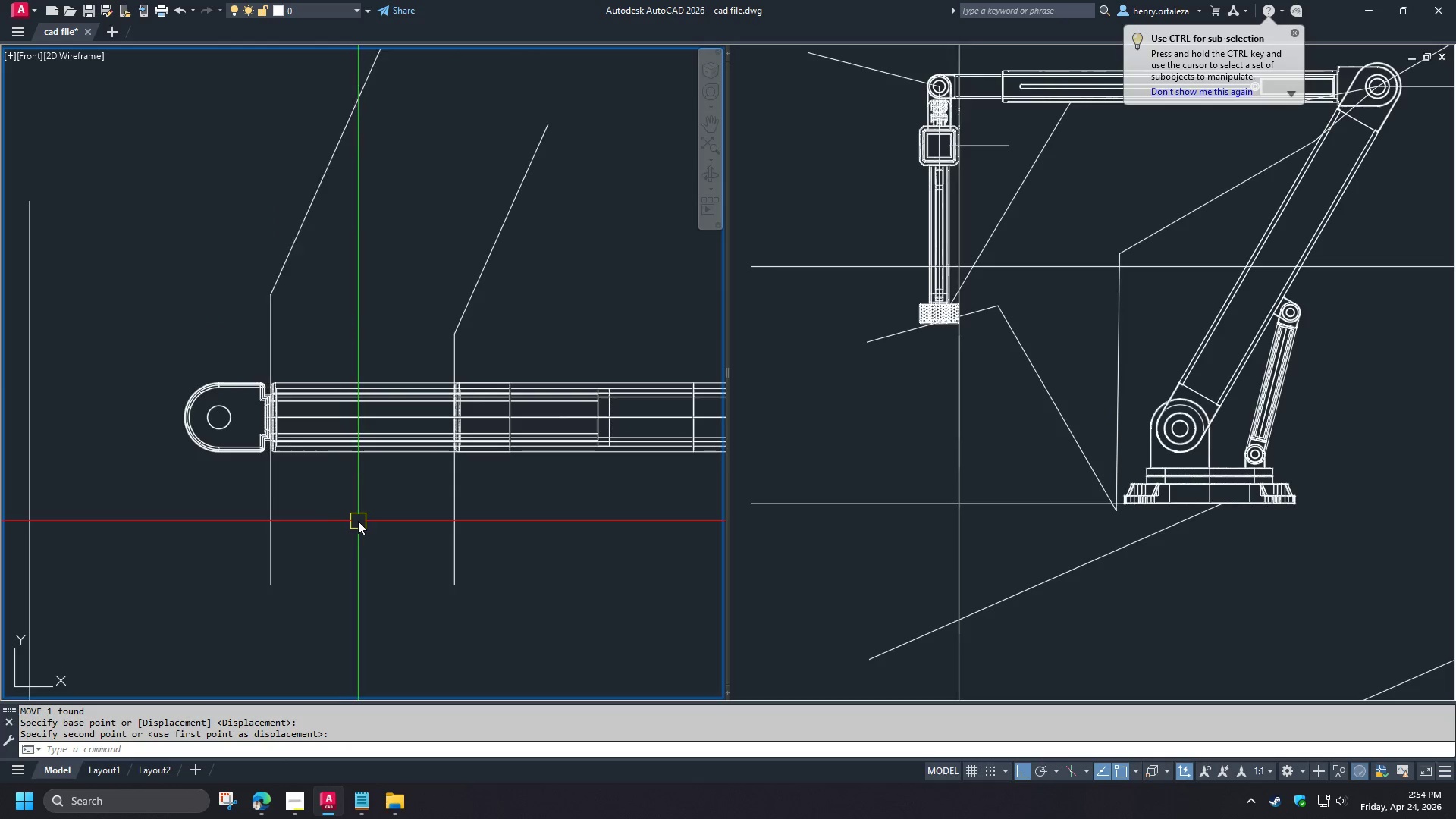 
scroll: coordinate [375, 521], scroll_direction: down, amount: 2.0
 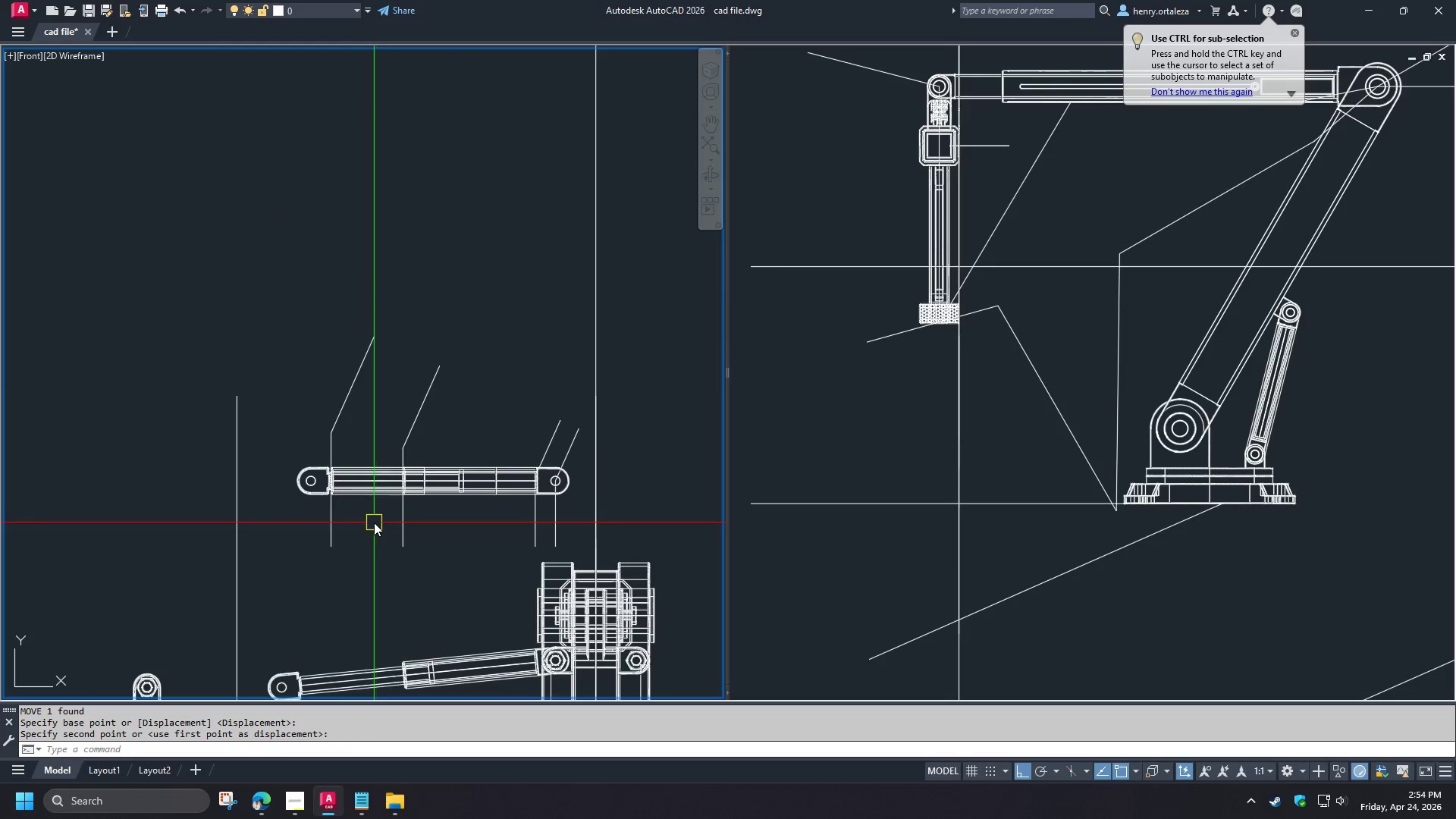 
scroll: coordinate [374, 522], scroll_direction: up, amount: 1.0
 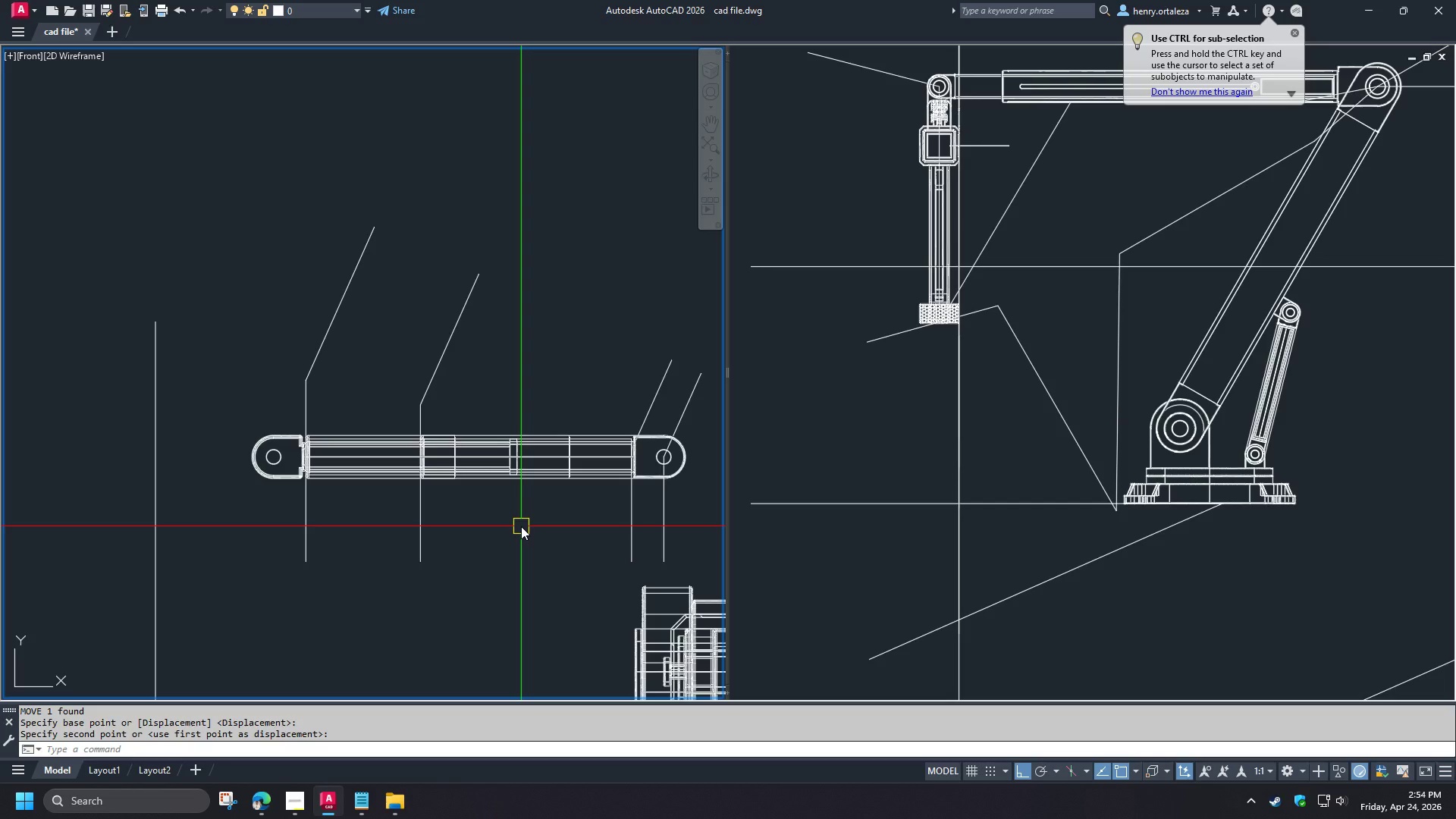 
type(uni )
 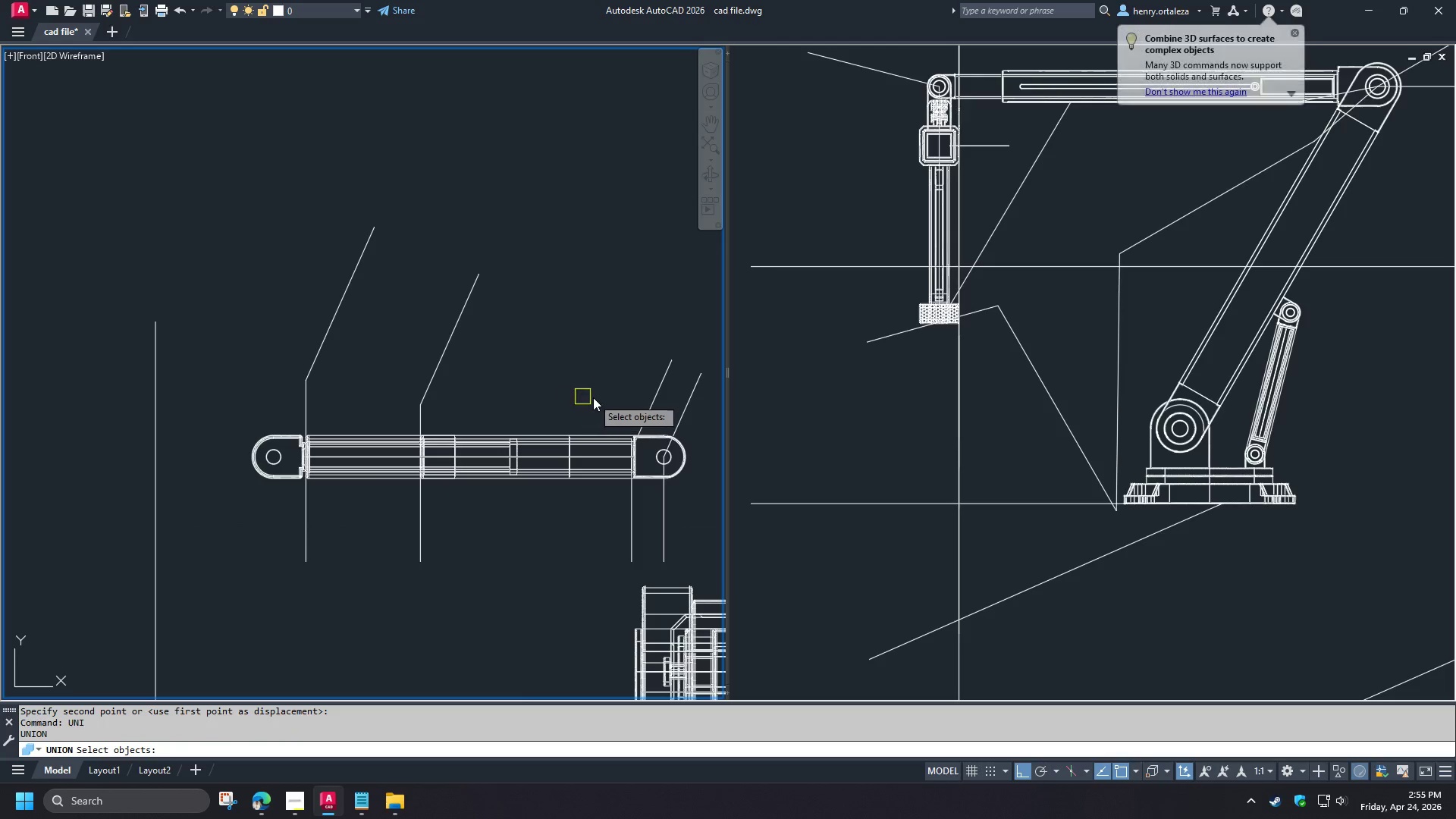 
left_click_drag(start_coordinate=[595, 398], to_coordinate=[590, 402])
 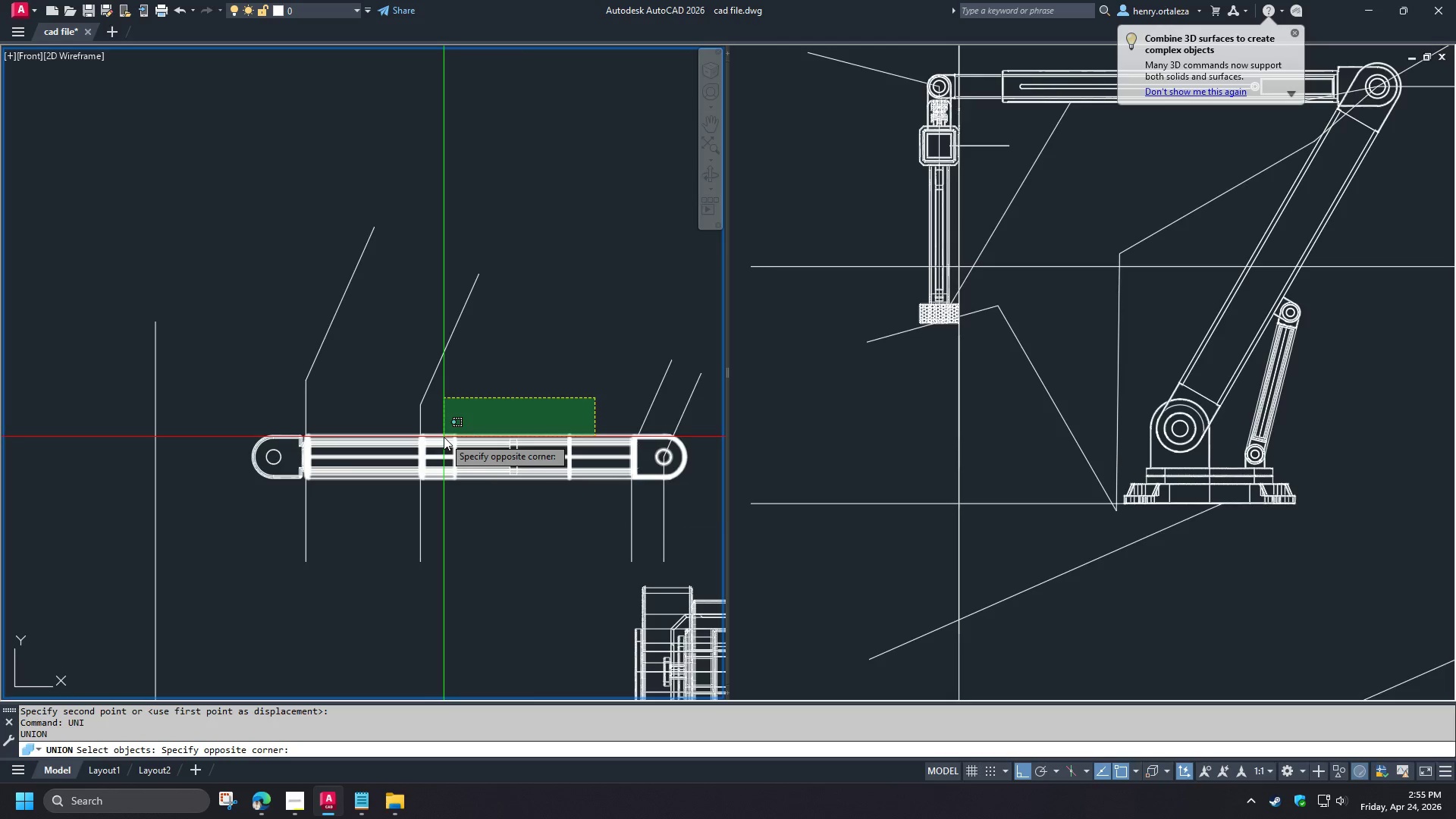 
left_click([444, 437])
 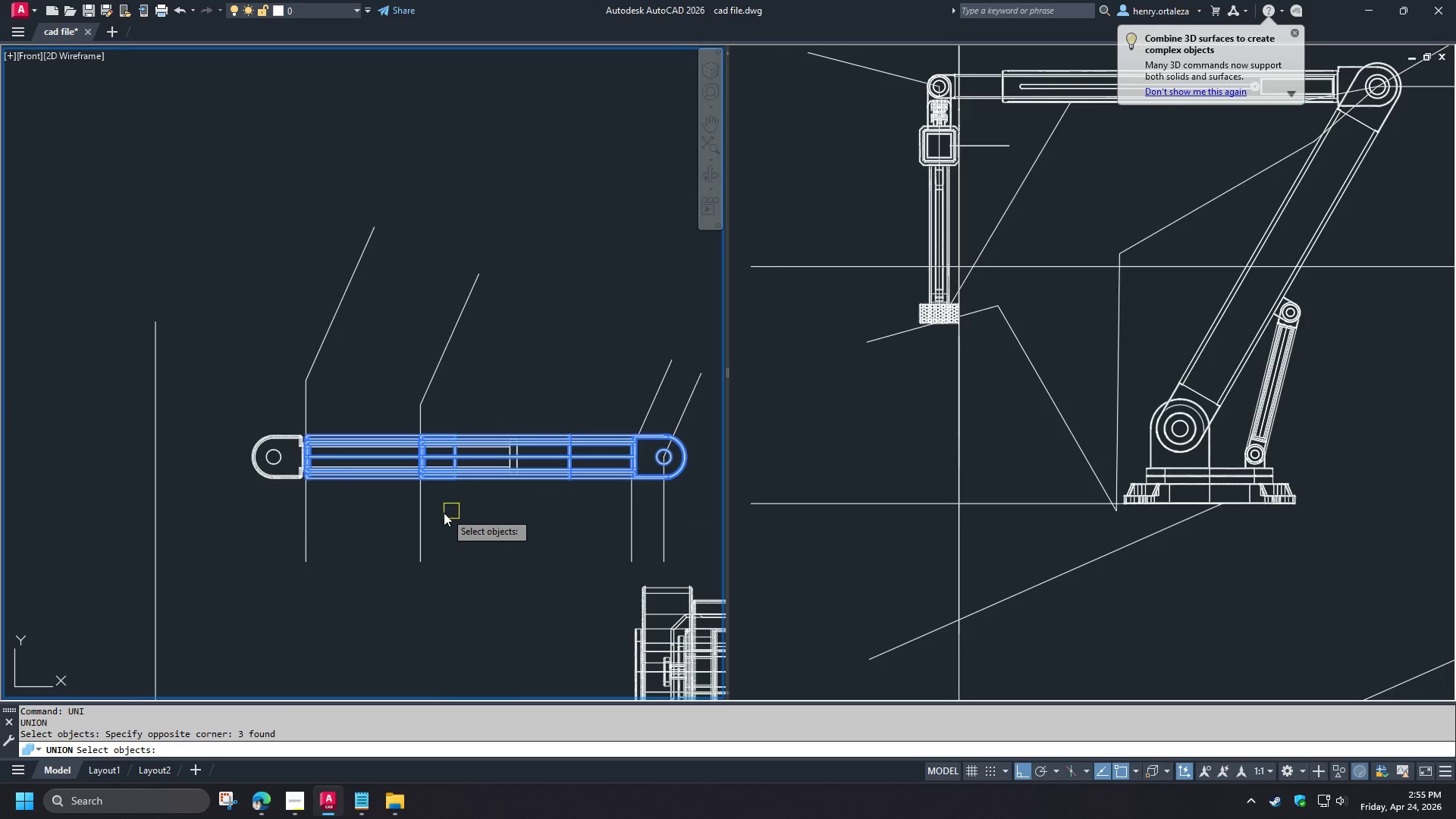 
scroll: coordinate [440, 512], scroll_direction: up, amount: 1.0
 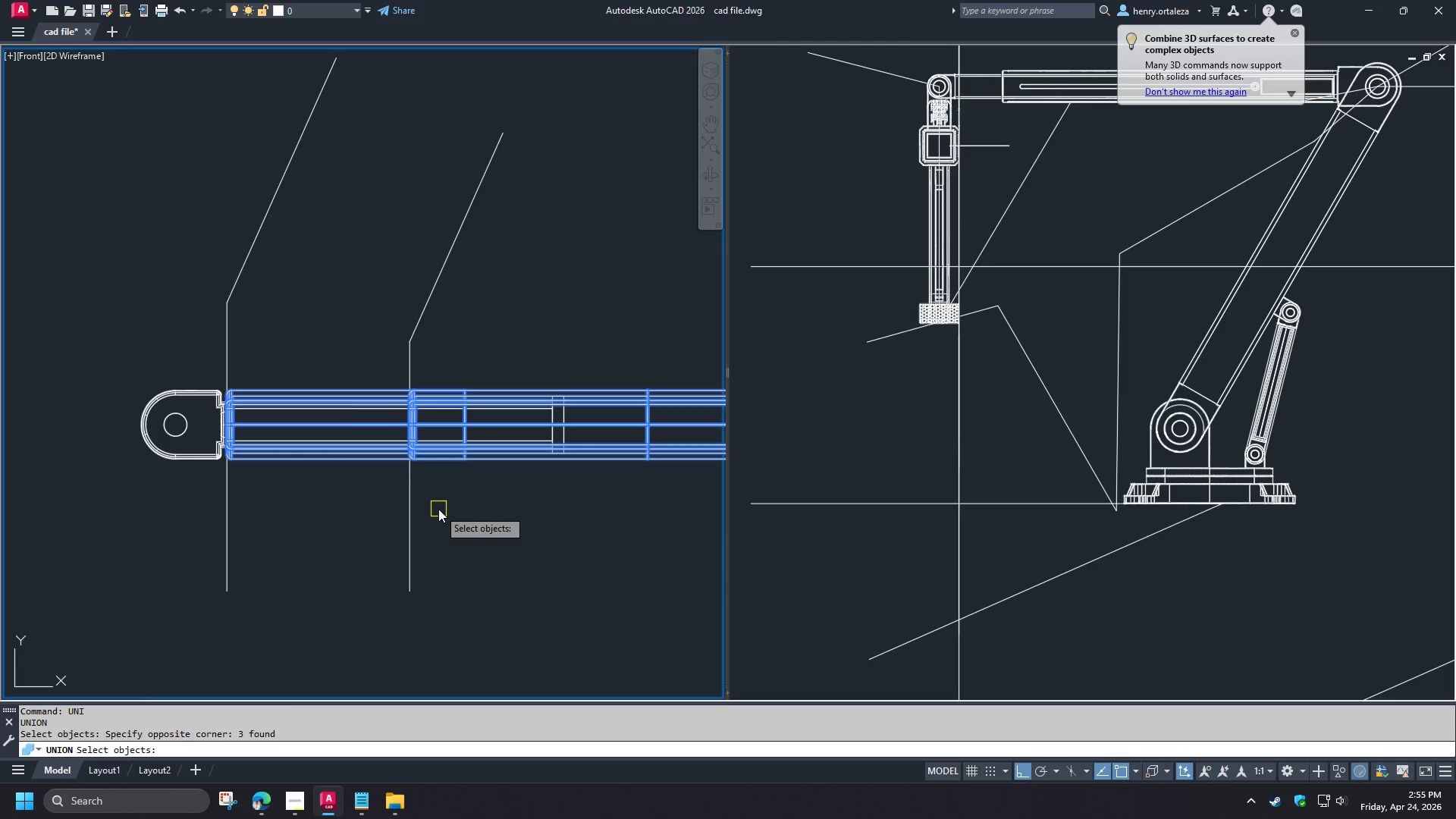 
key(Space)
 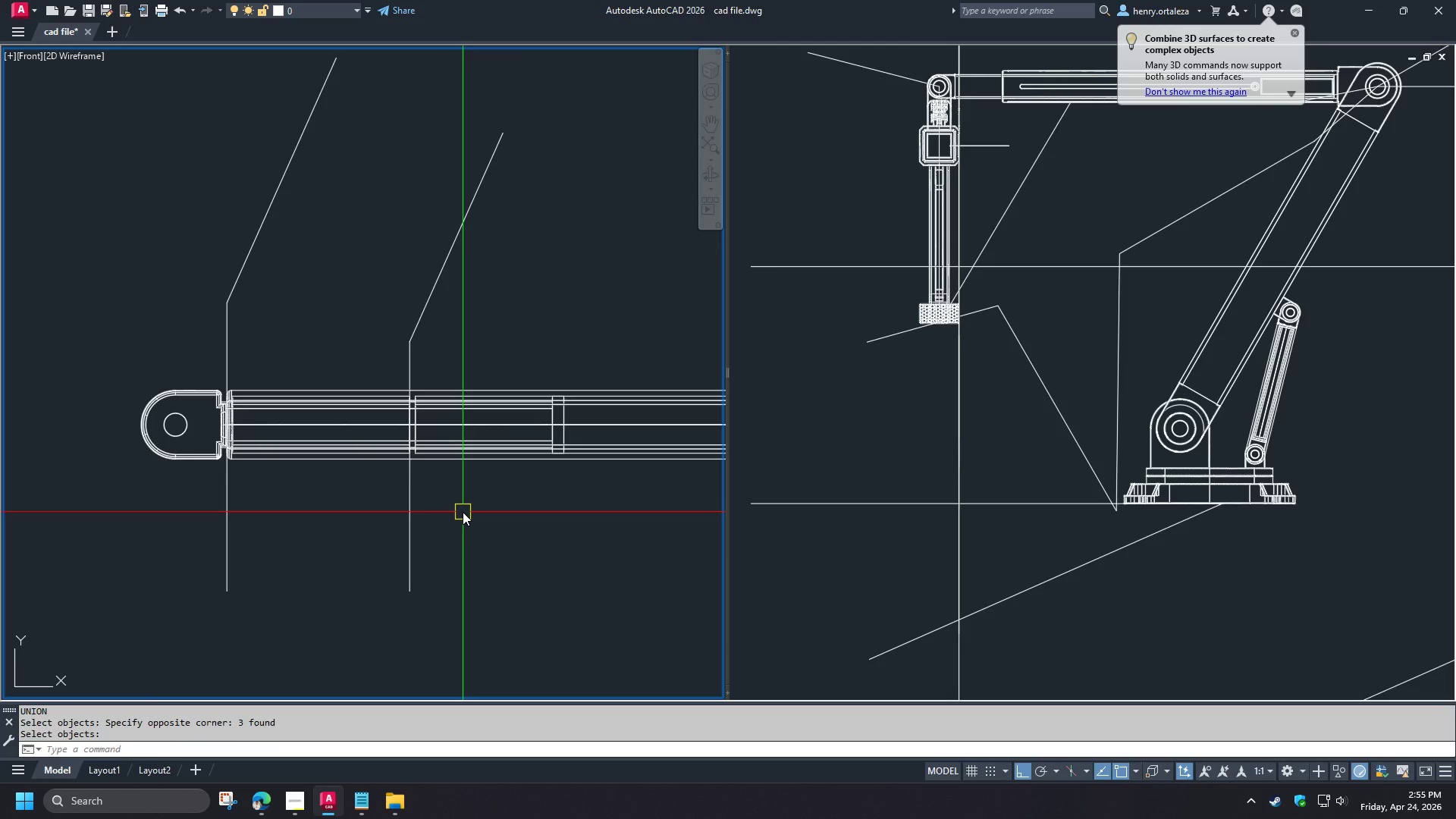 
scroll: coordinate [463, 512], scroll_direction: down, amount: 1.0
 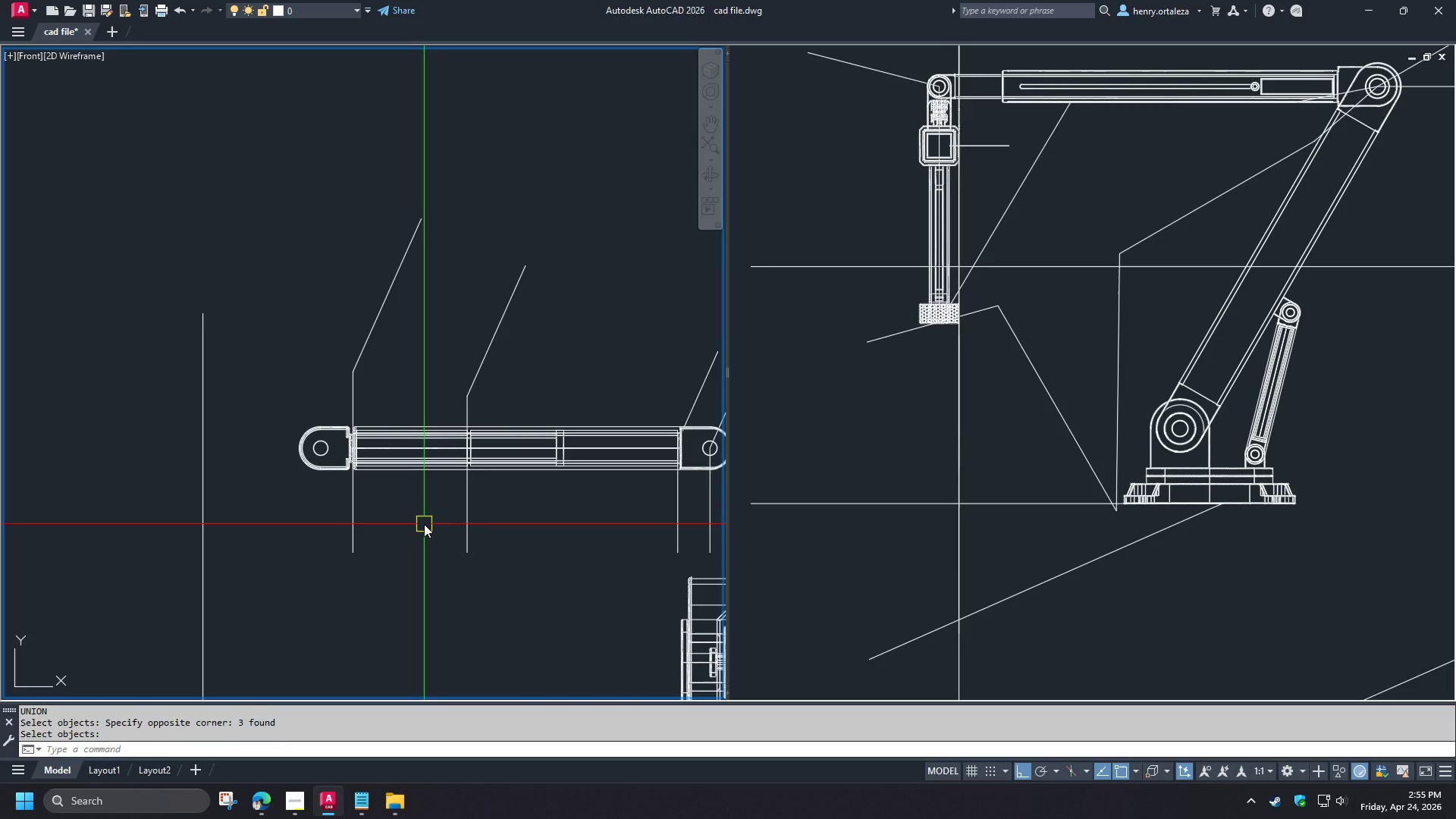 
scroll: coordinate [466, 447], scroll_direction: up, amount: 3.0
 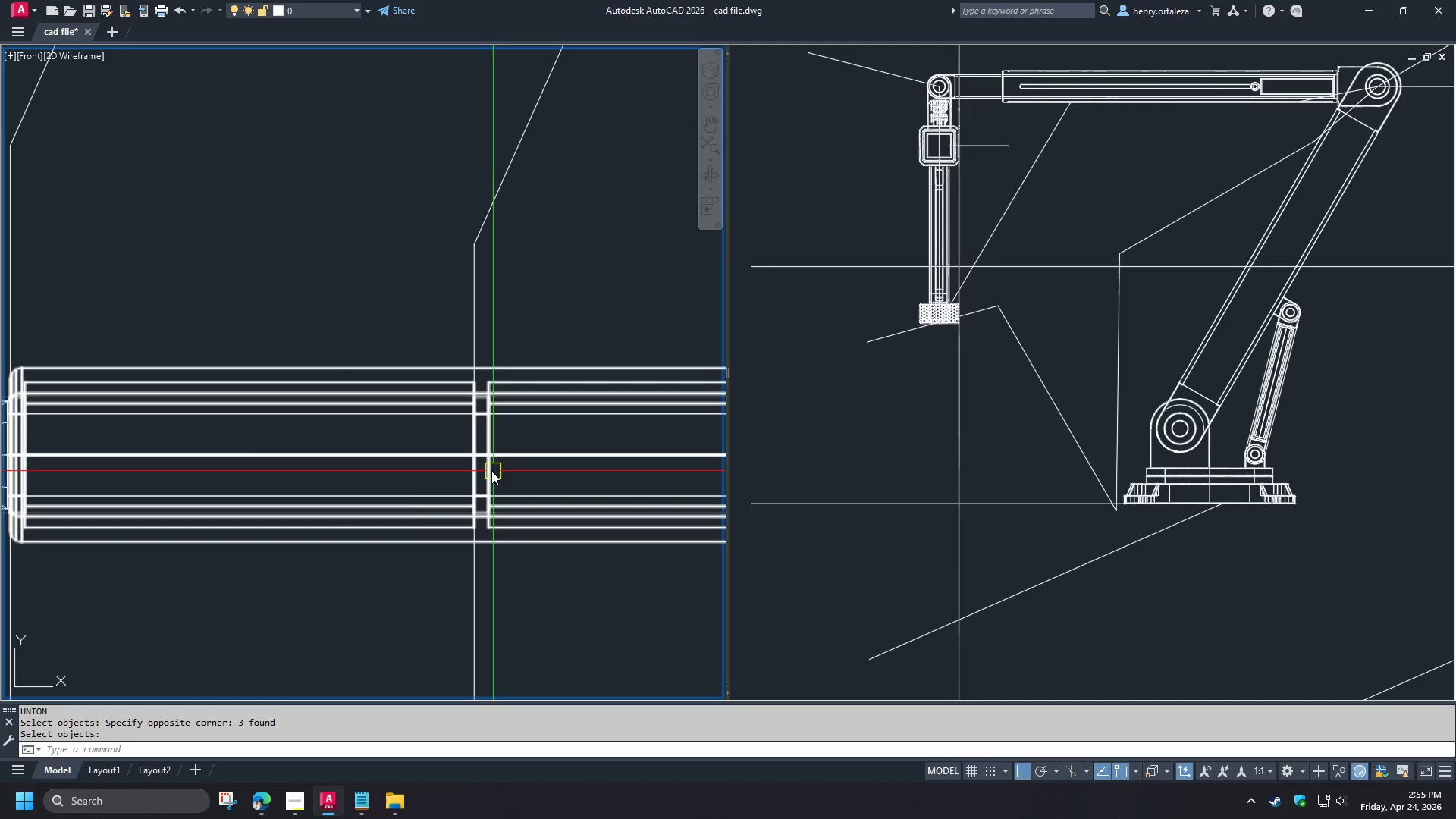 
key(Control+Z)
 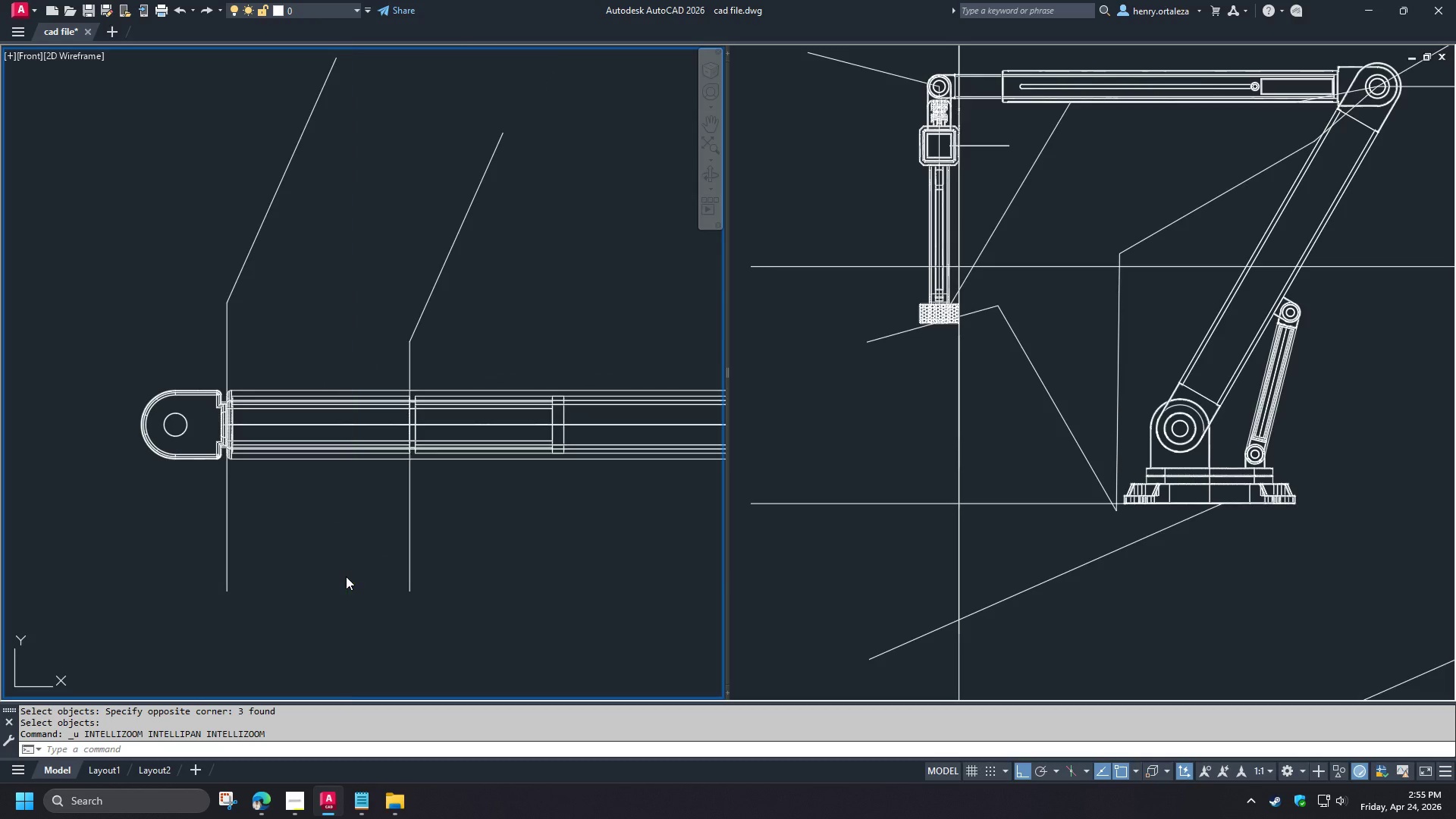 
key(Control+Z)
 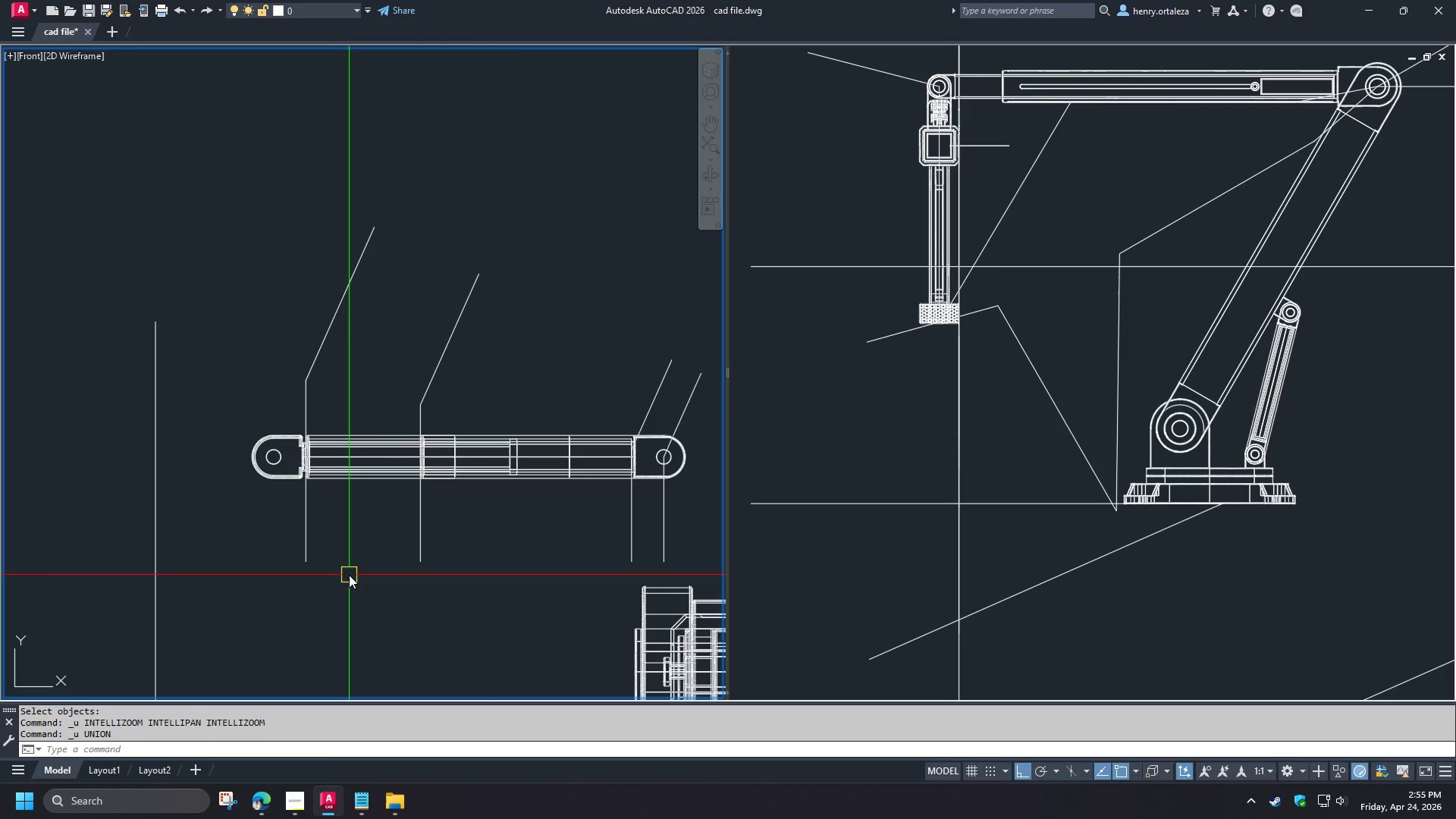 
scroll: coordinate [447, 479], scroll_direction: up, amount: 1.0
 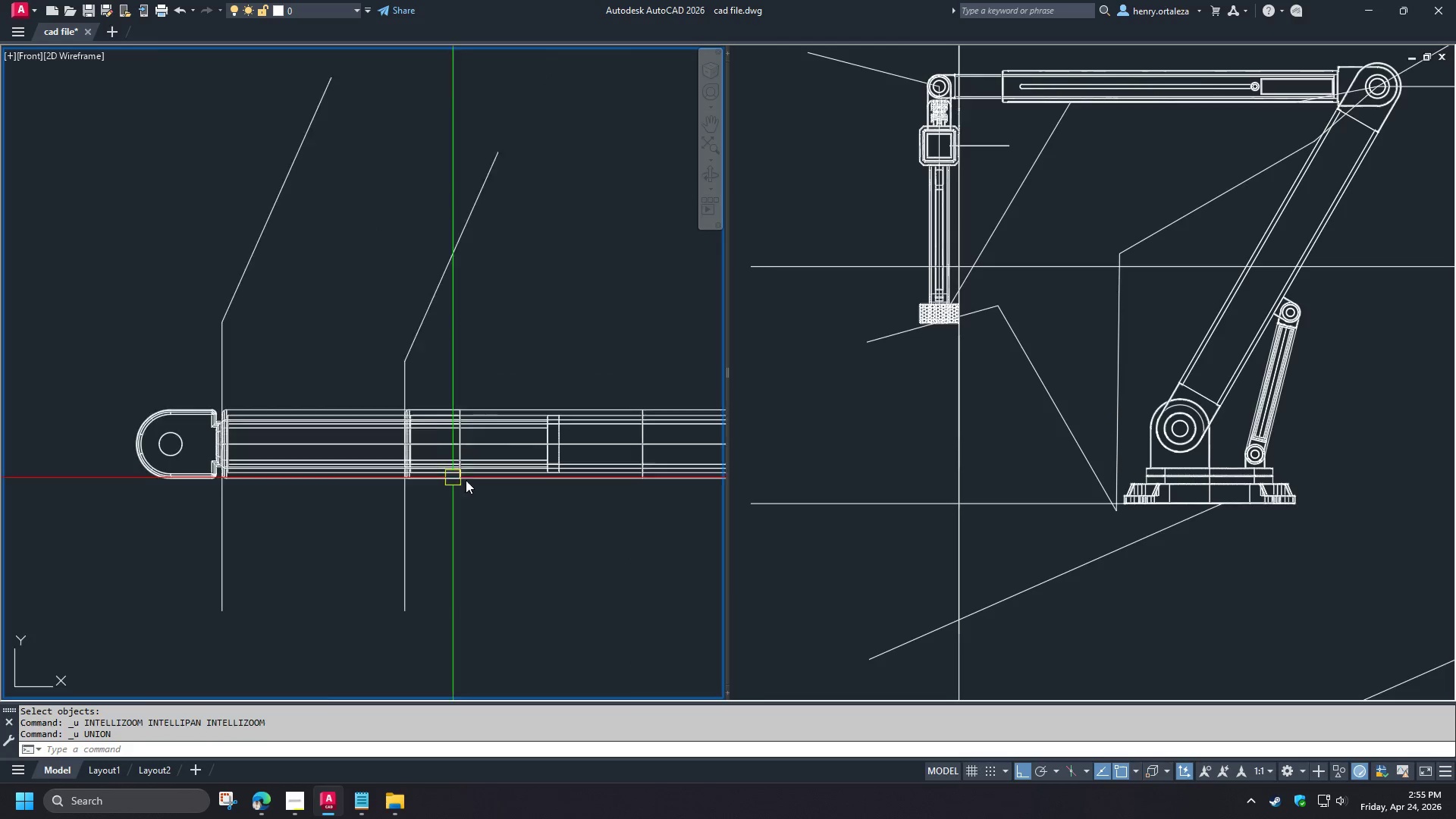 
mouse_move([481, 497])
 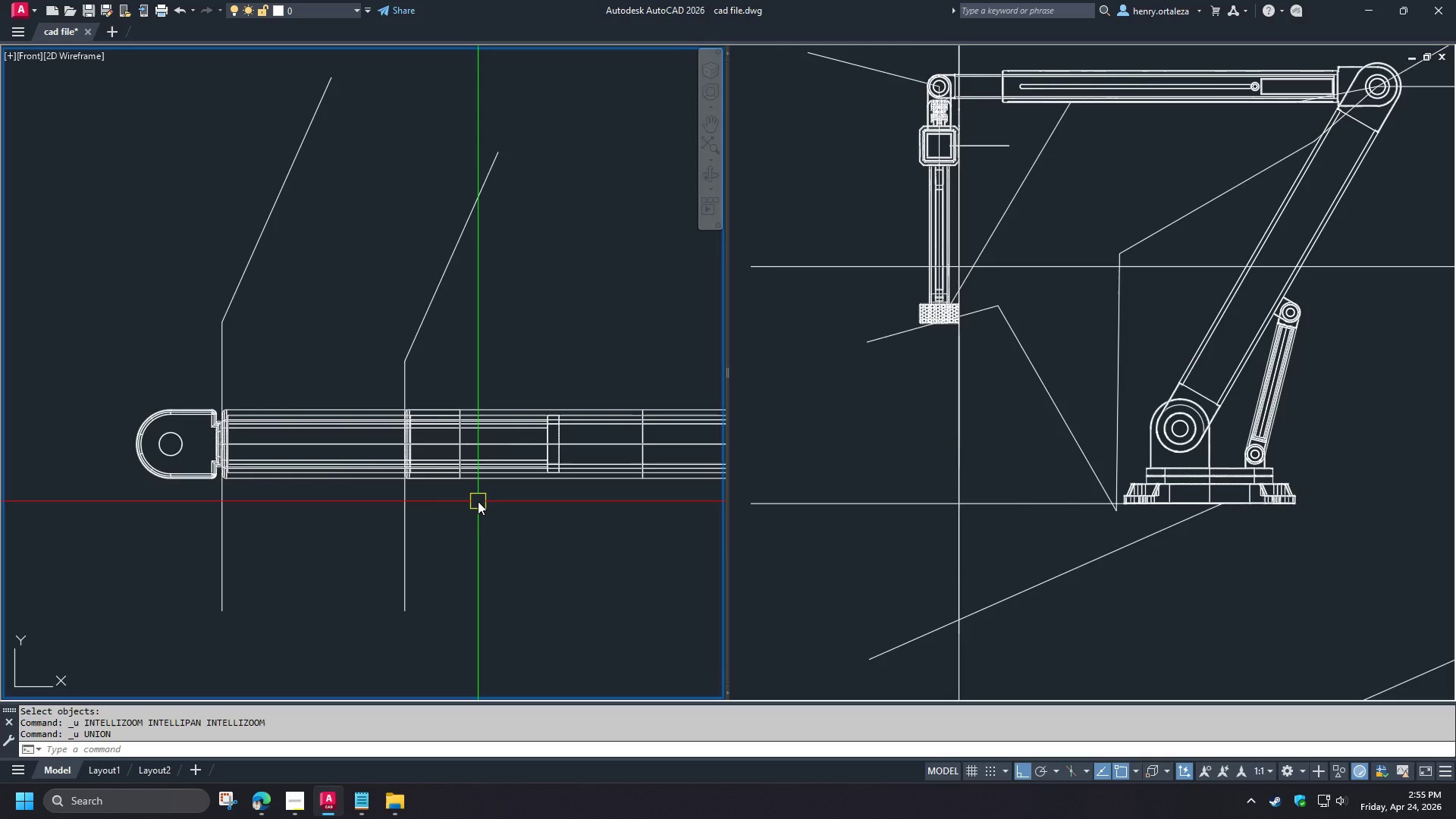 
wait(6.58)
 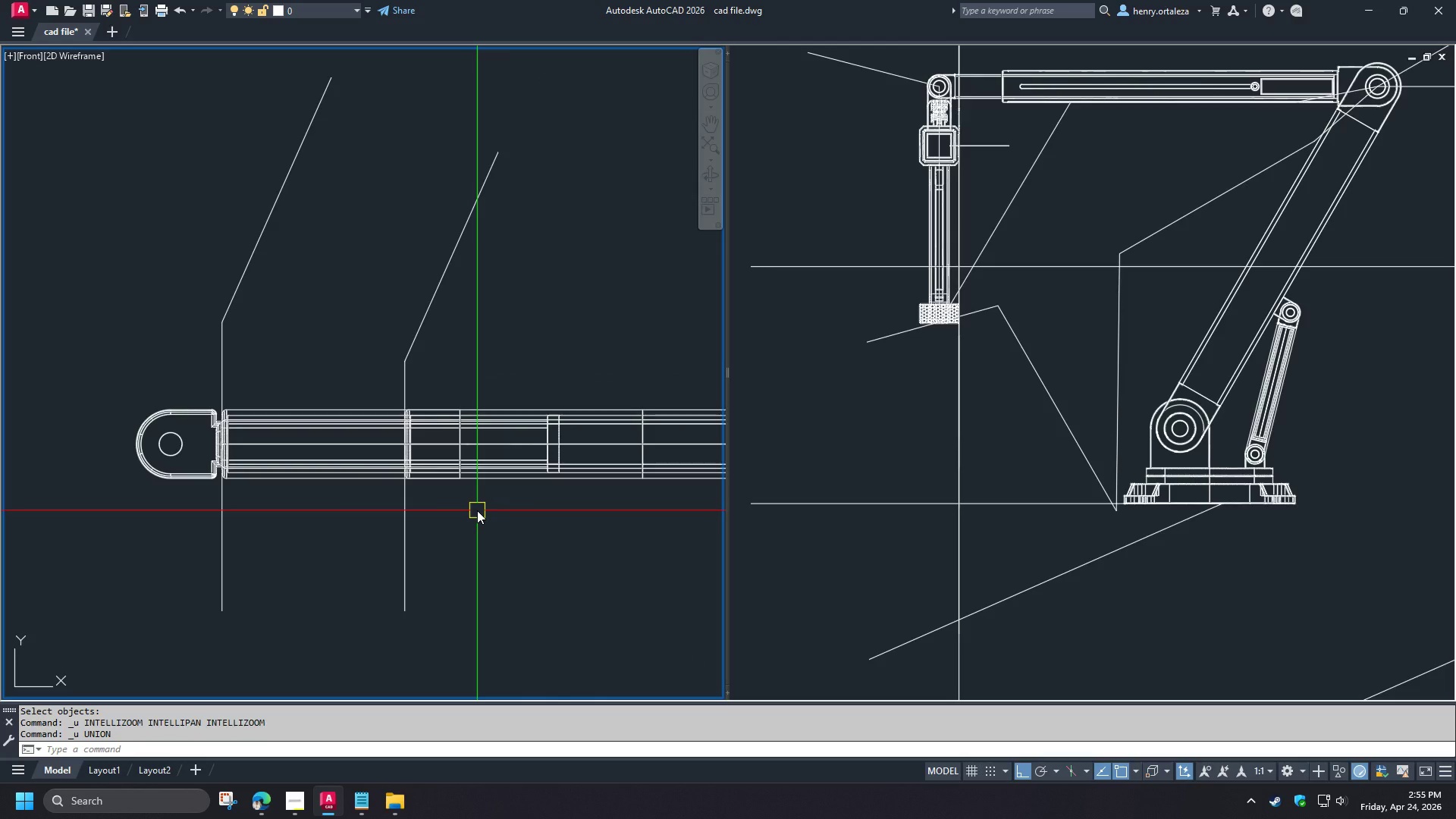 
type(sli )
 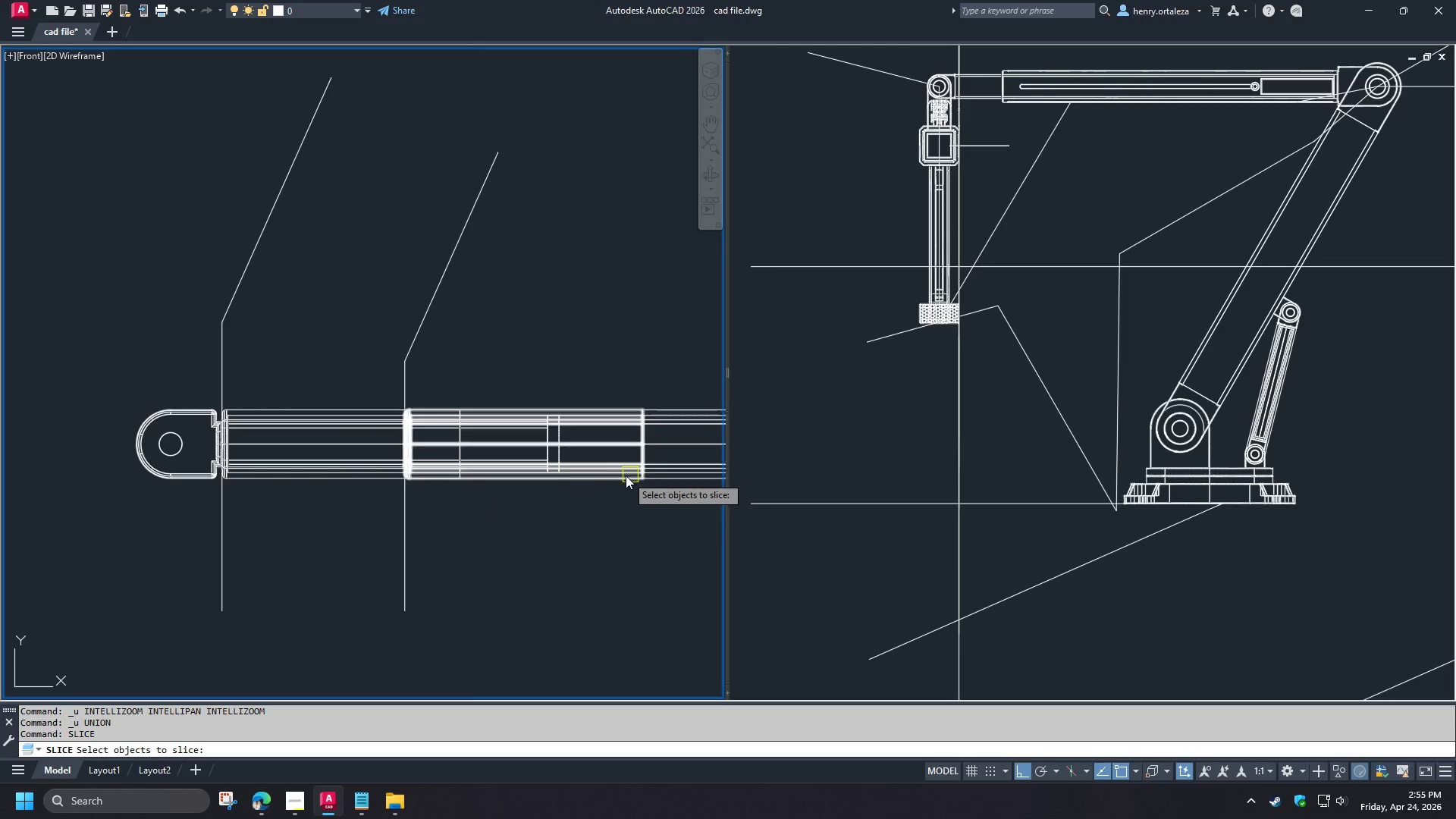 
left_click([617, 478])
 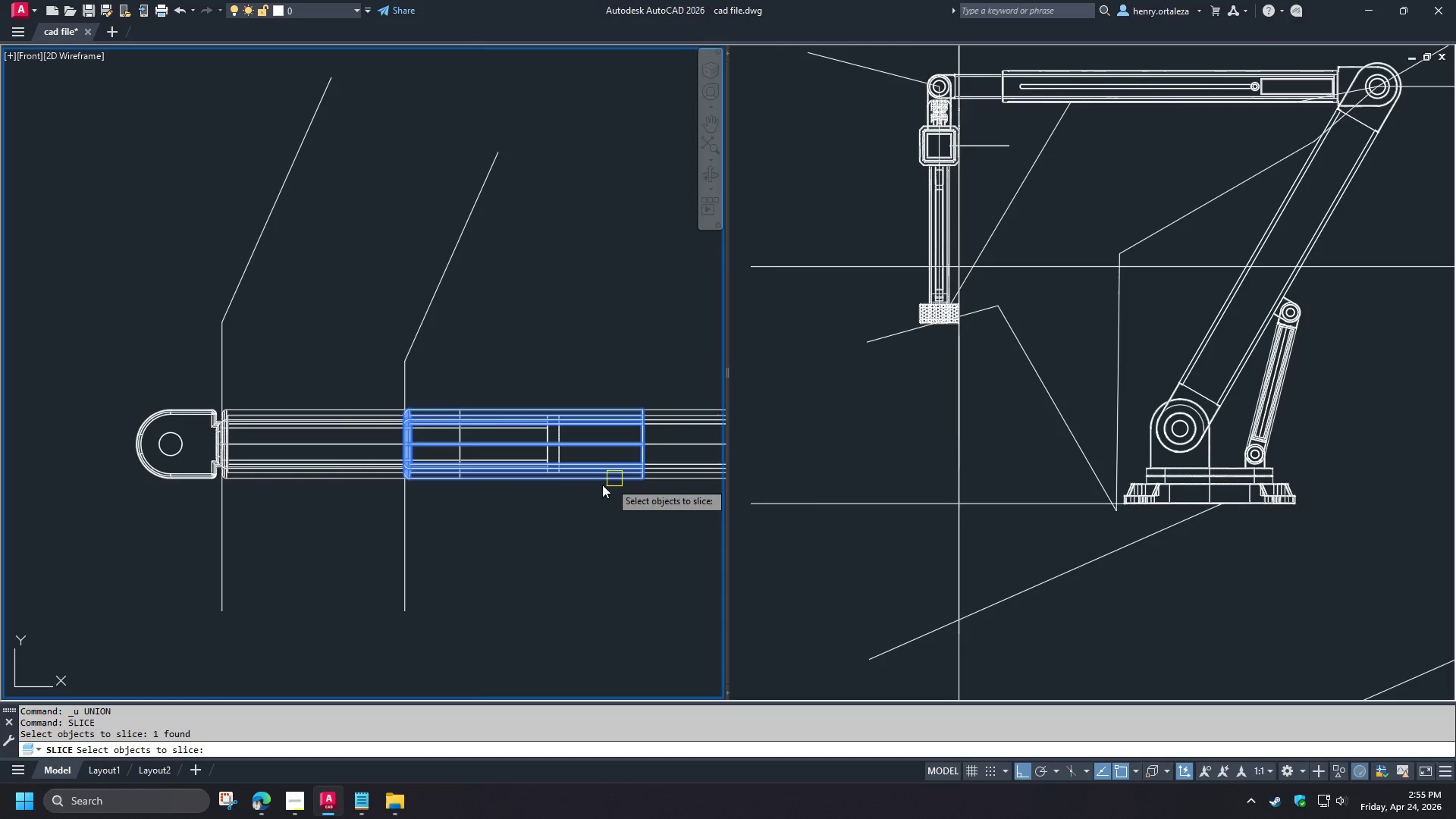 
key(Space)
 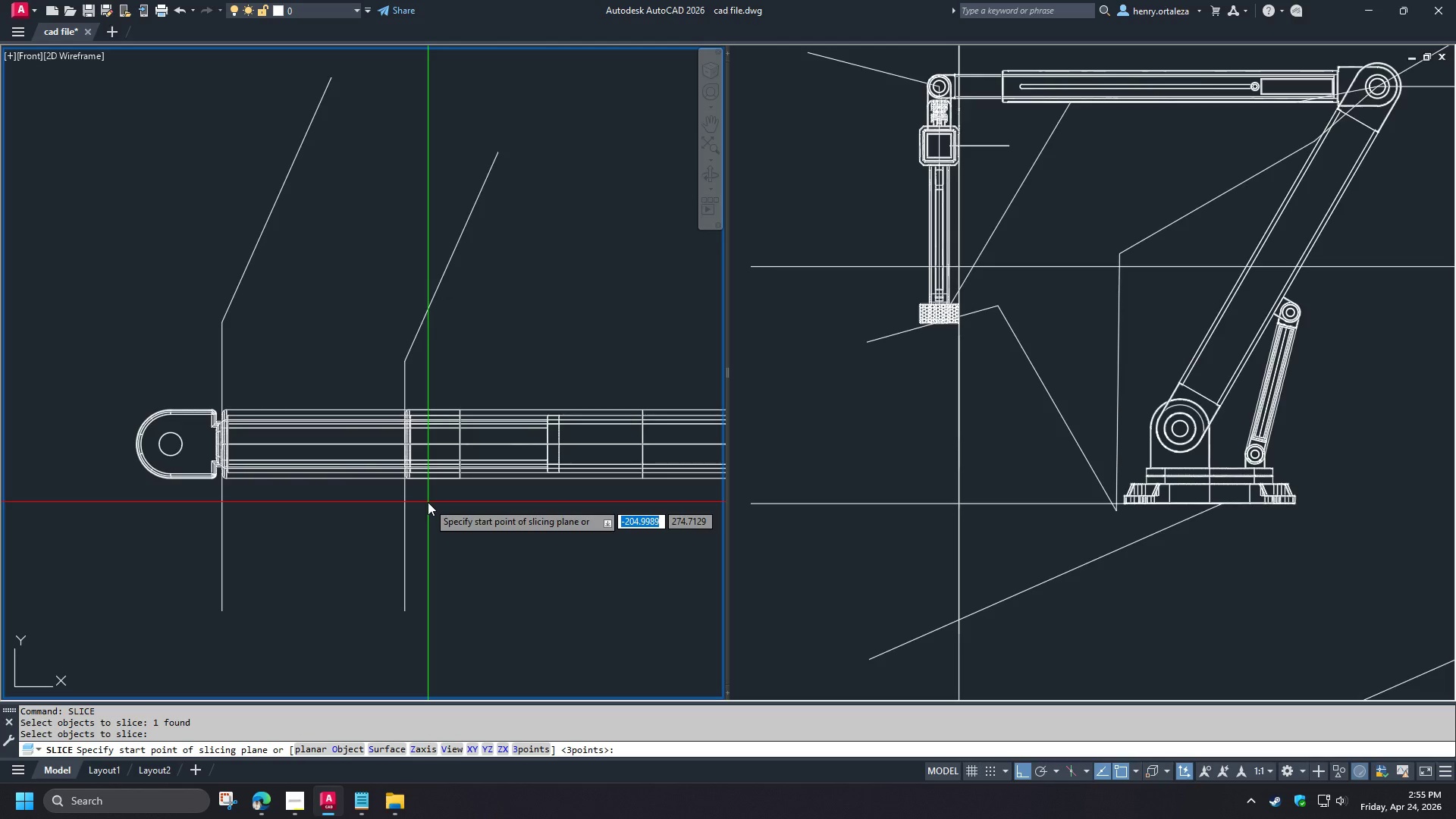 
left_click([428, 502])
 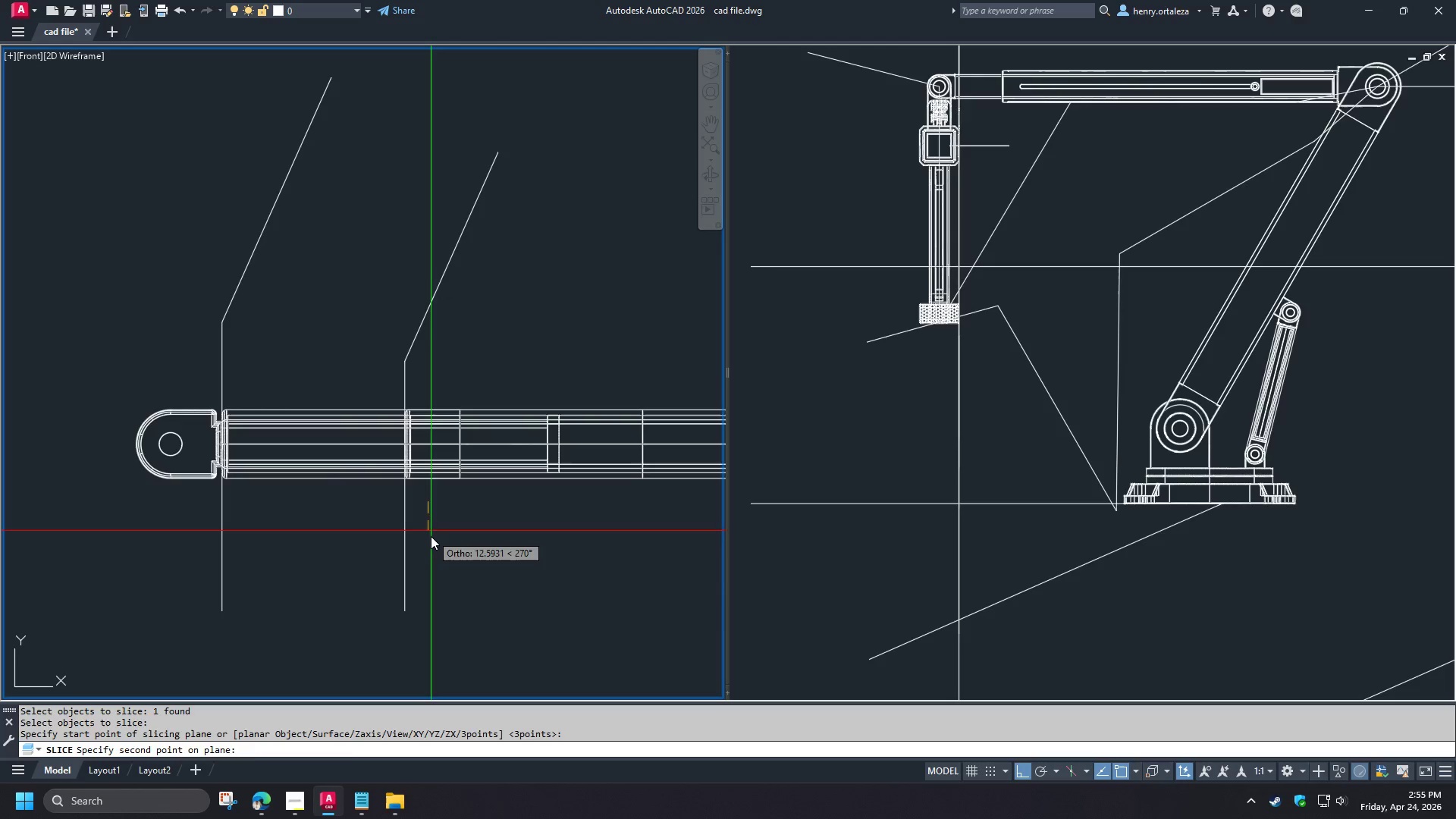 
double_click([431, 536])
 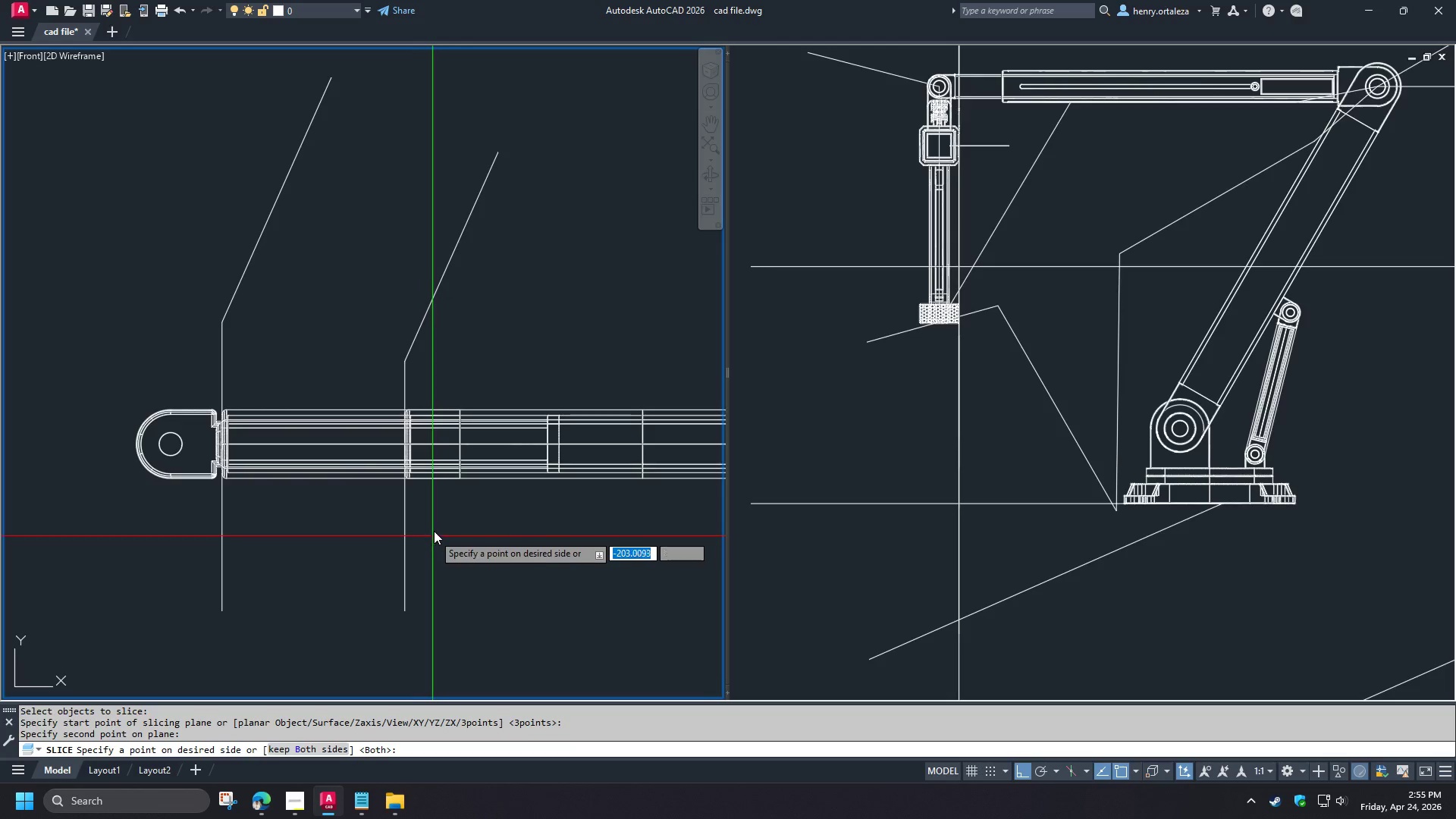 
key(Space)
 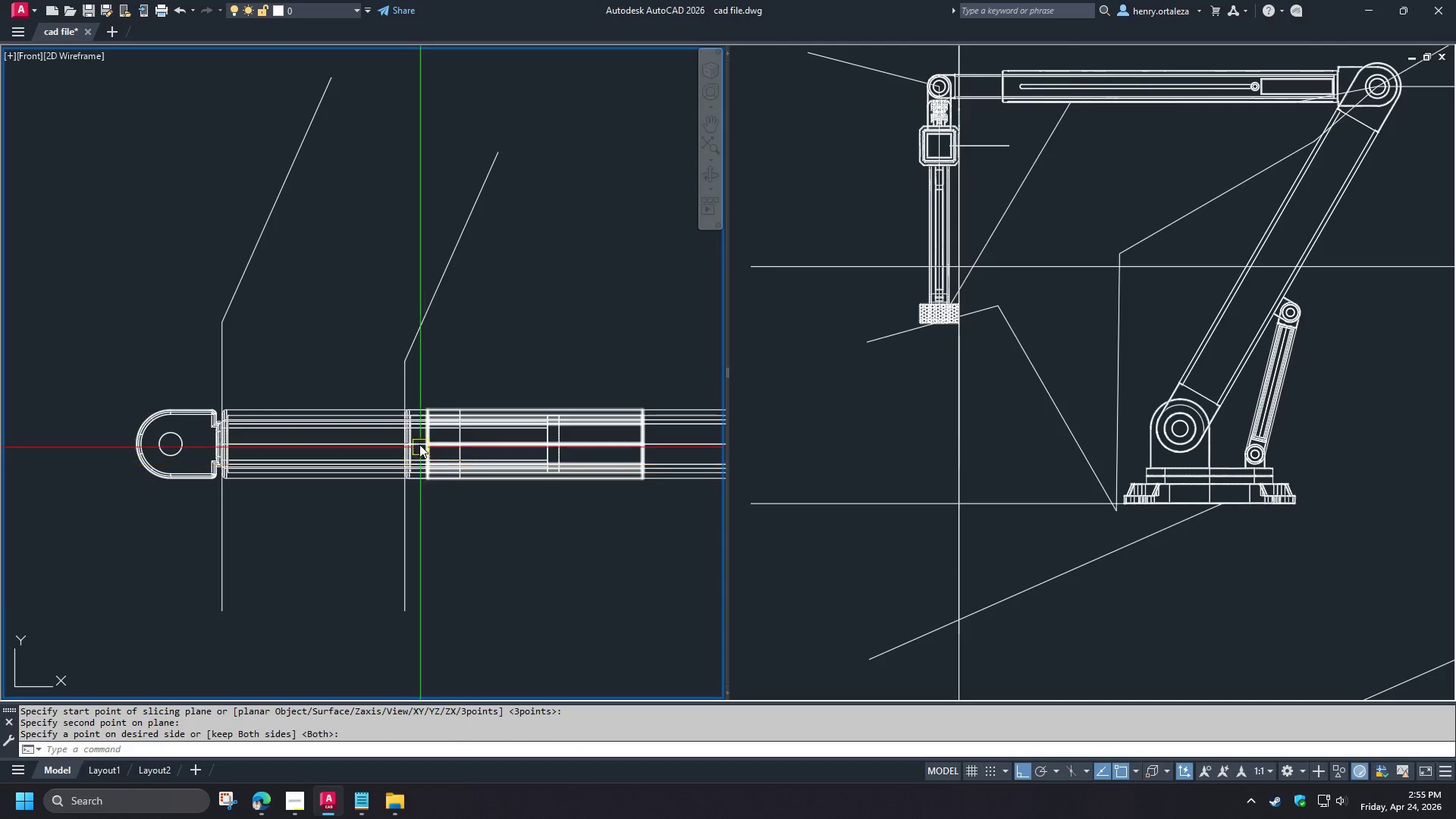 
scroll: coordinate [419, 443], scroll_direction: up, amount: 1.0
 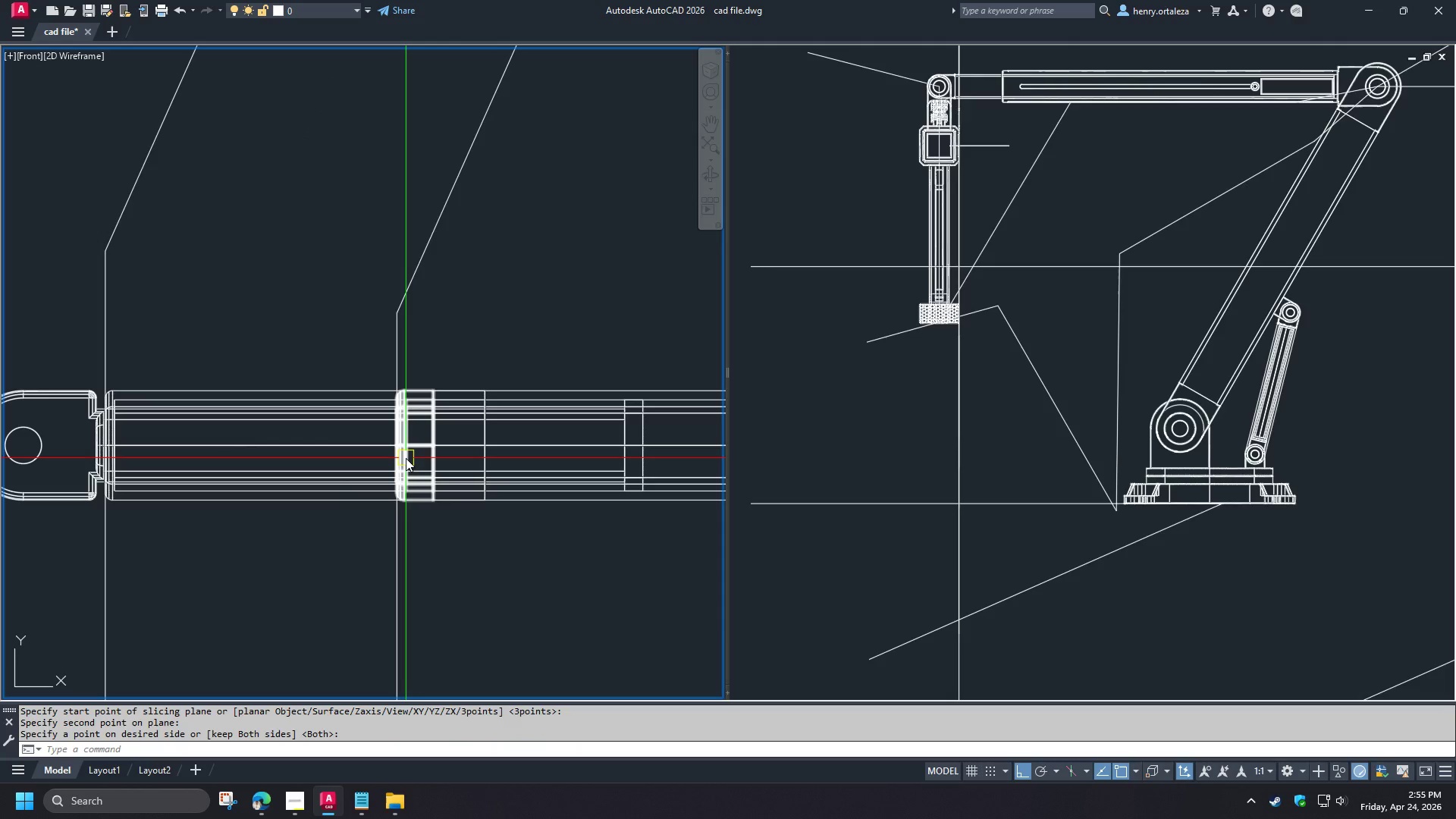 
left_click([406, 458])
 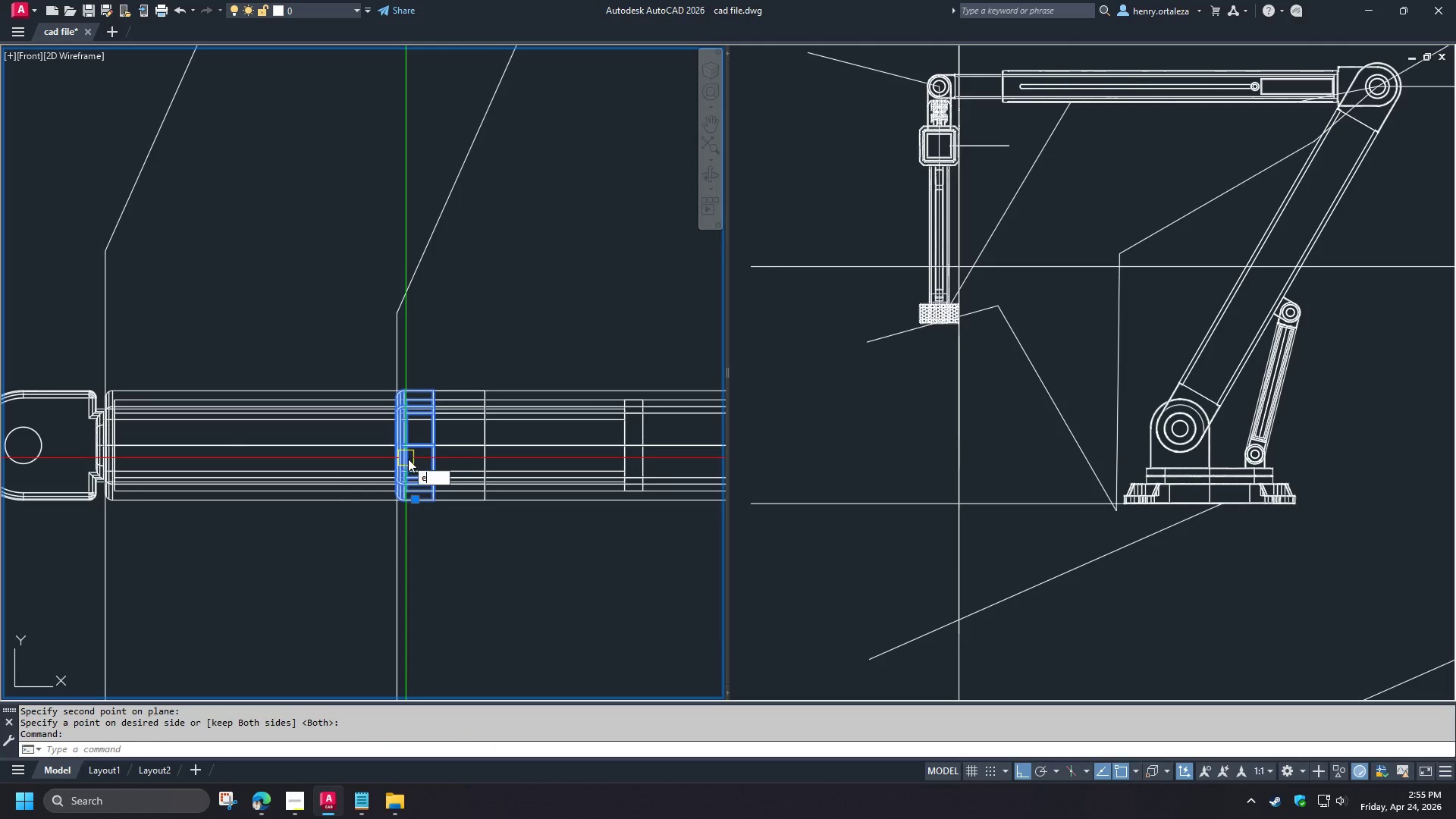 
key(E)
 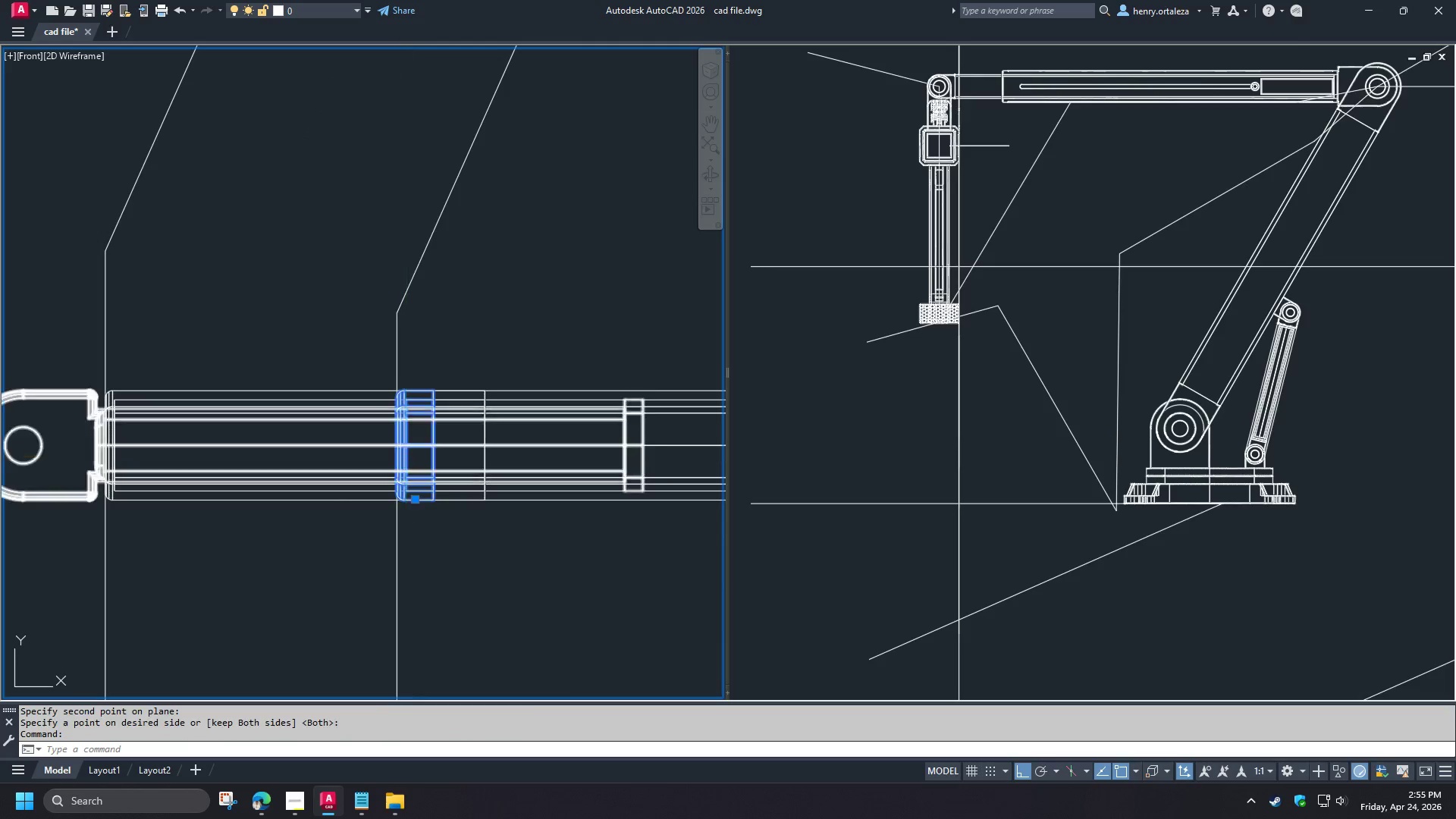 
key(Space)
 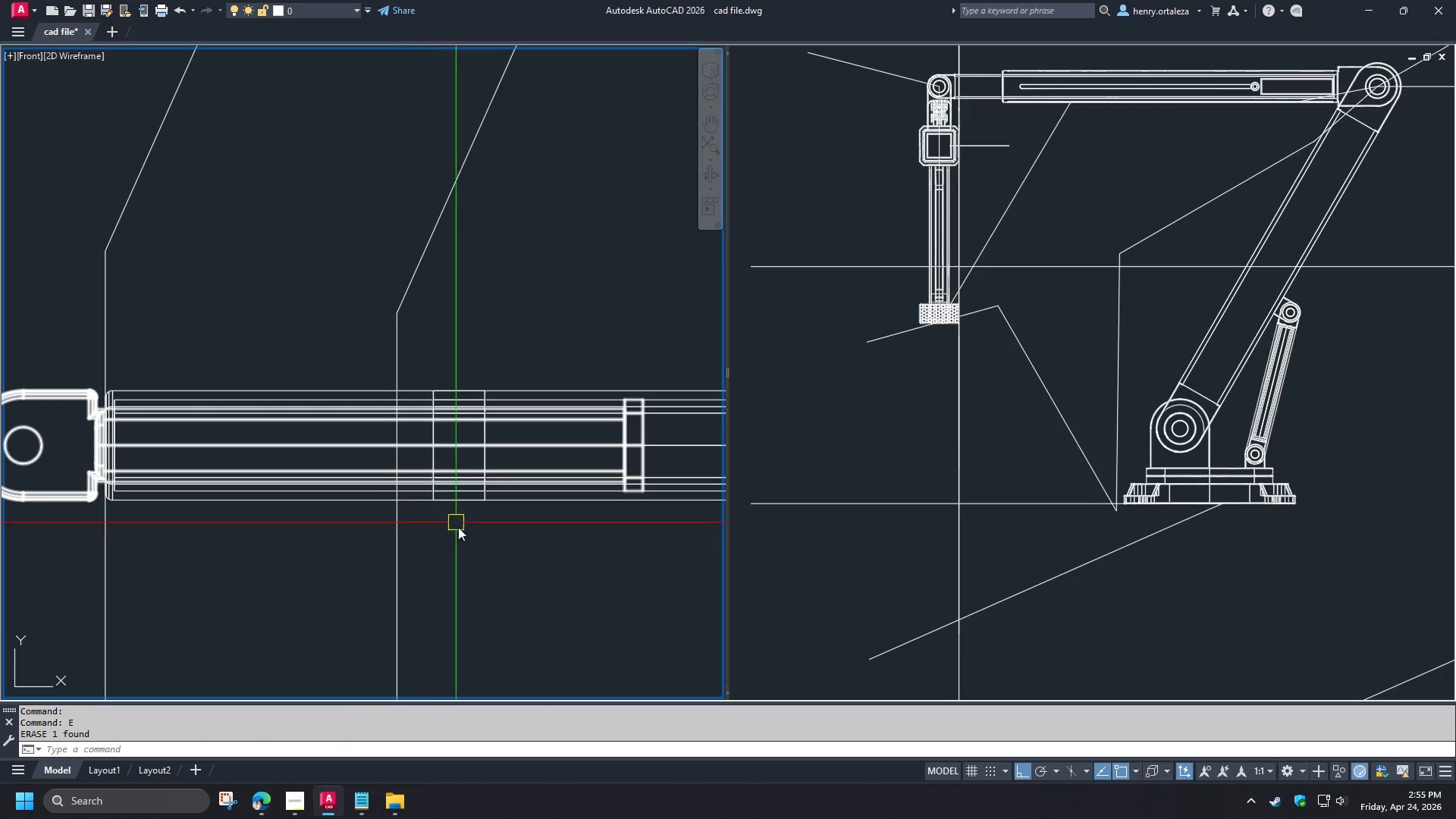 
scroll: coordinate [459, 529], scroll_direction: down, amount: 1.0
 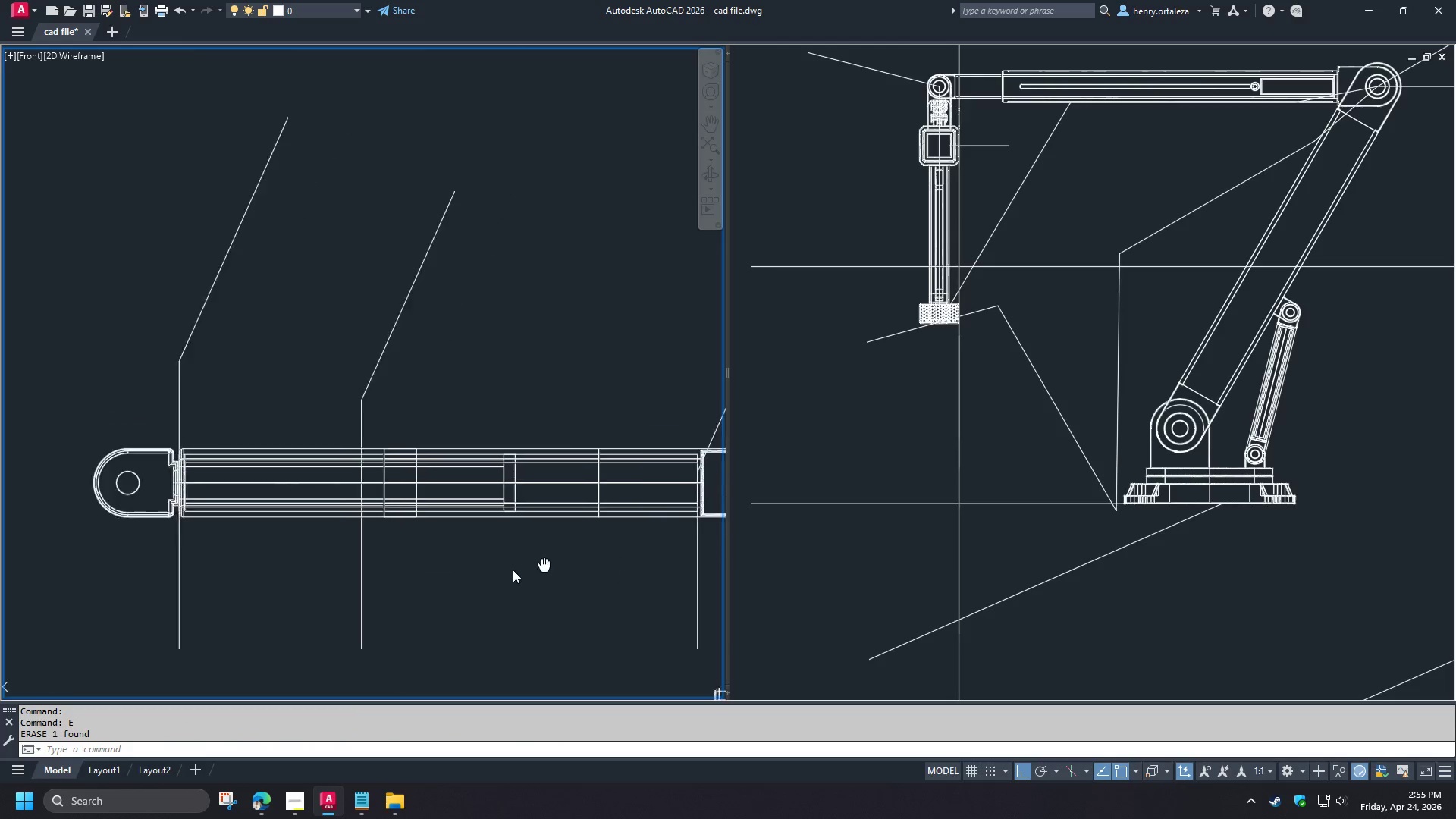 
type(uni )
 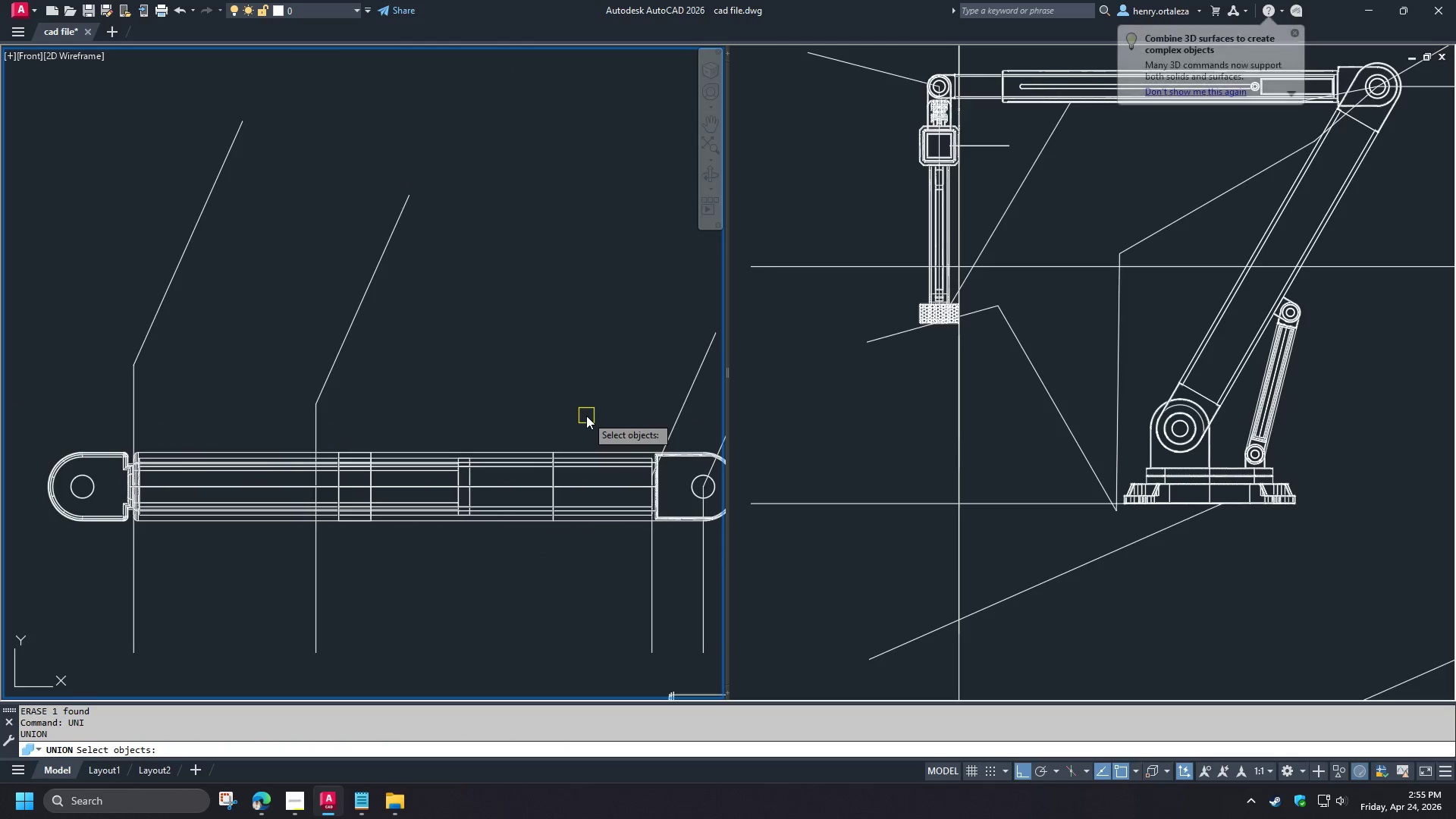 
left_click_drag(start_coordinate=[586, 416], to_coordinate=[582, 418])
 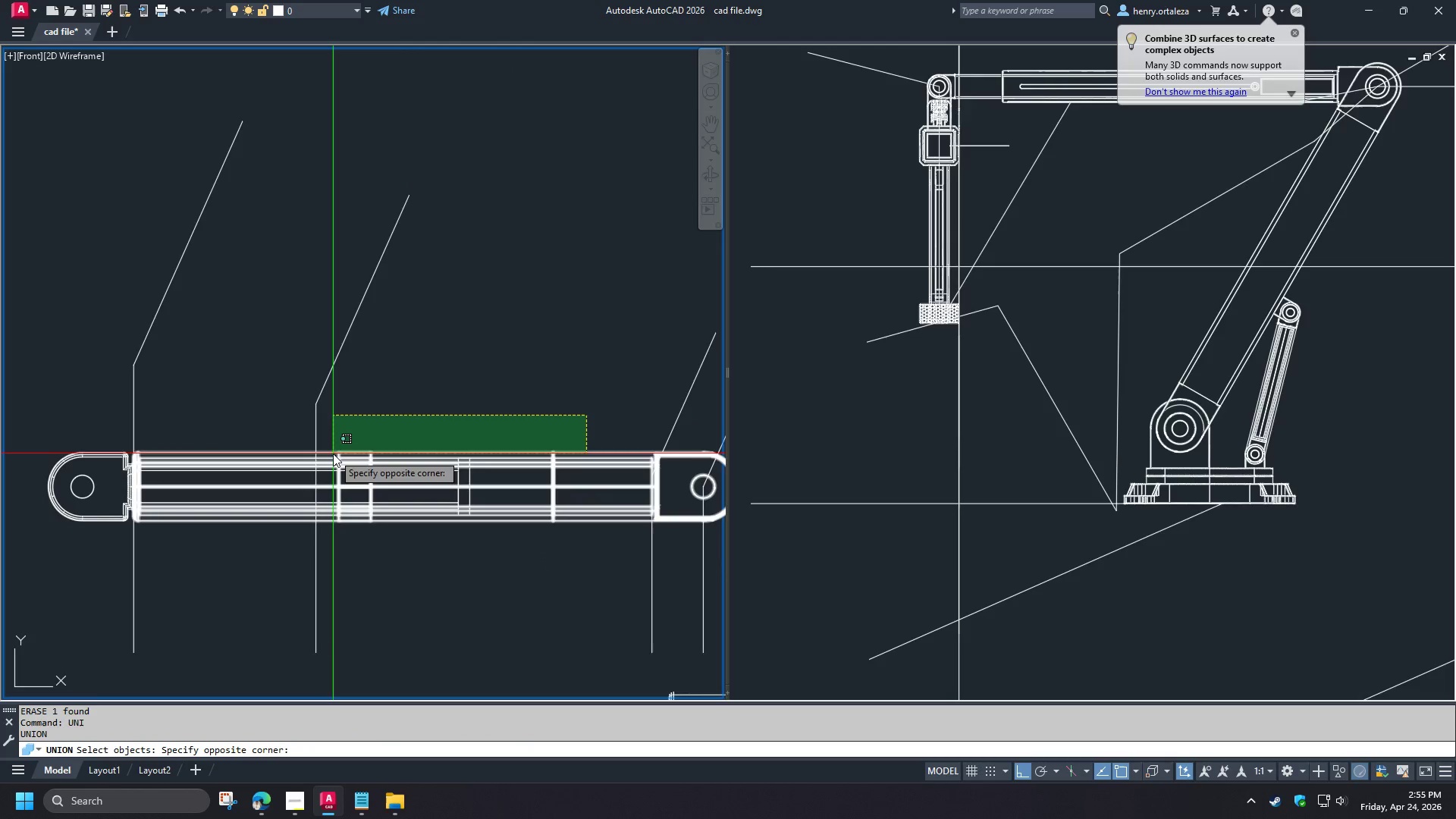 
left_click([333, 453])
 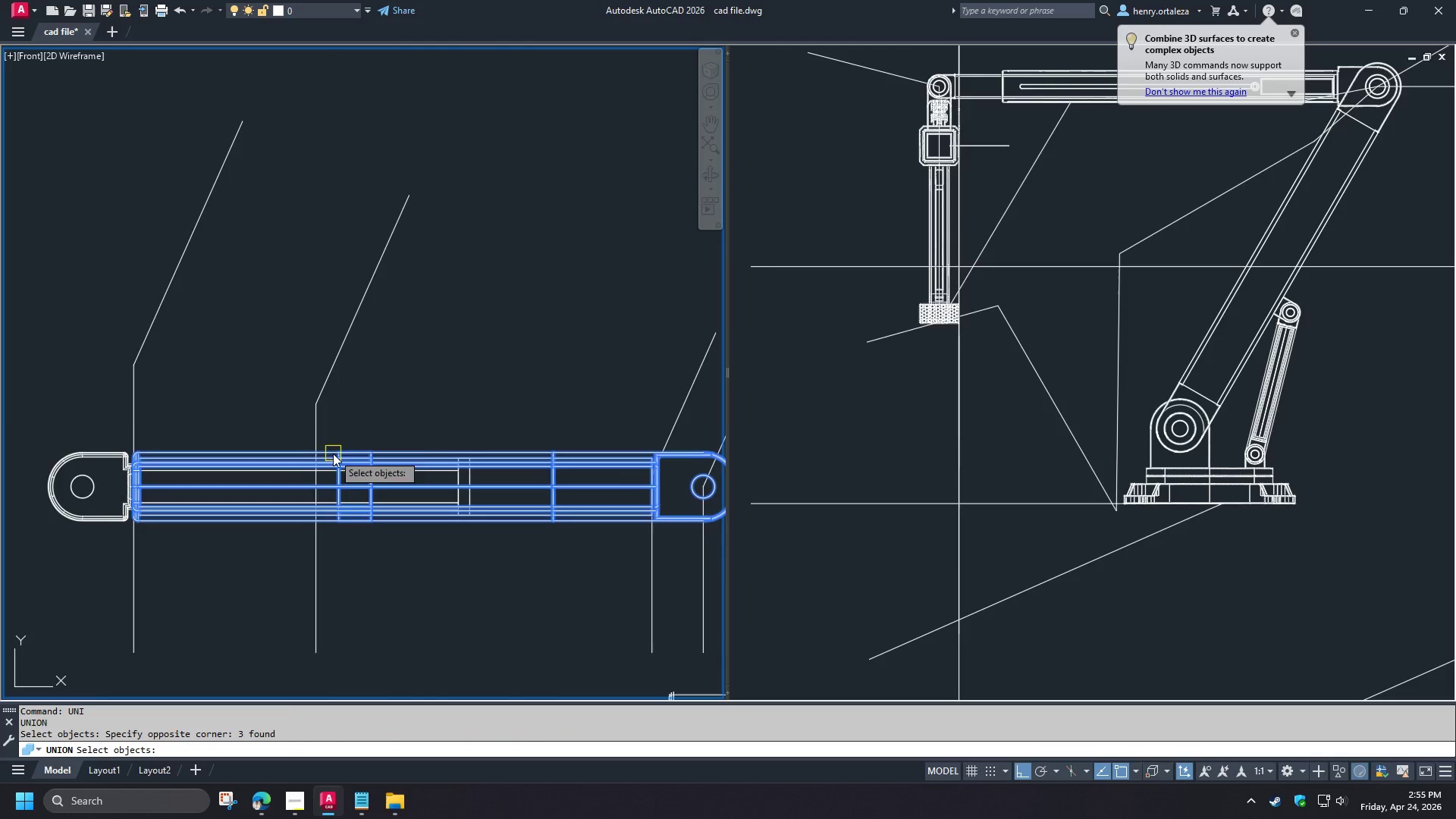 
key(Space)
 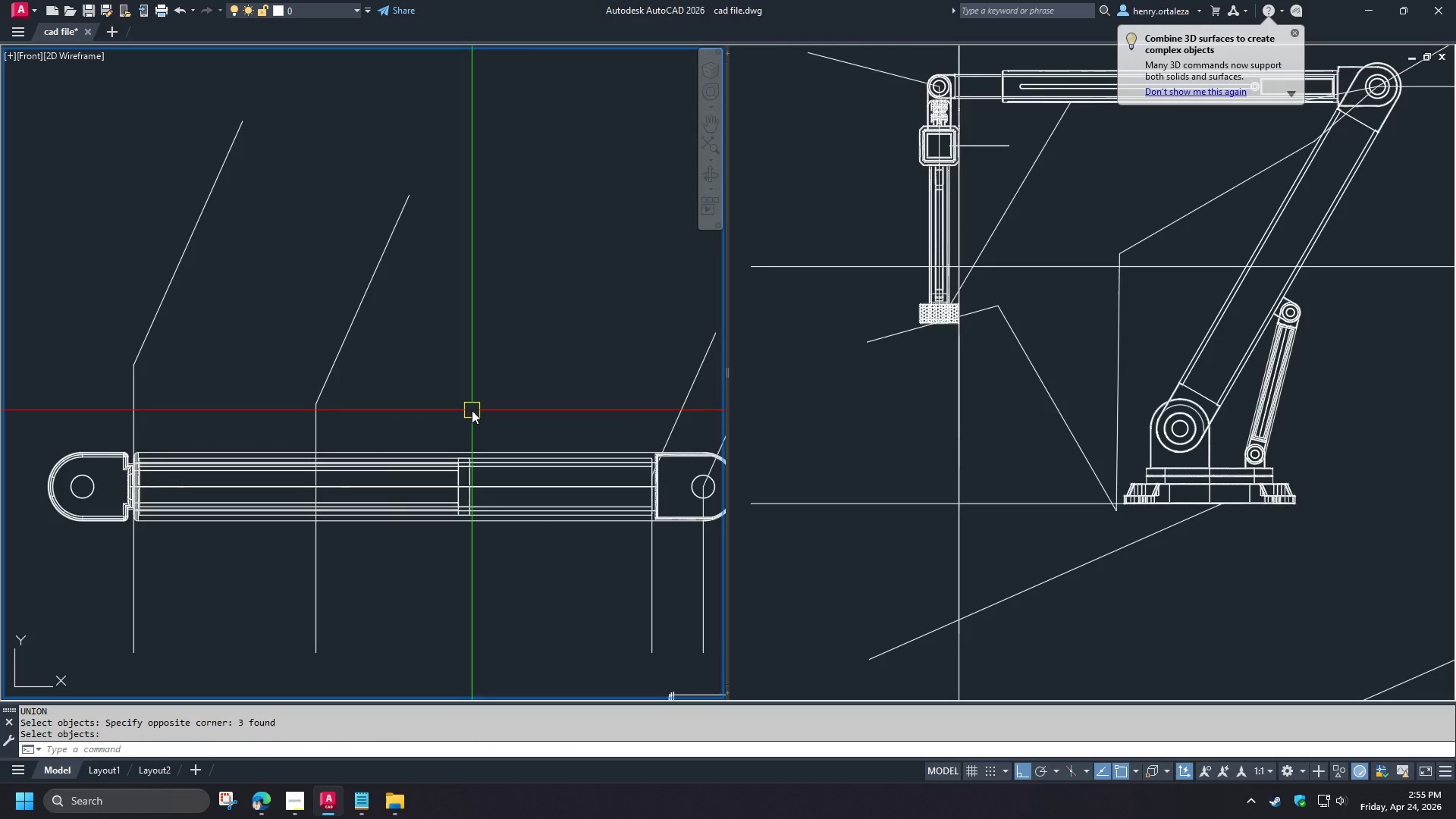 
scroll: coordinate [477, 409], scroll_direction: down, amount: 2.0
 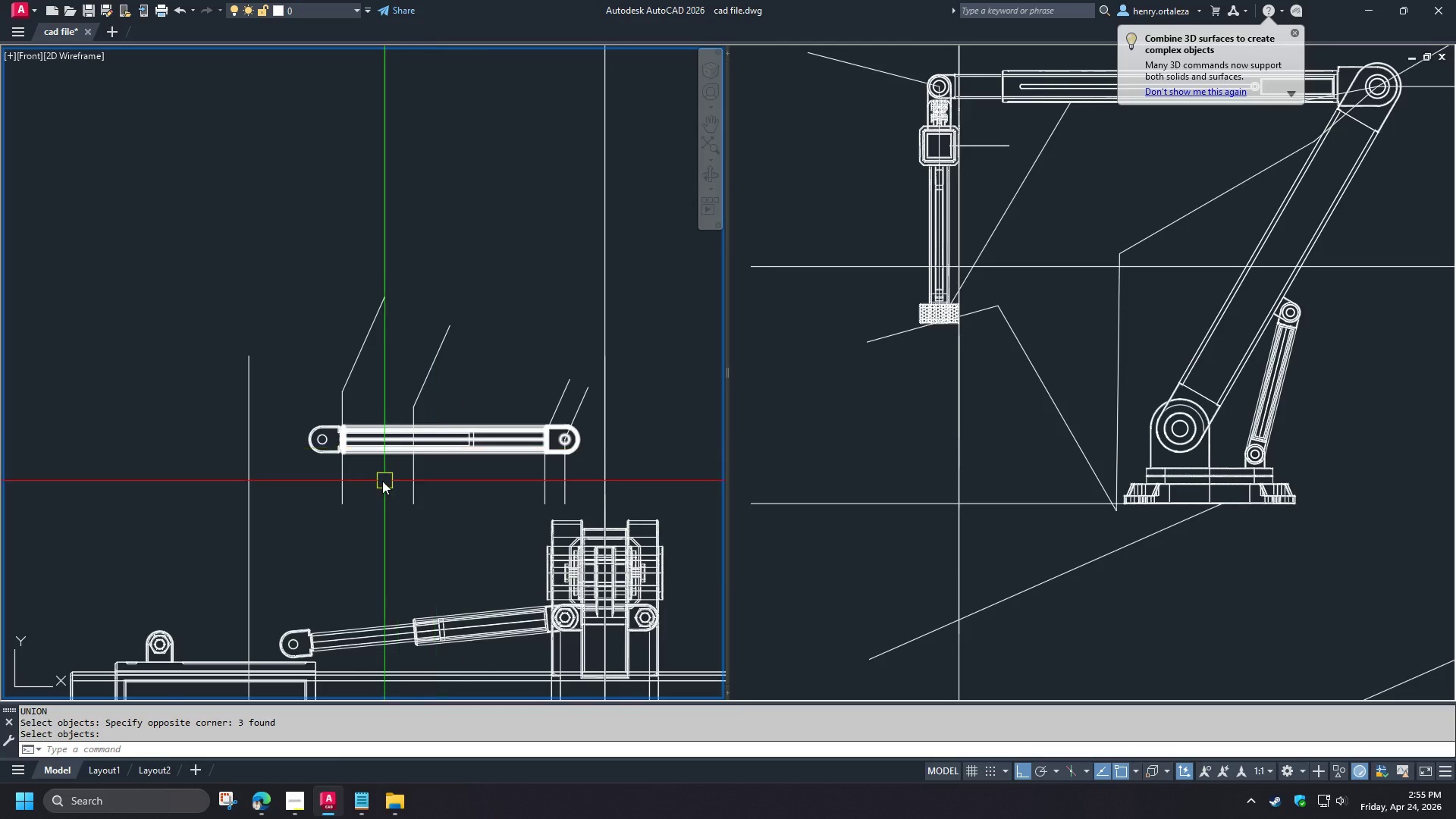 
scroll: coordinate [658, 449], scroll_direction: up, amount: 3.0
 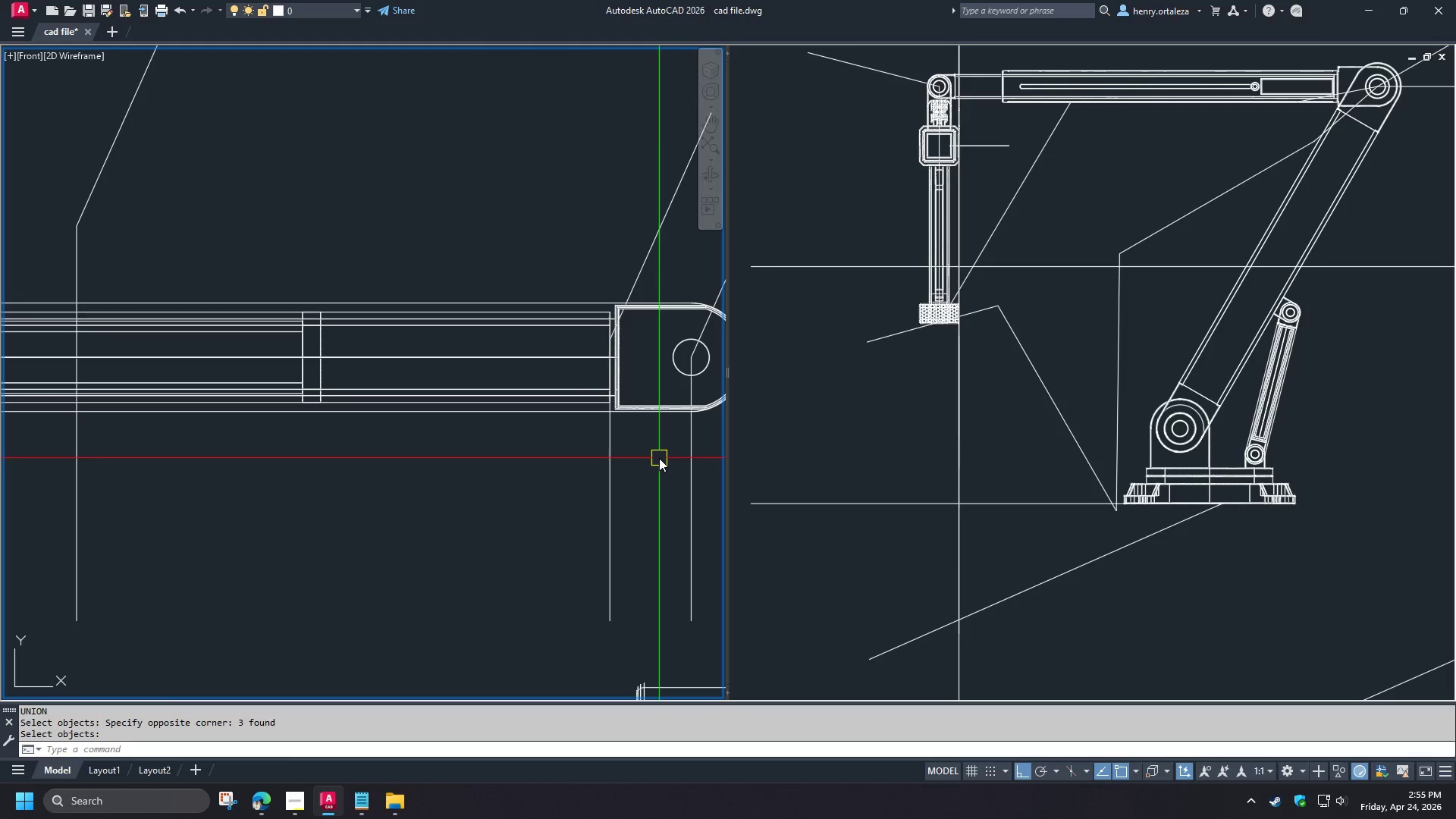 
scroll: coordinate [660, 460], scroll_direction: down, amount: 1.0
 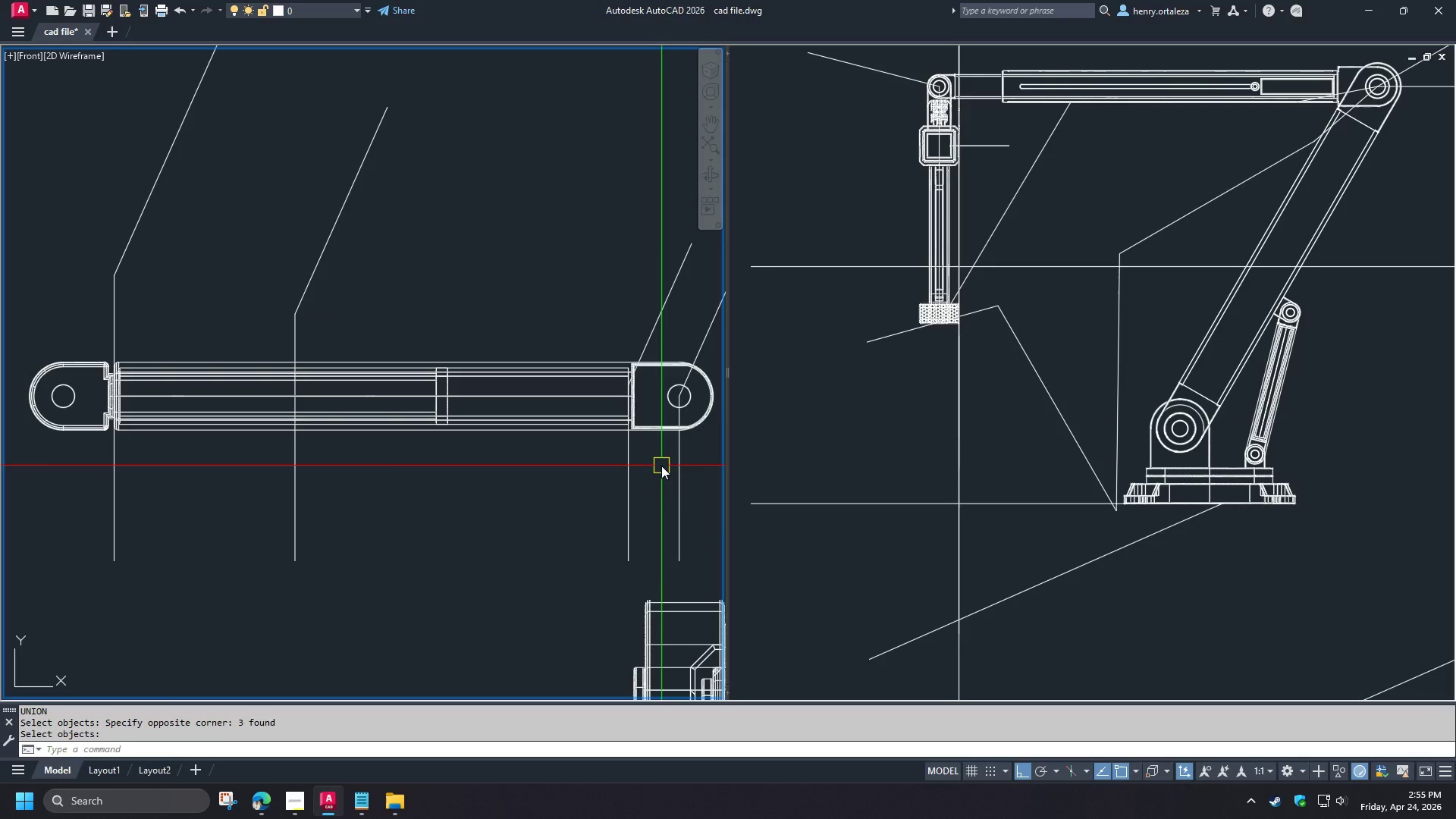 
wait(10.6)
 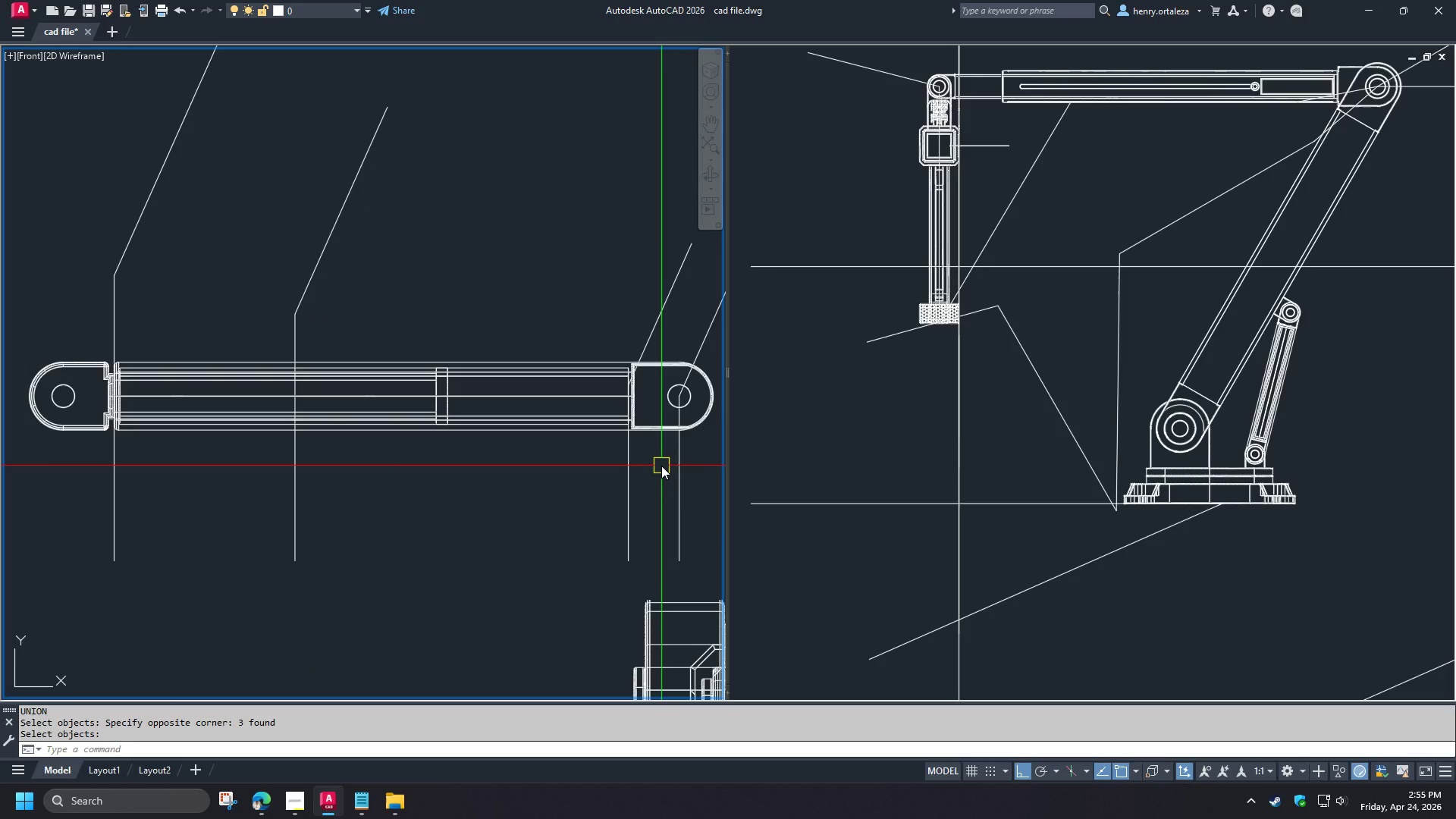 
scroll: coordinate [278, 435], scroll_direction: up, amount: 3.0
 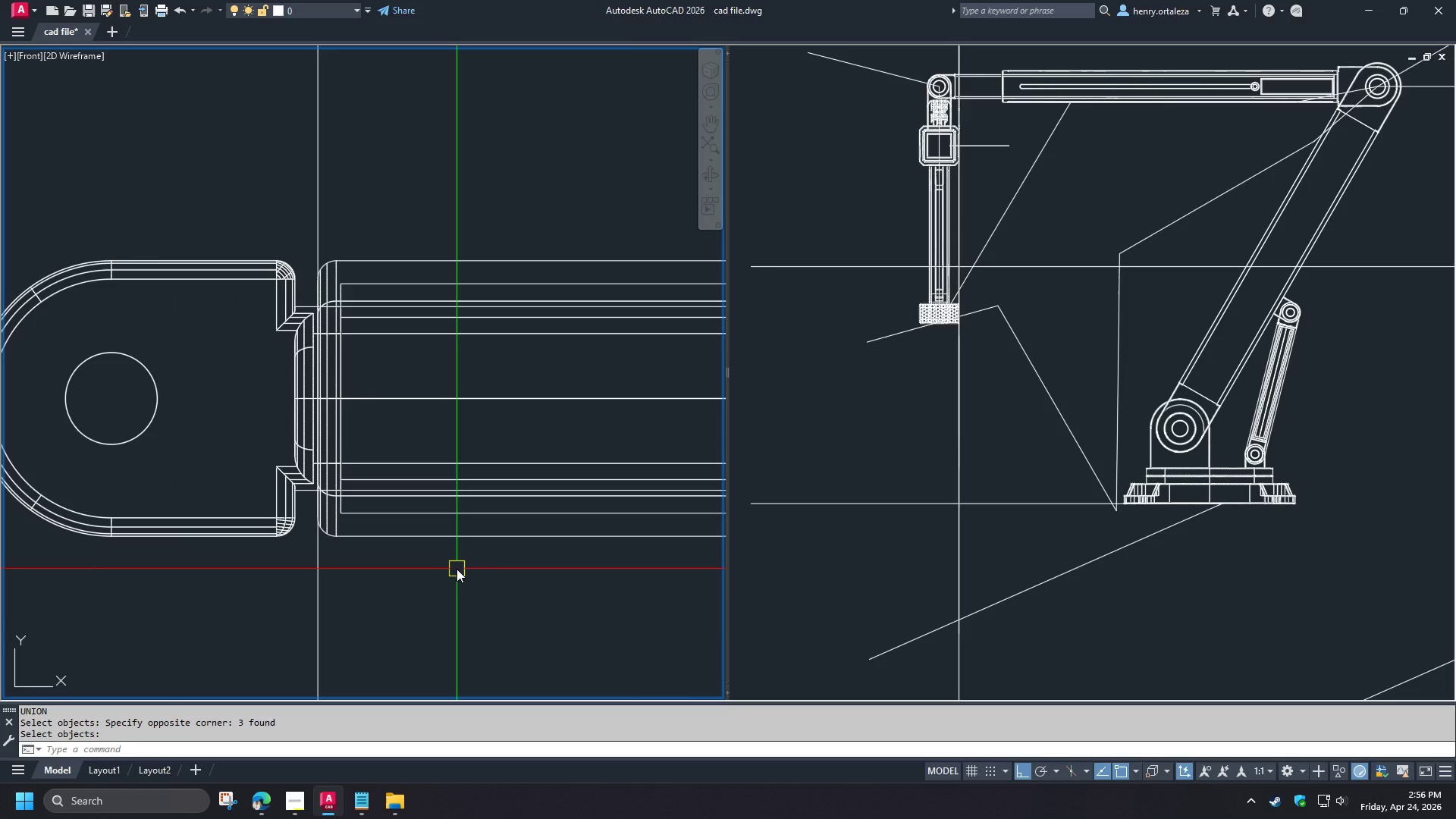 
wait(7.56)
 